 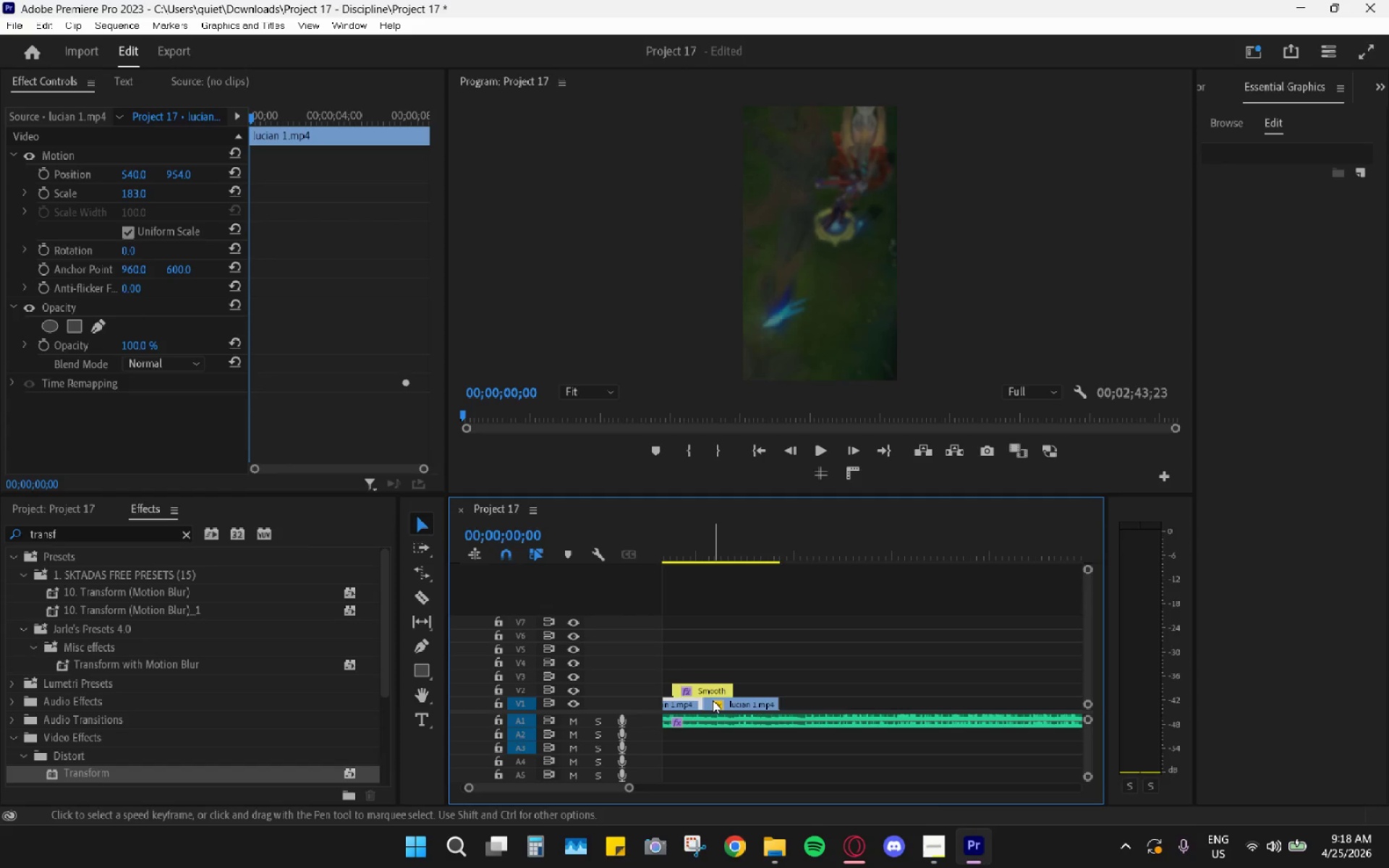 
hold_key(key=AltLeft, duration=0.33)
scroll: coordinate [720, 658], scroll_direction: up, amount: 28.0
 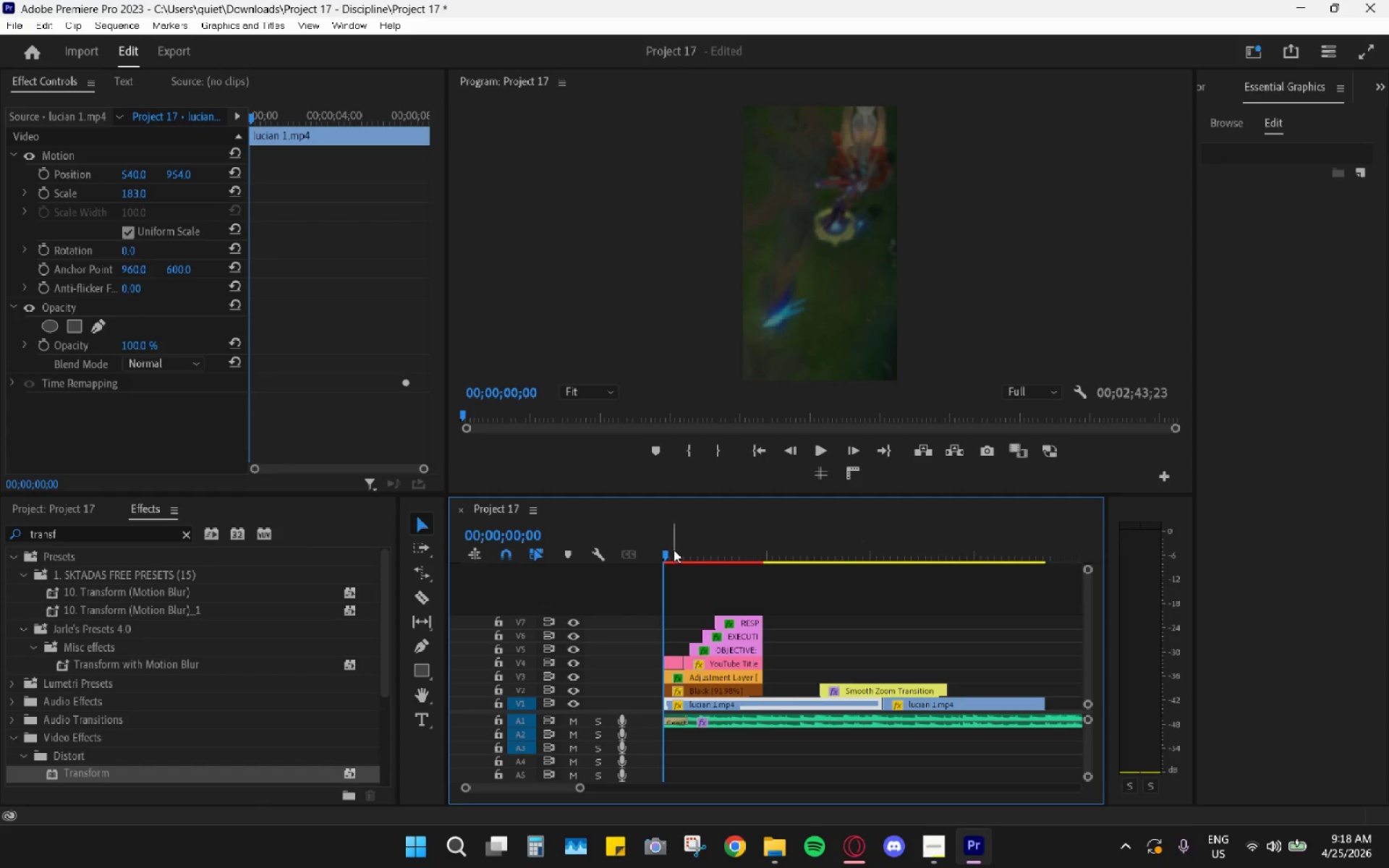 
key(Space)
 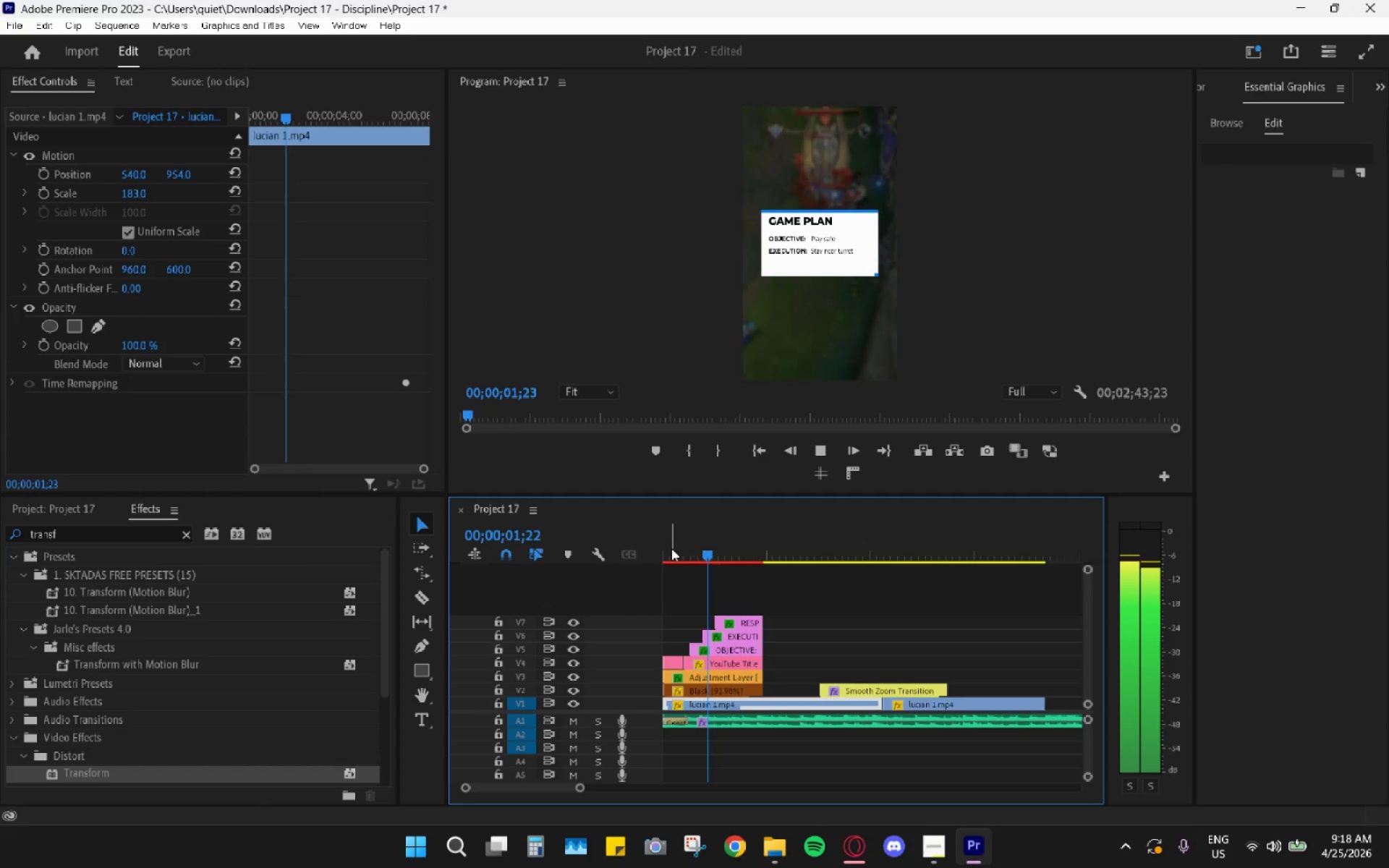 
key(Space)
 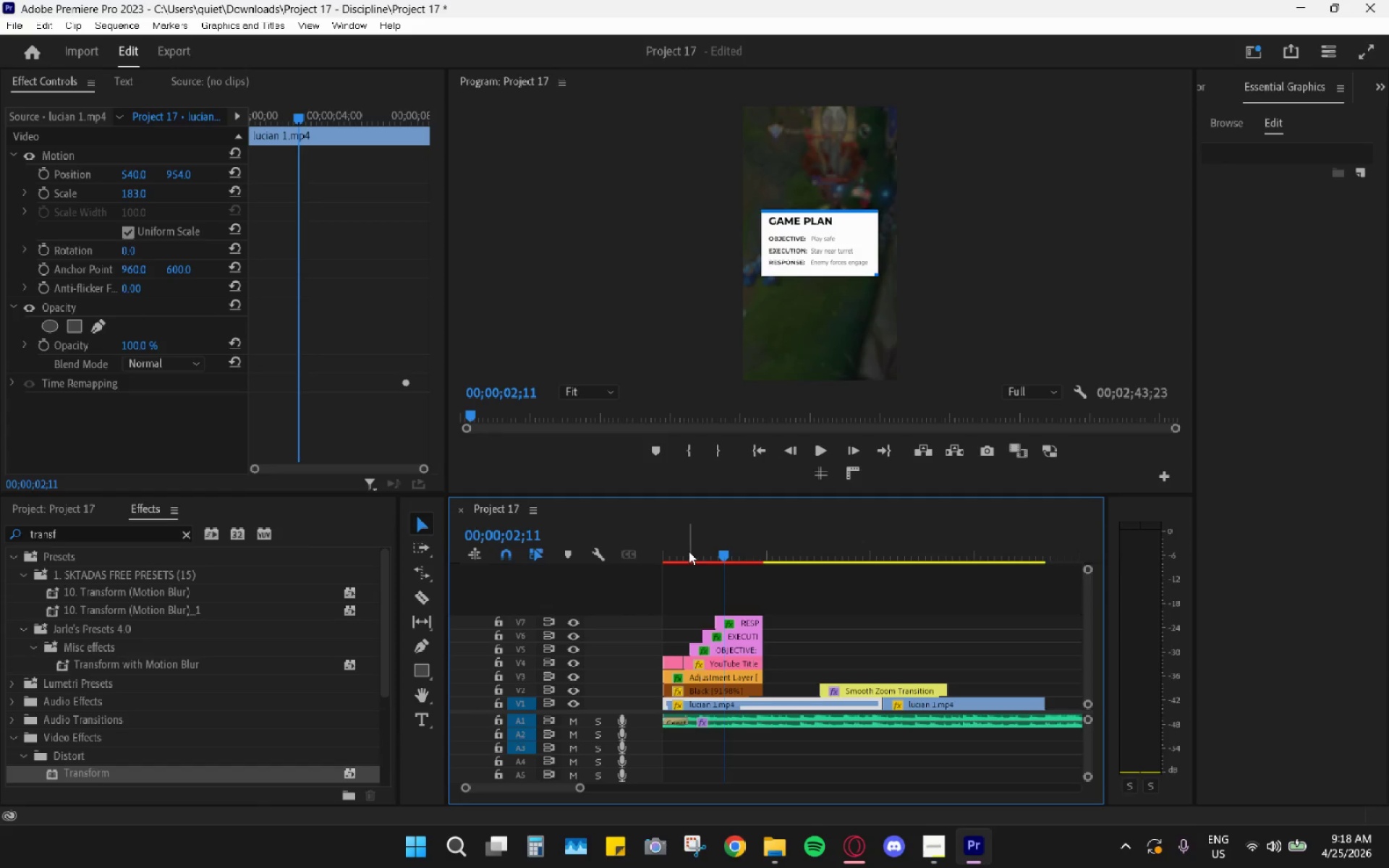 
left_click_drag(start_coordinate=[687, 552], to_coordinate=[644, 553])
 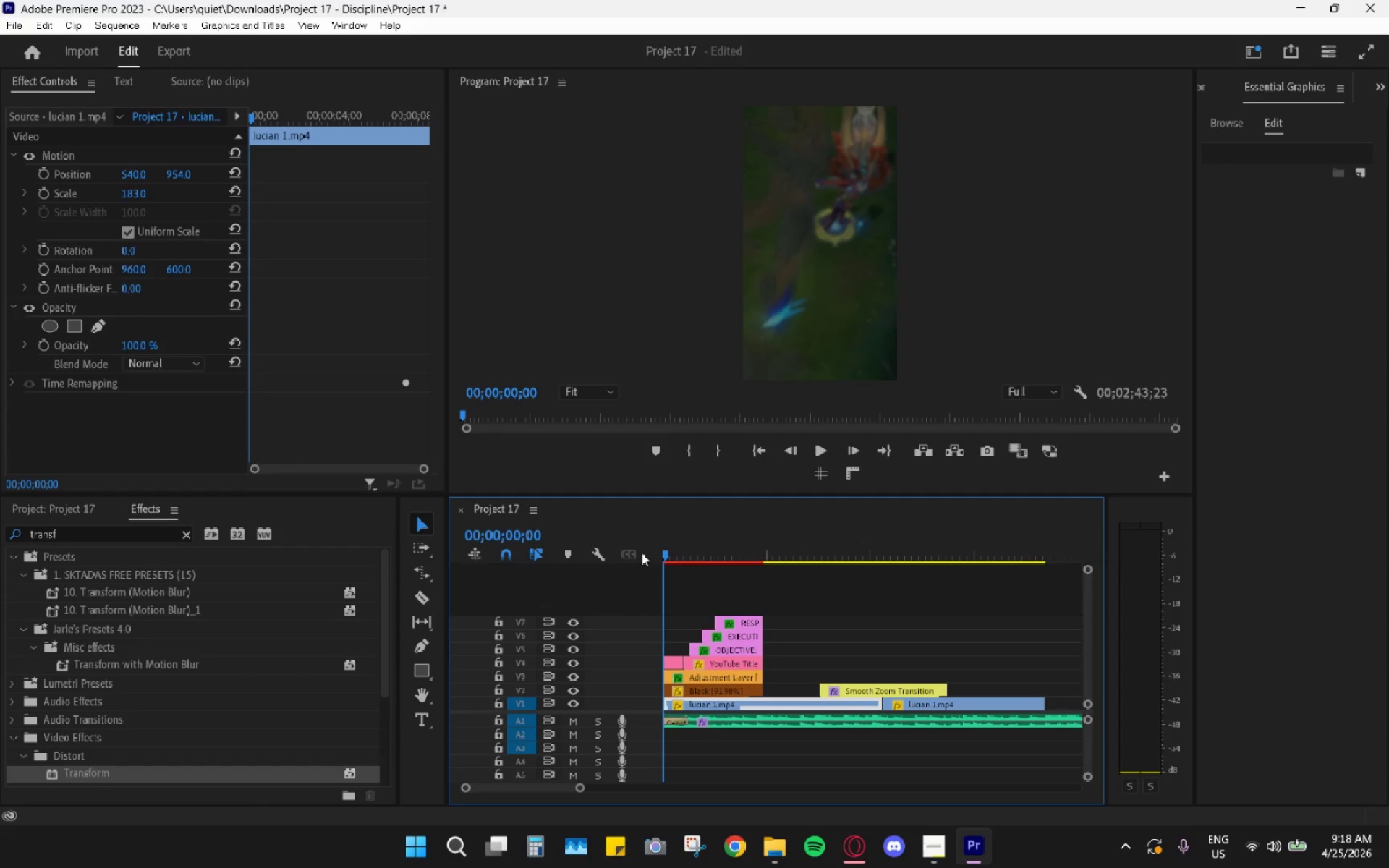 
key(Space)
 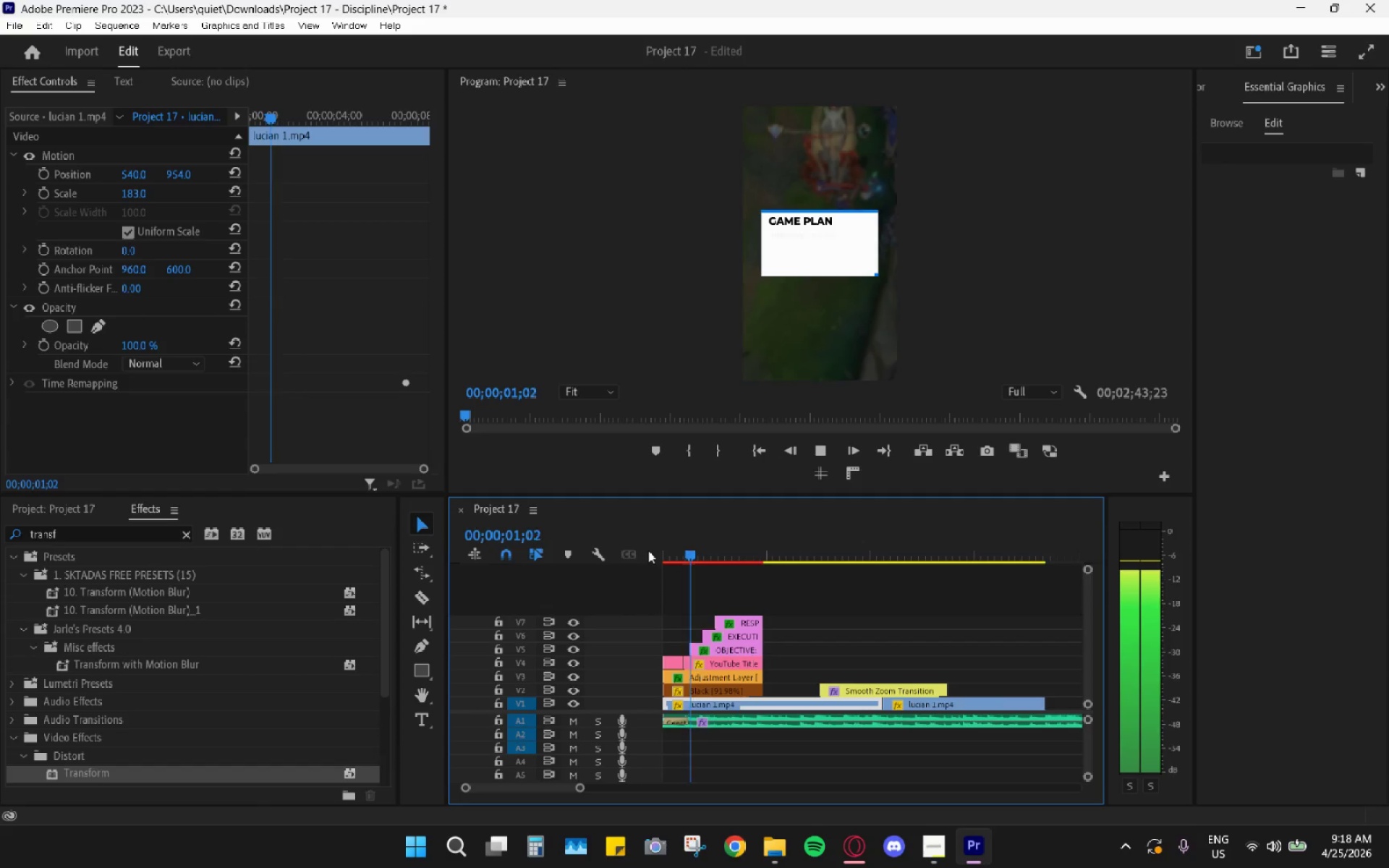 
left_click_drag(start_coordinate=[679, 547], to_coordinate=[640, 548])
 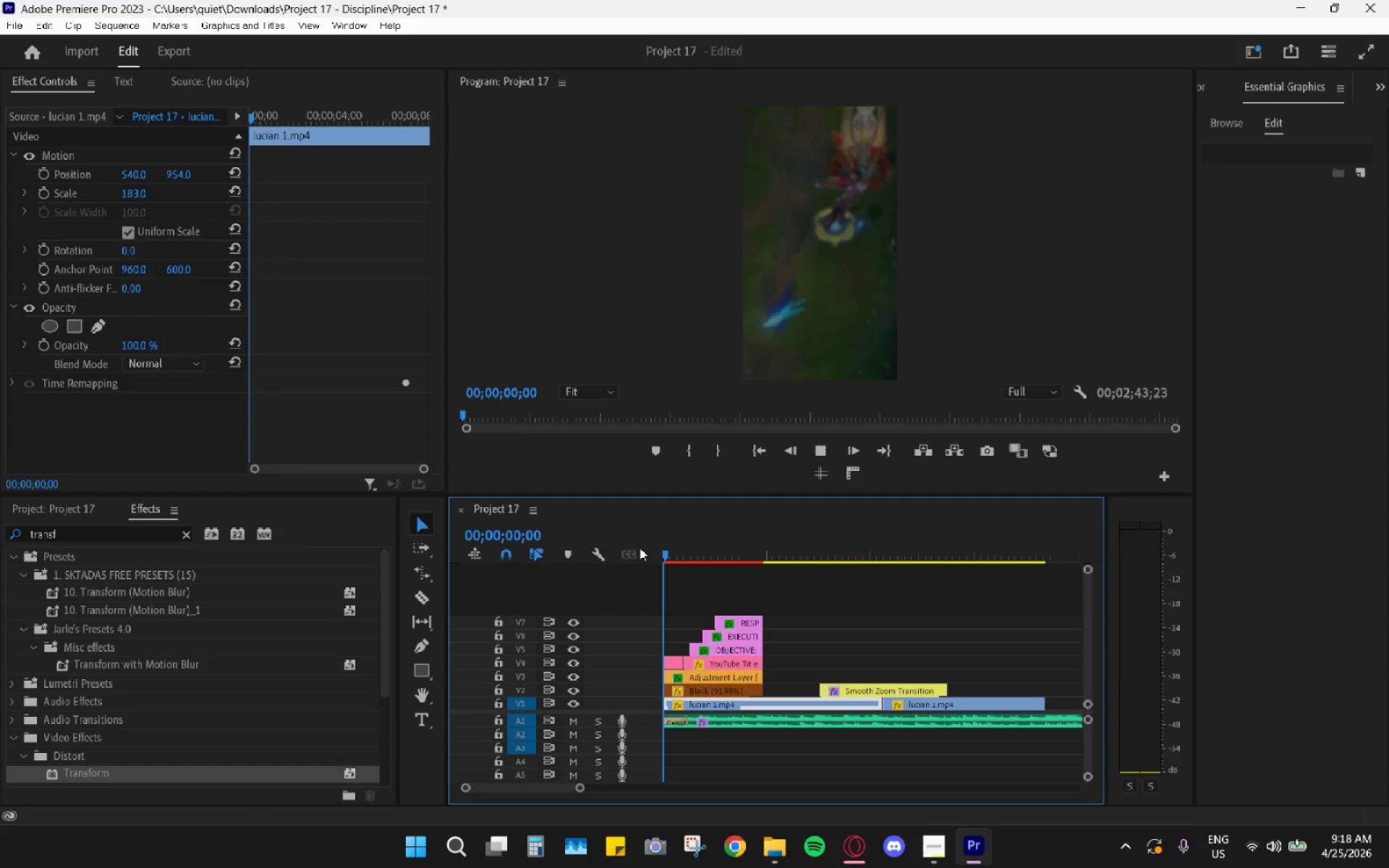 
key(Space)
 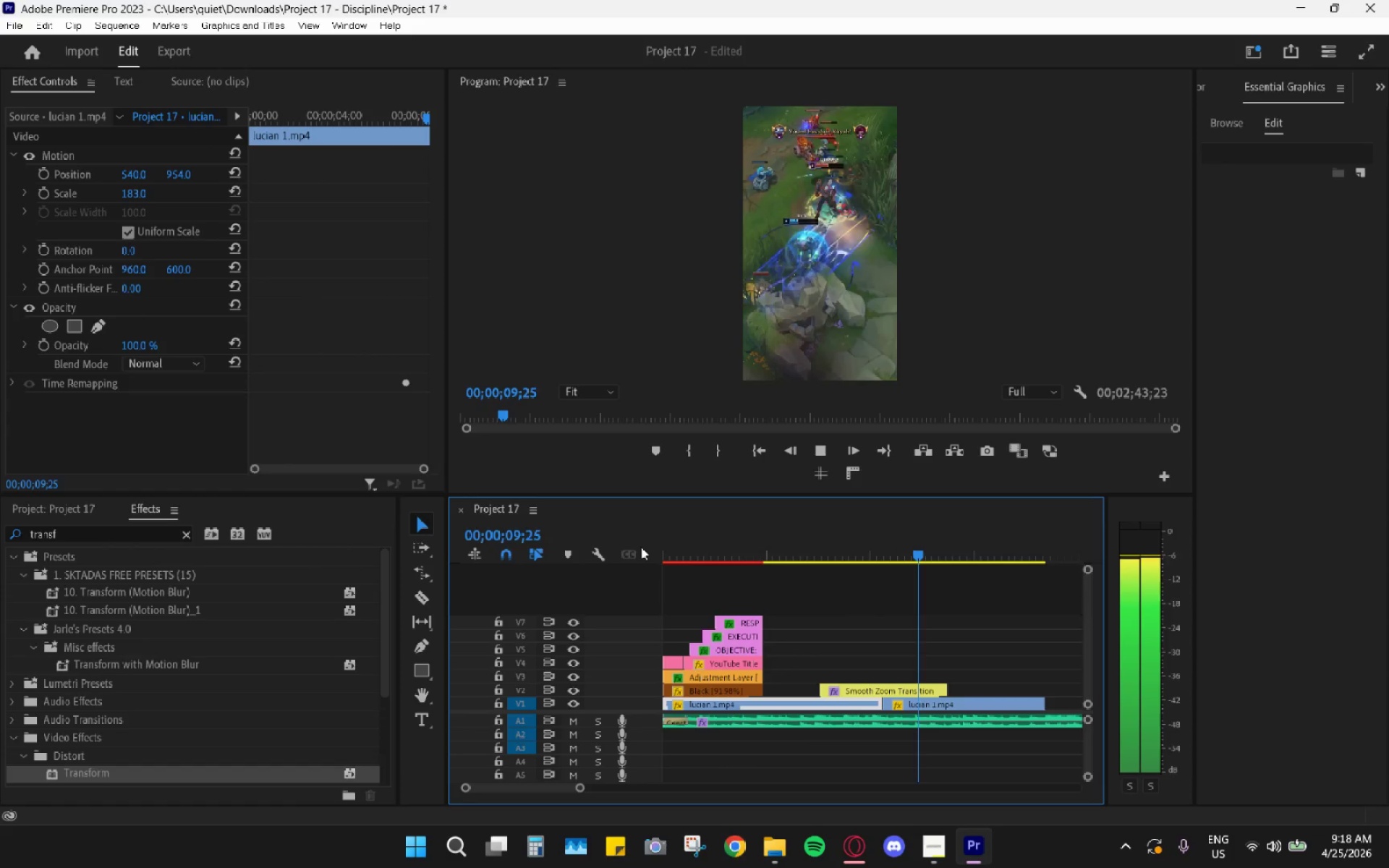 
wait(14.95)
 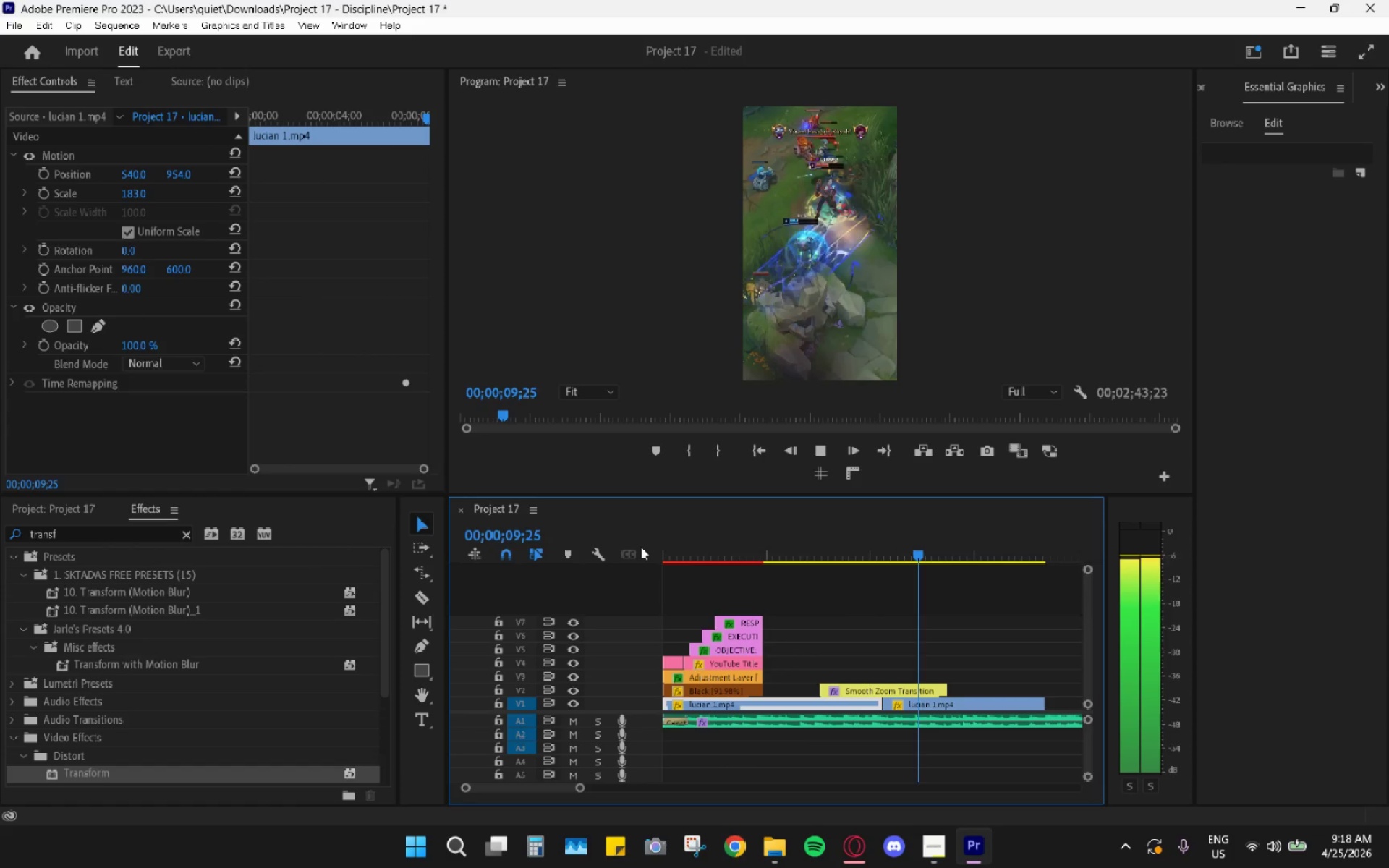 
right_click([644, 584])
 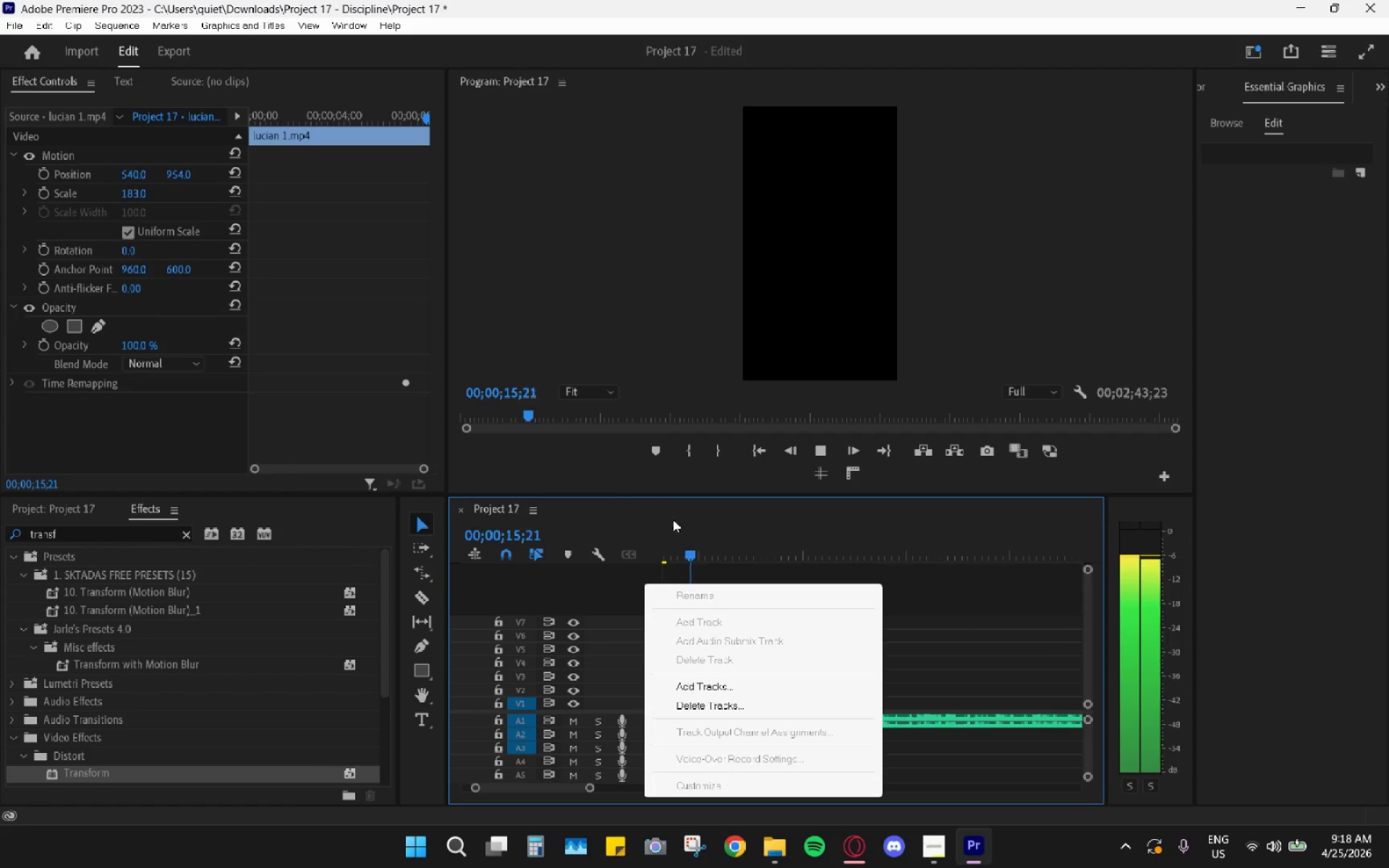 
key(Space)
 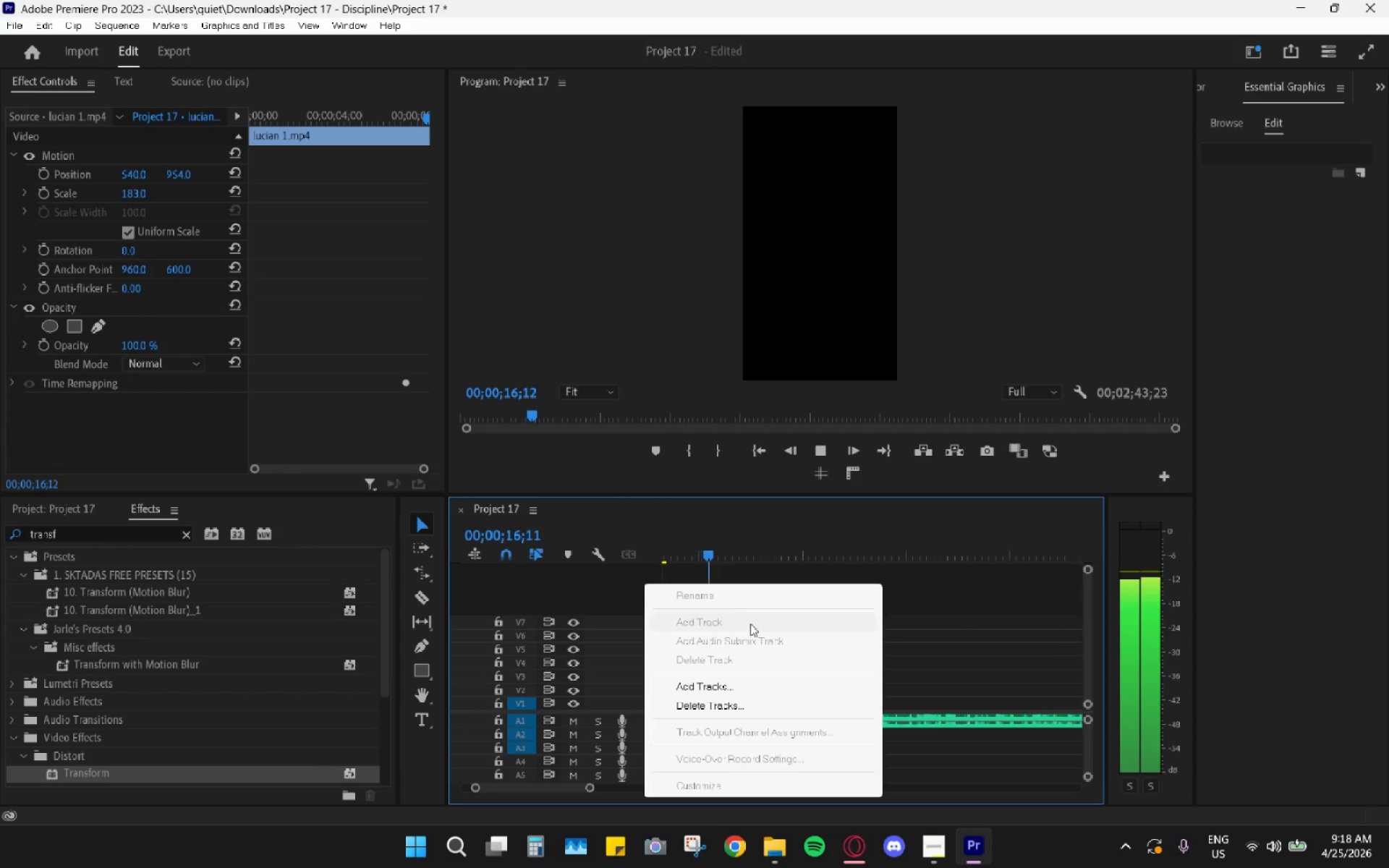 
key(Alt+AltLeft)
 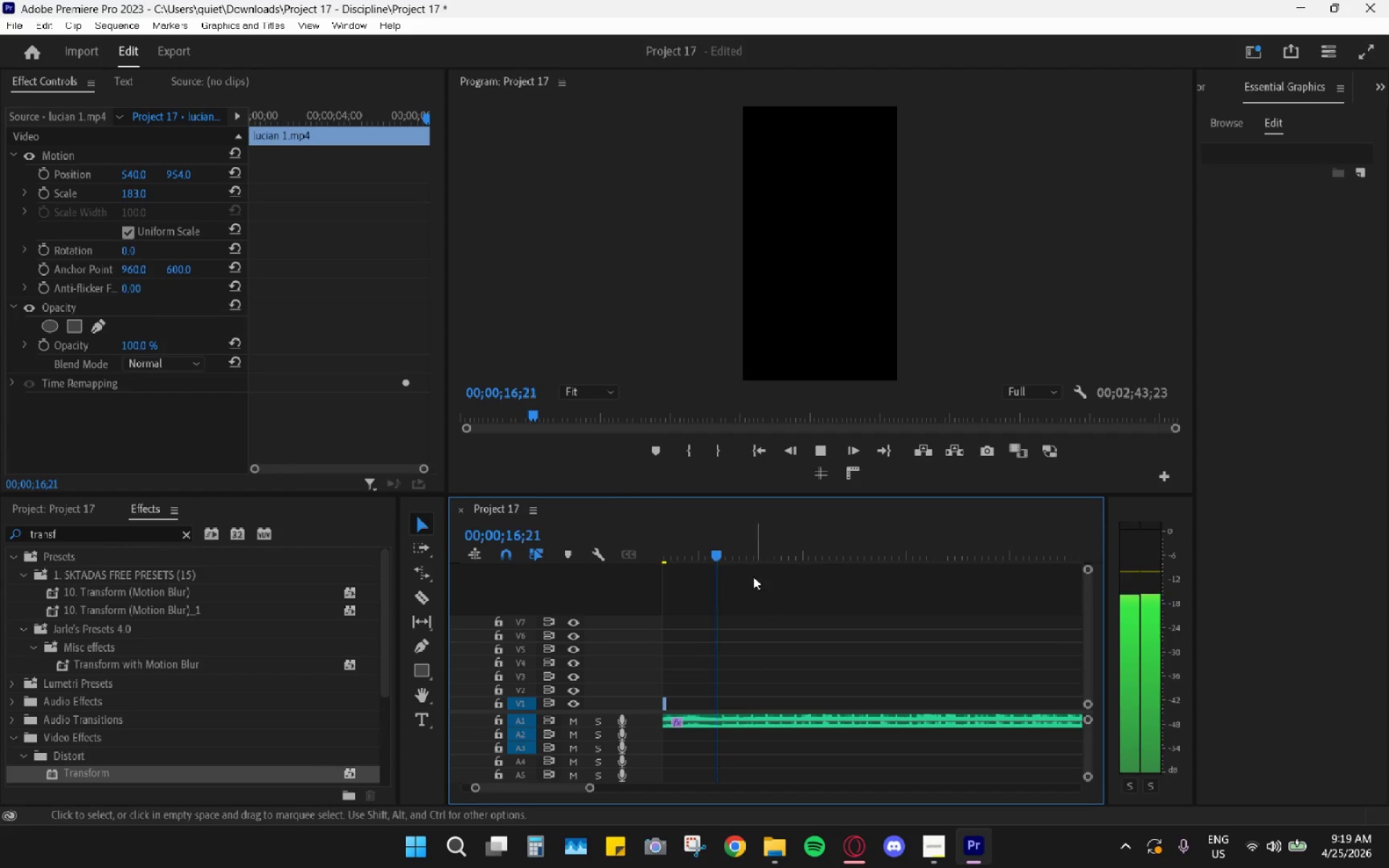 
key(Space)
 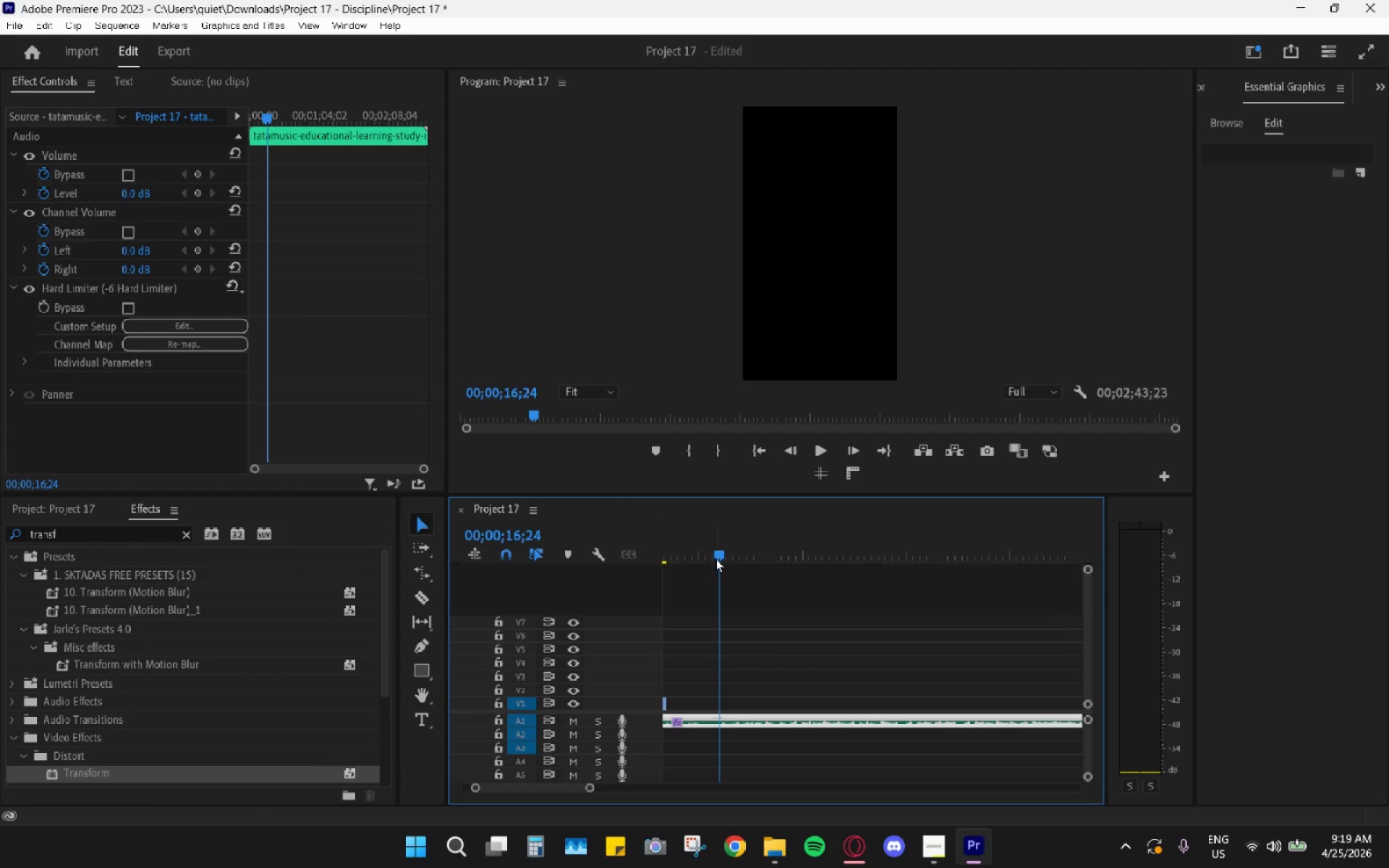 
left_click_drag(start_coordinate=[715, 557], to_coordinate=[596, 544])
 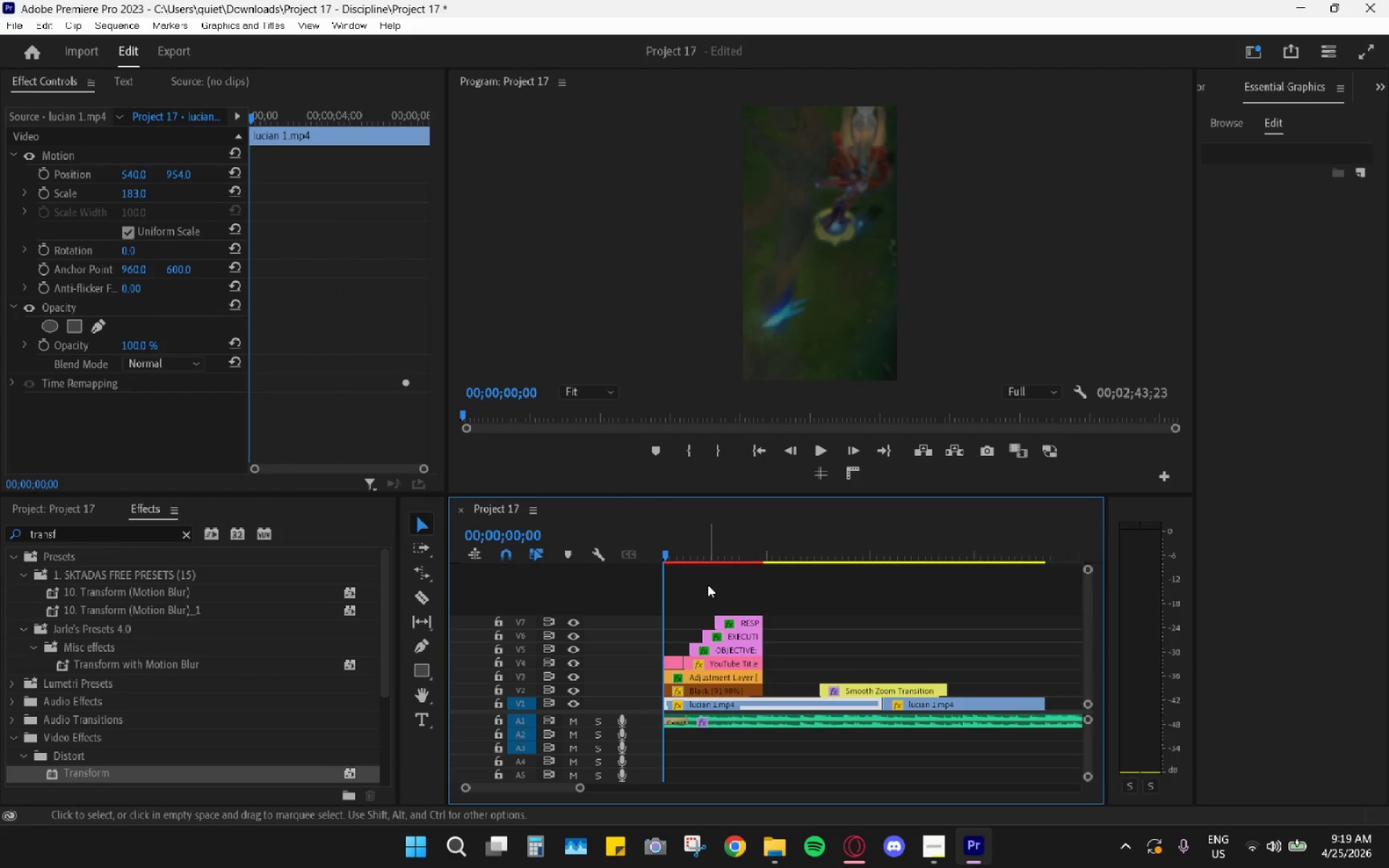 
key(Space)
 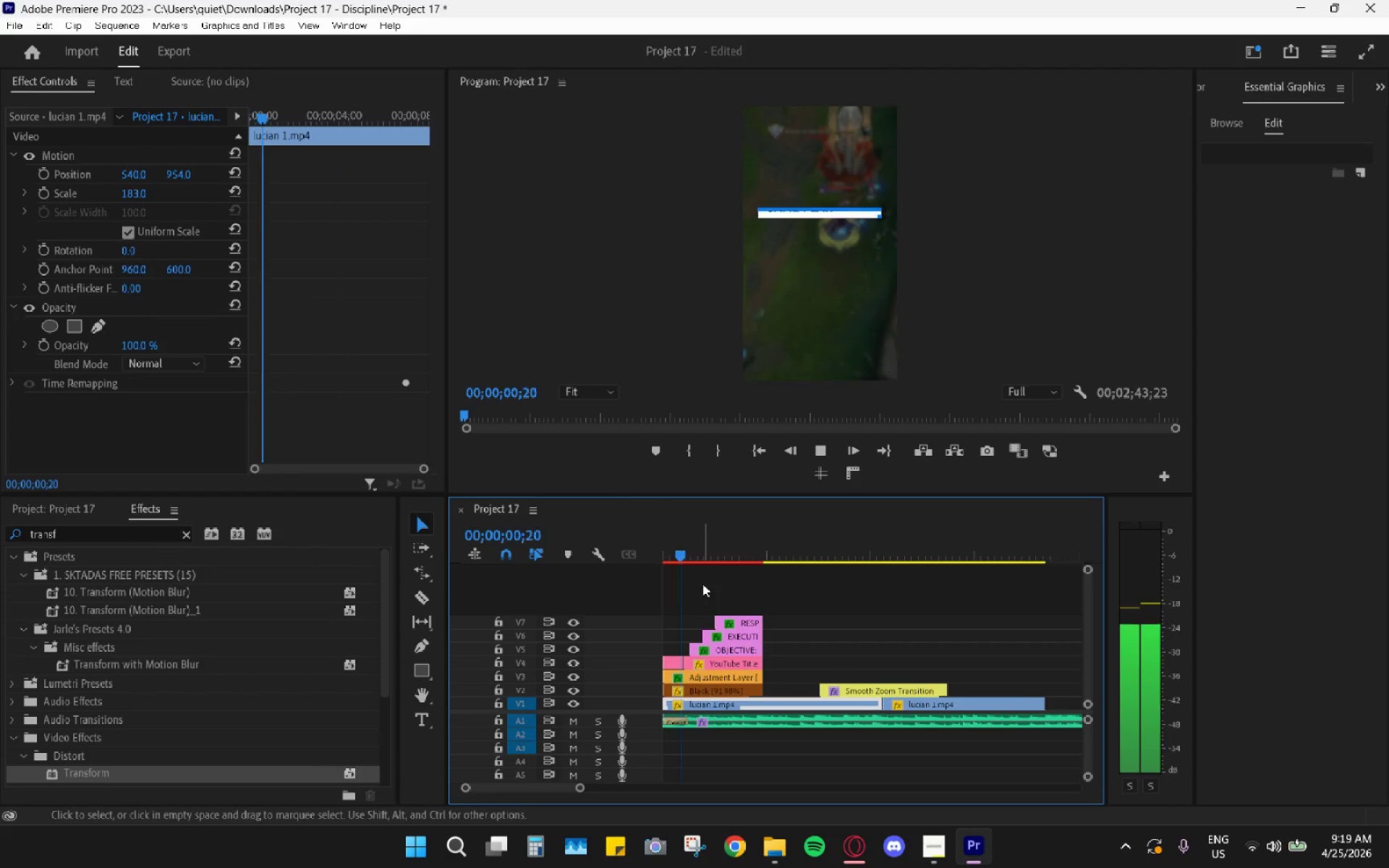 
key(Space)
 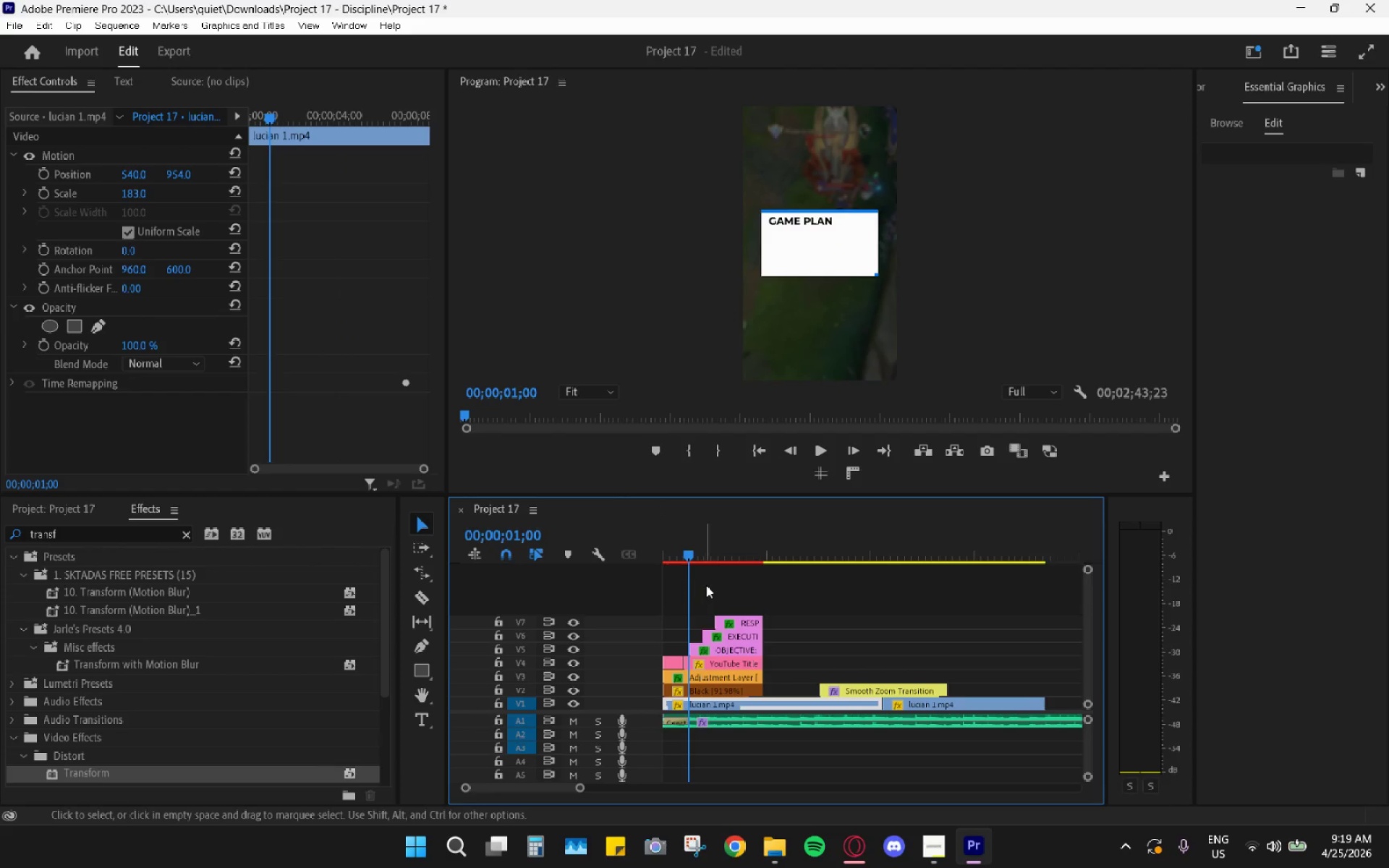 
hold_key(key=AltLeft, duration=0.36)
scroll: coordinate [710, 587], scroll_direction: up, amount: 16.0
 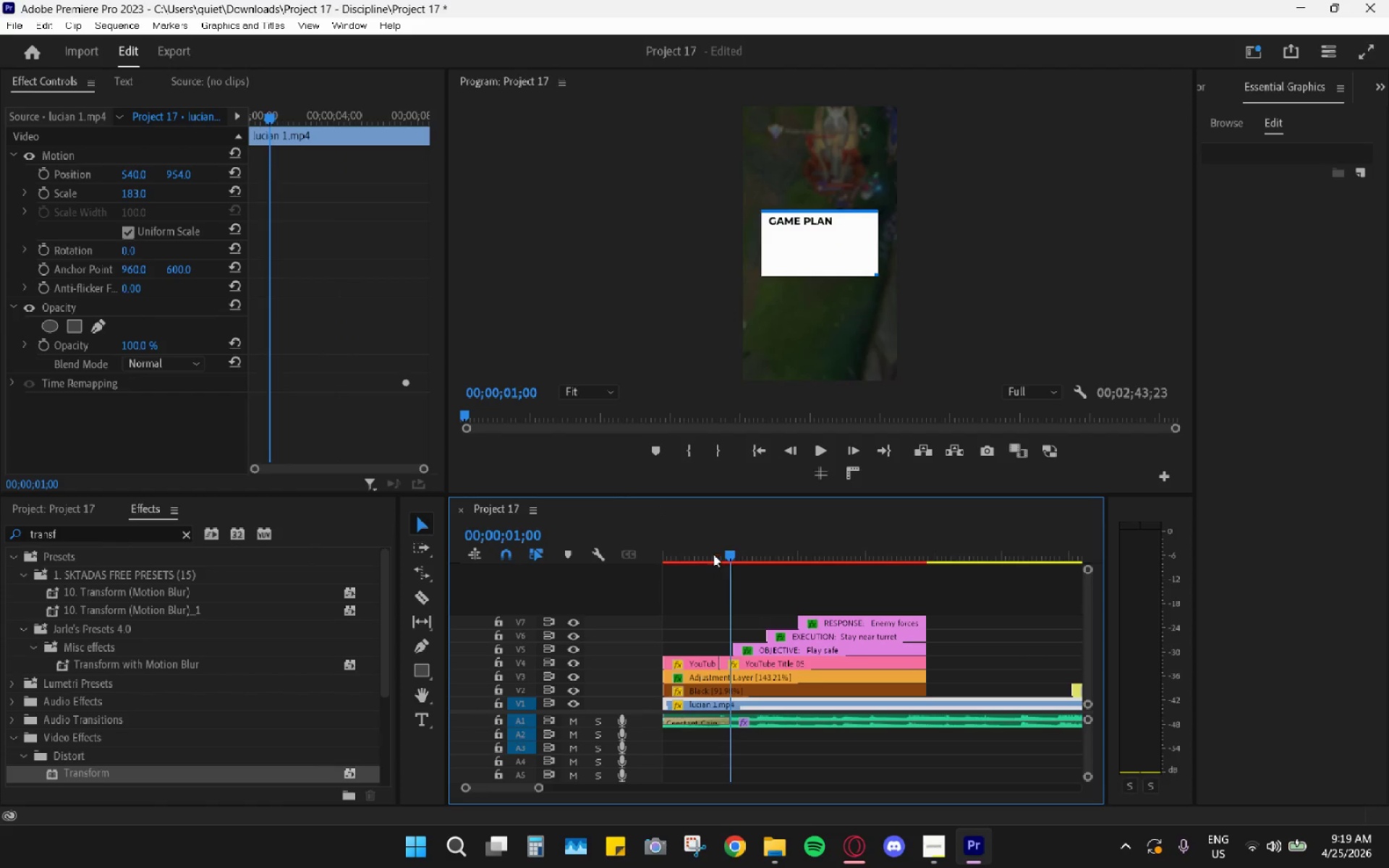 
left_click_drag(start_coordinate=[708, 546], to_coordinate=[629, 530])
 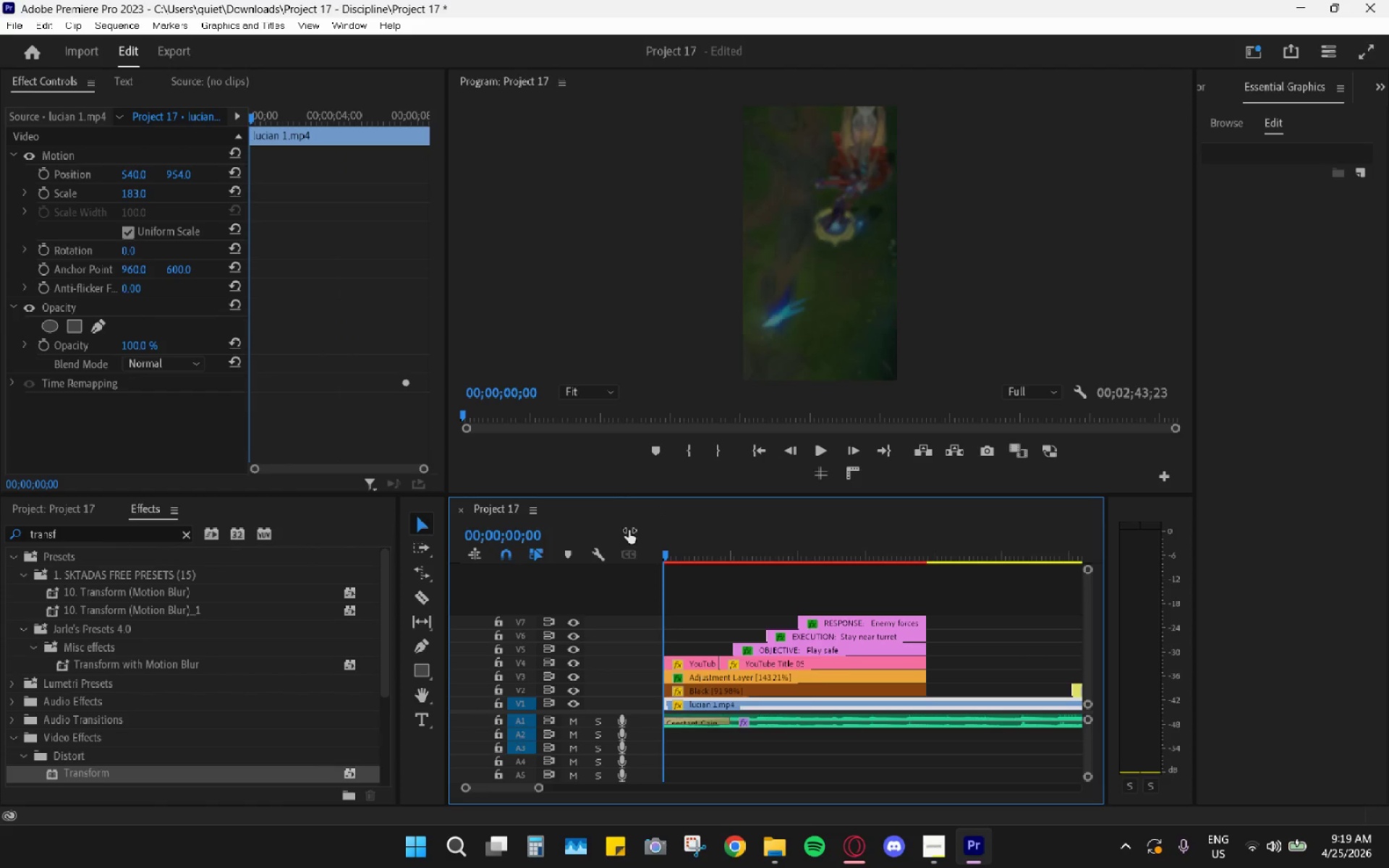 
key(Space)
 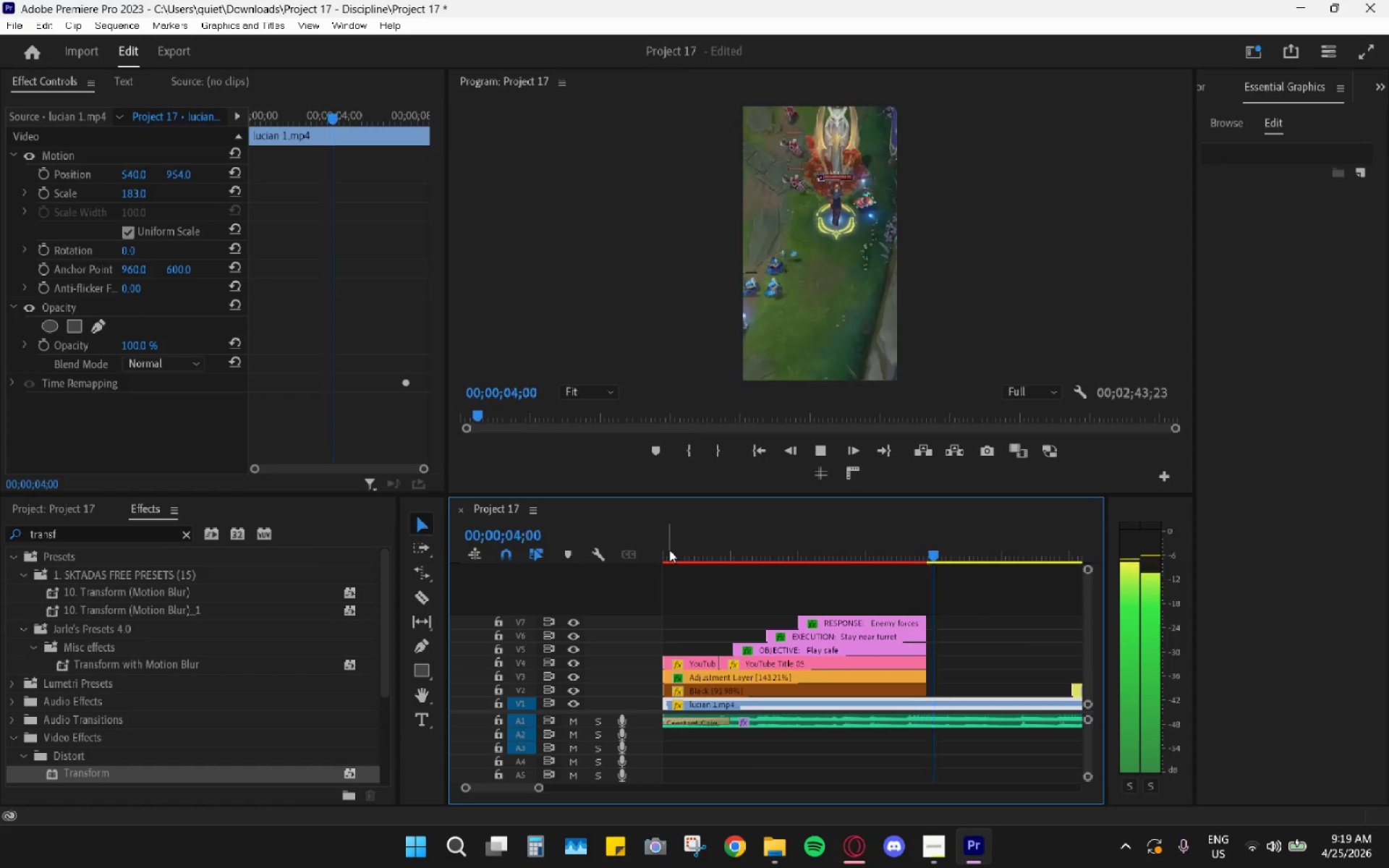 
wait(5.36)
 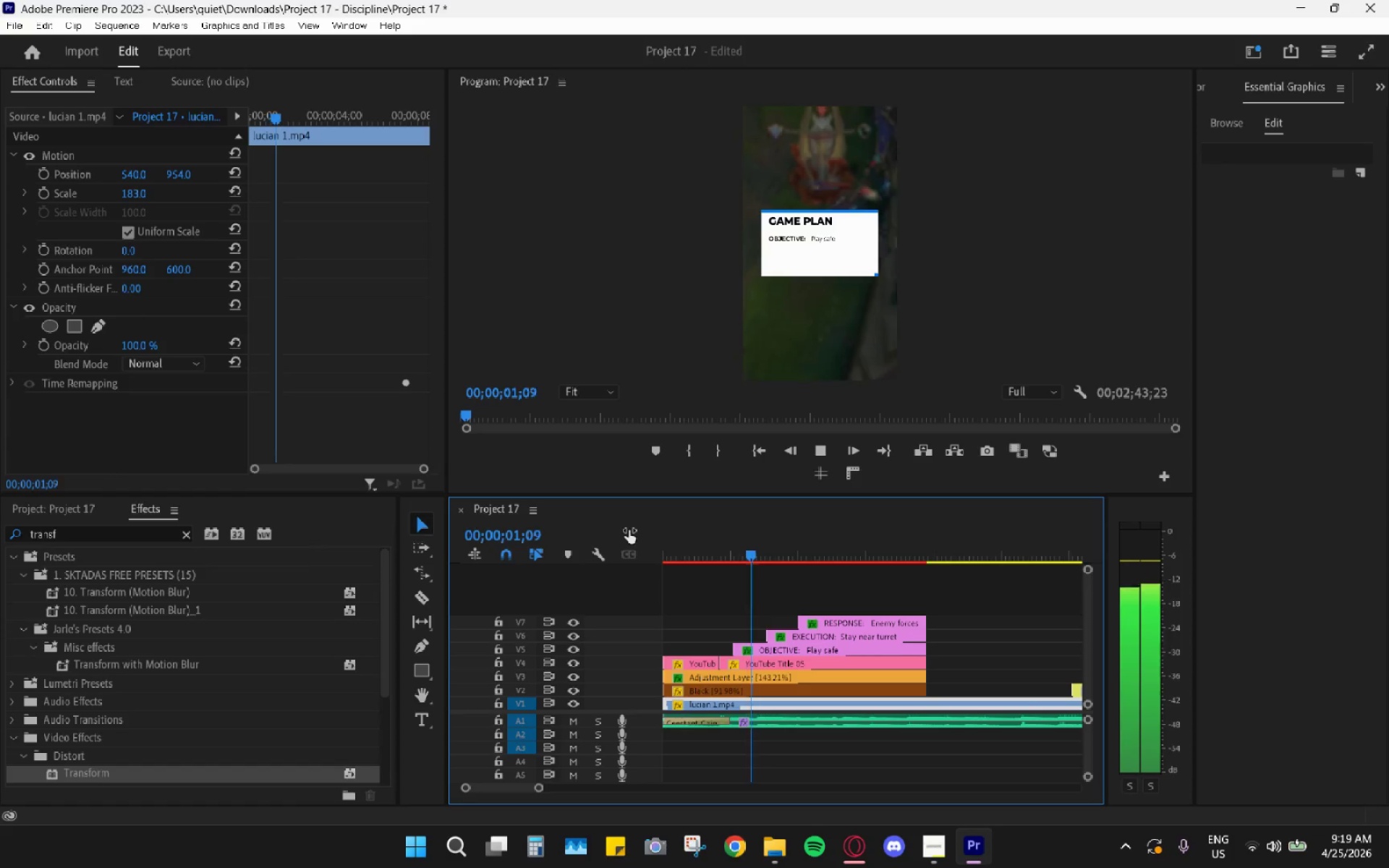 
key(Space)
 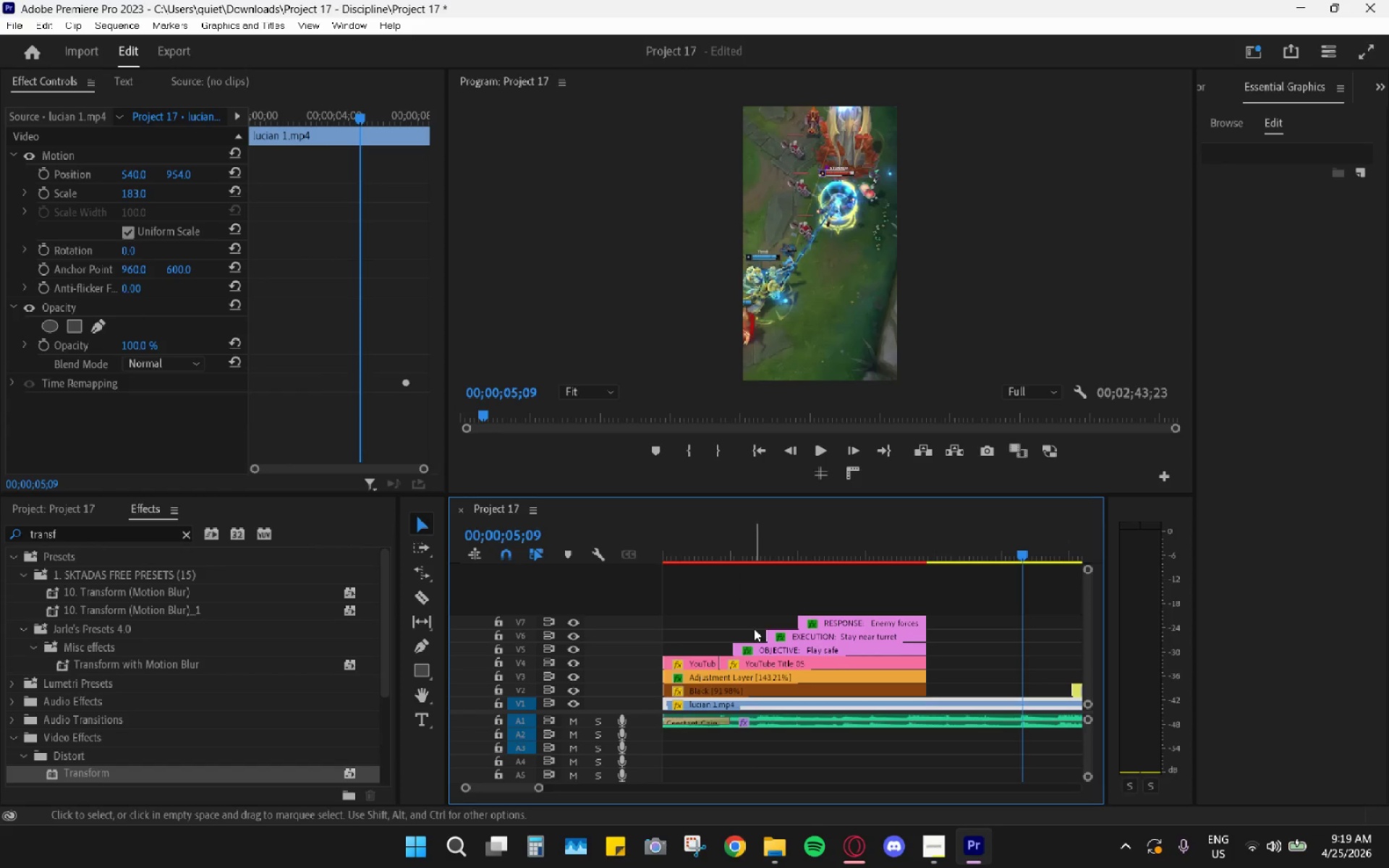 
key(Space)
 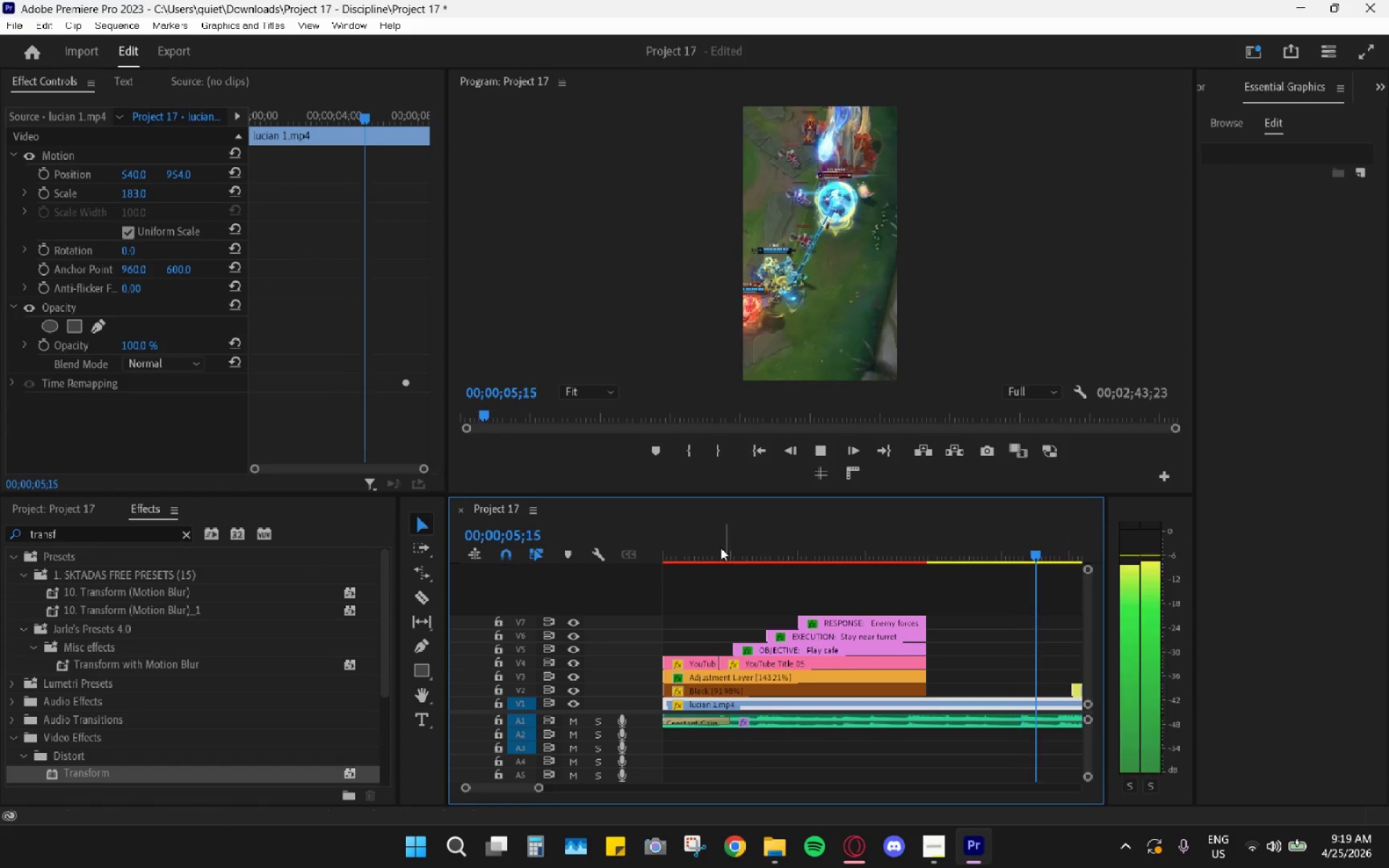 
left_click_drag(start_coordinate=[718, 547], to_coordinate=[606, 535])
 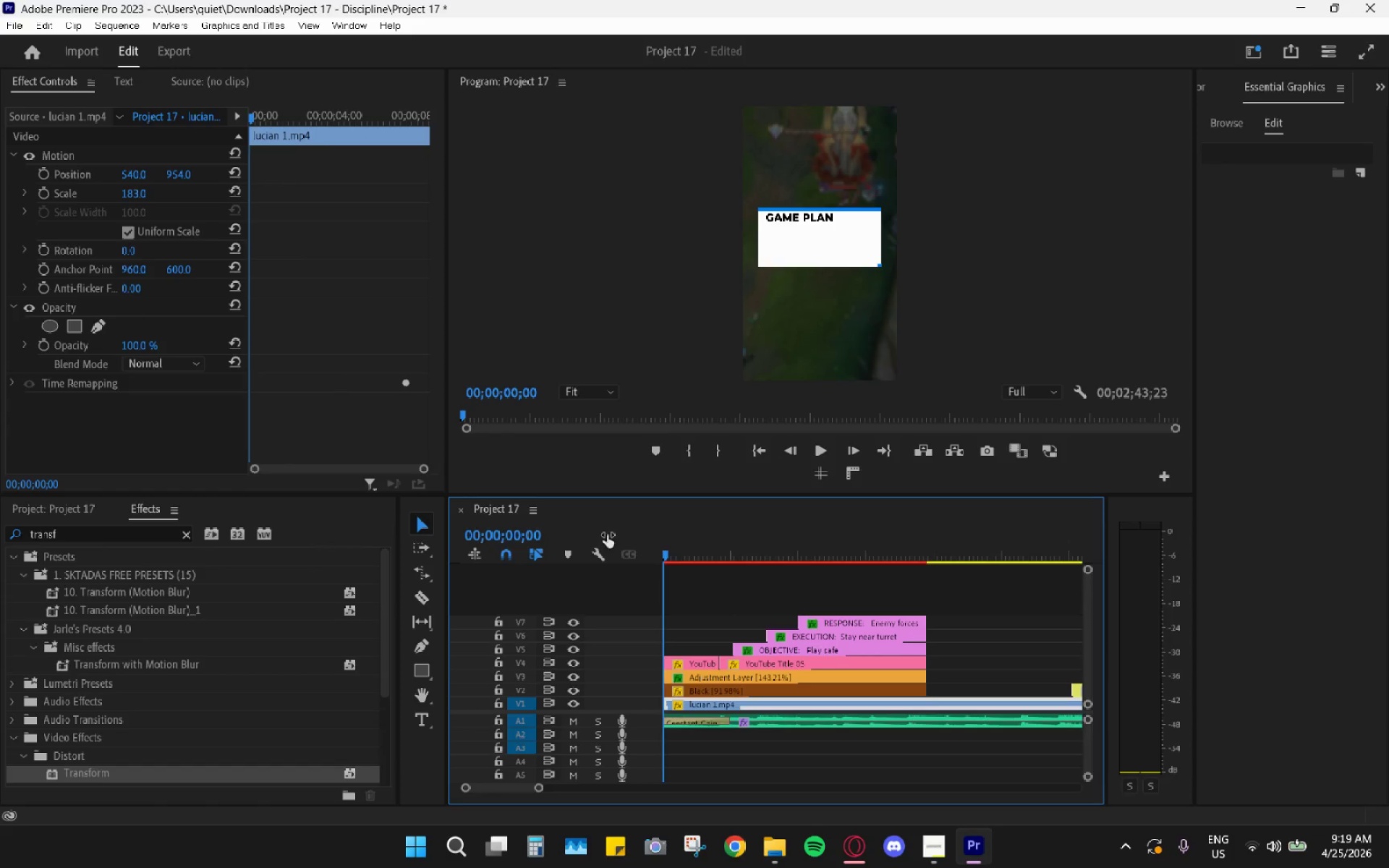 
key(Space)
 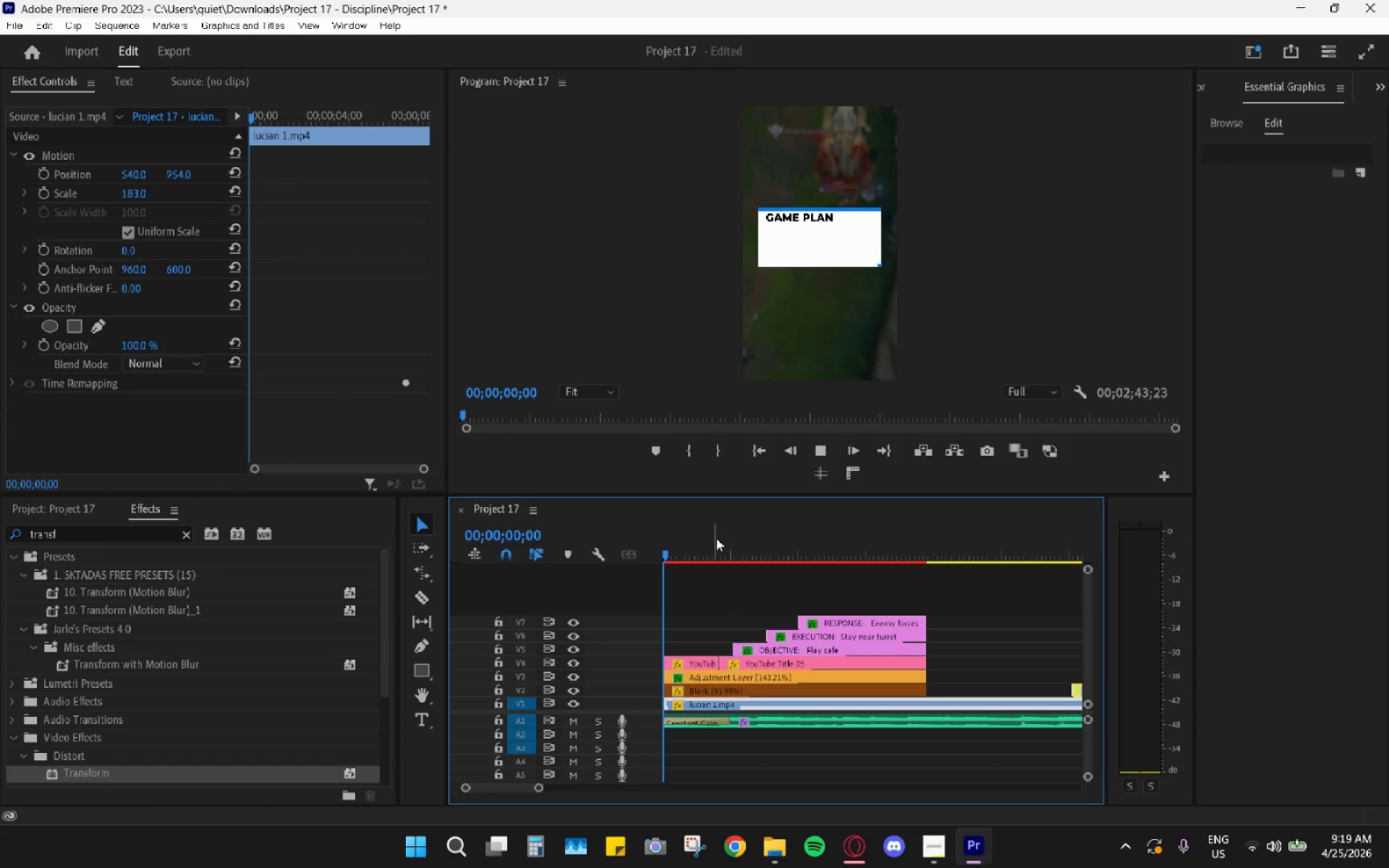 
left_click([722, 540])
 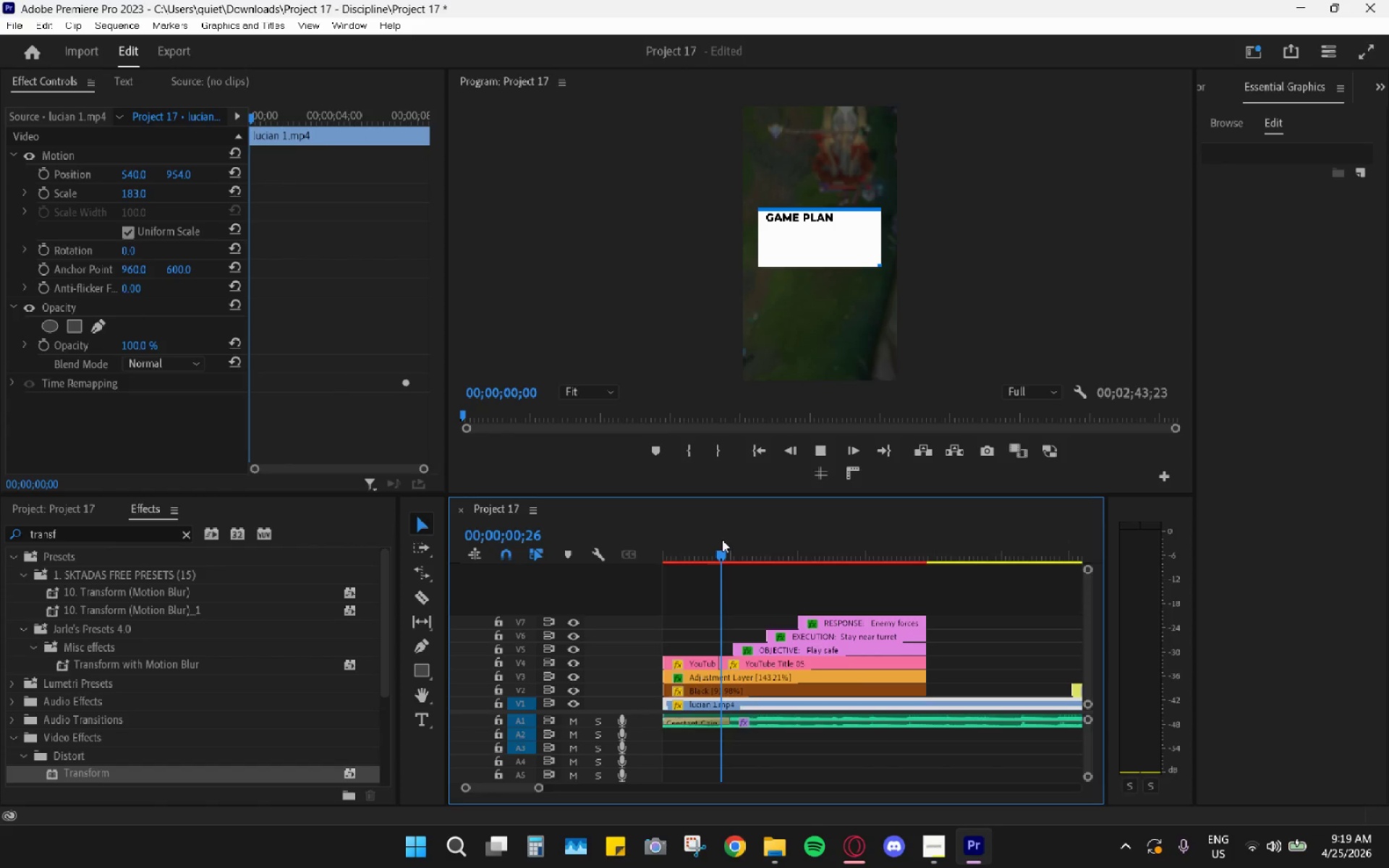 
key(Space)
 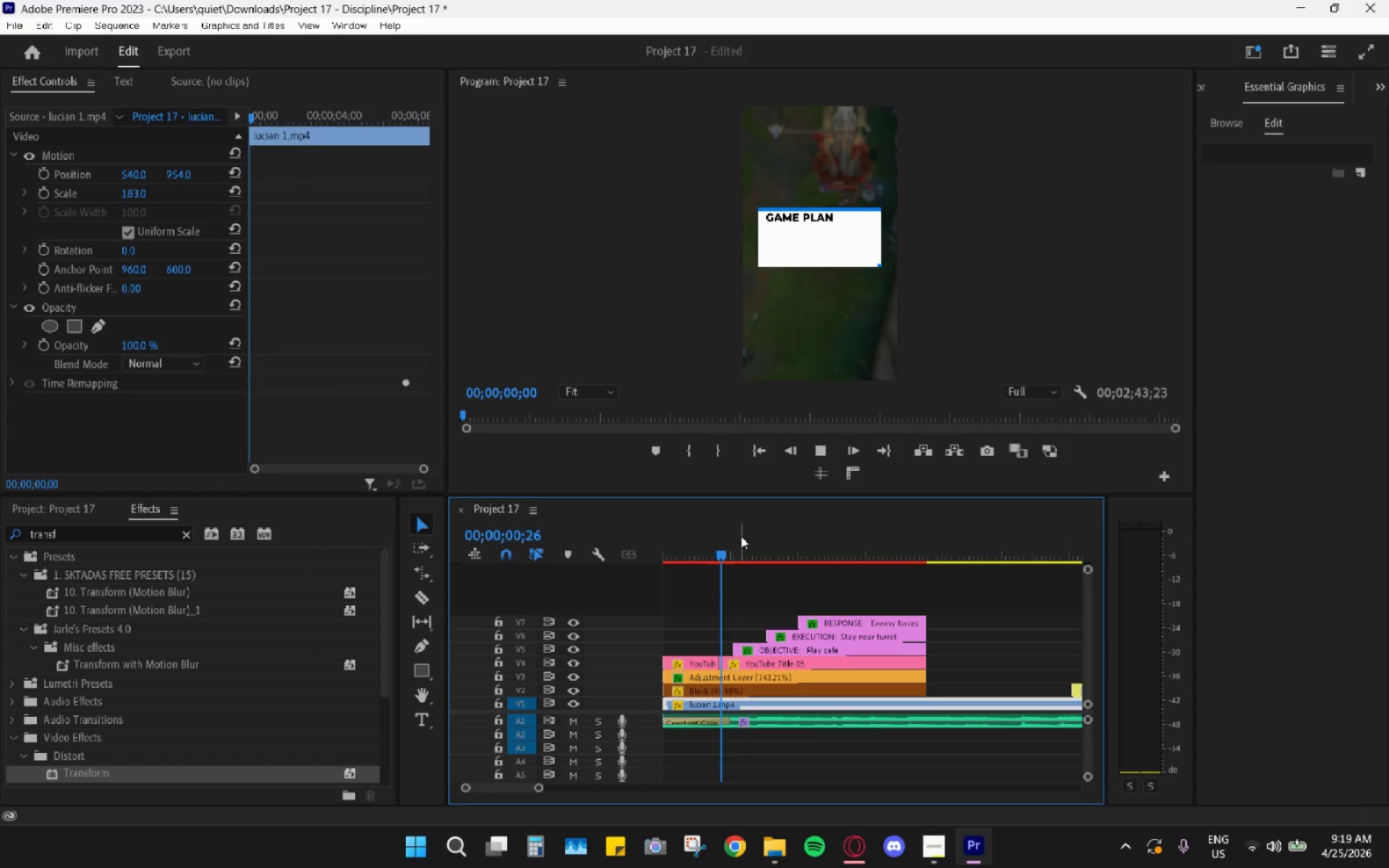 
left_click_drag(start_coordinate=[742, 536], to_coordinate=[758, 536])
 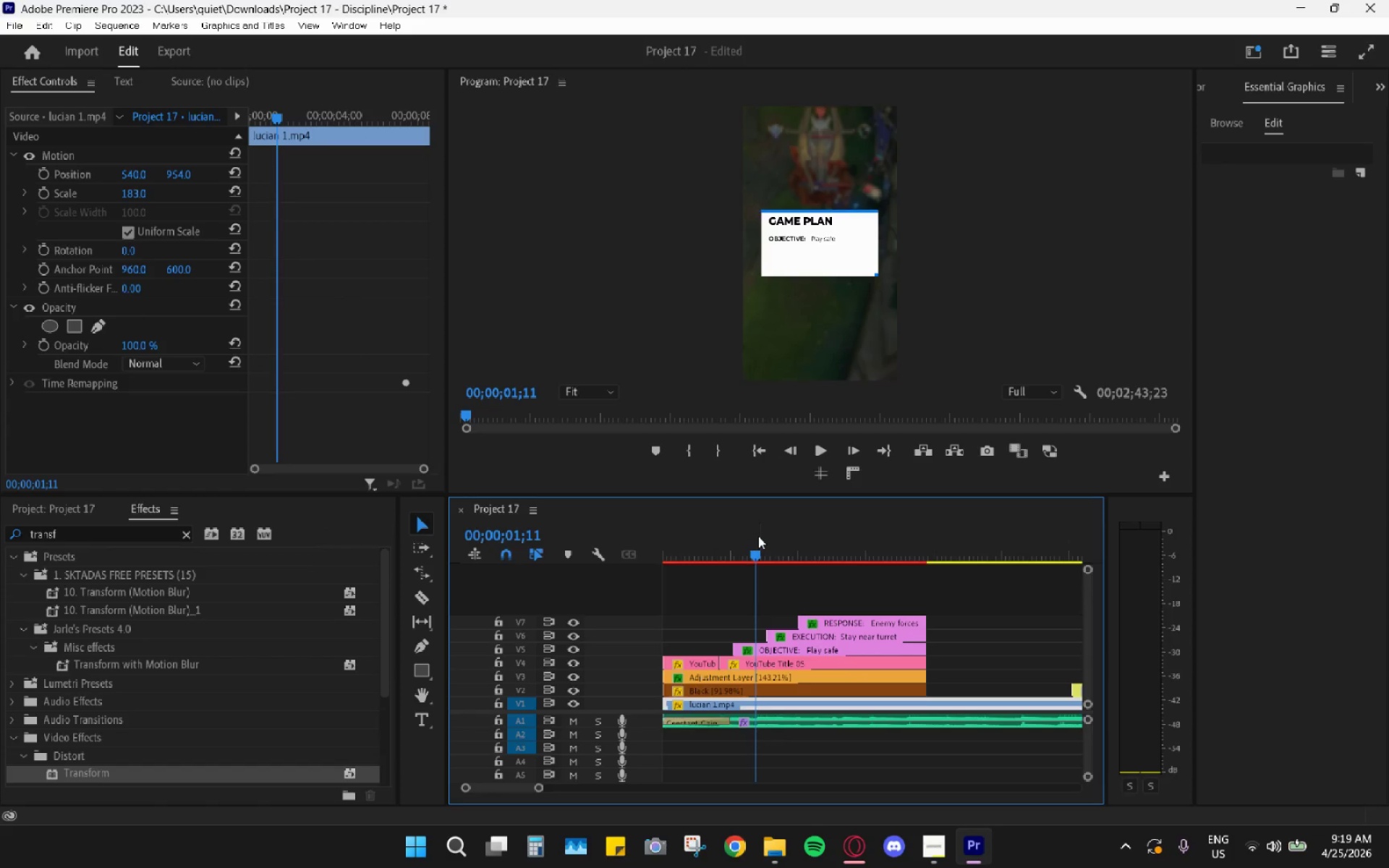 
key(Space)
 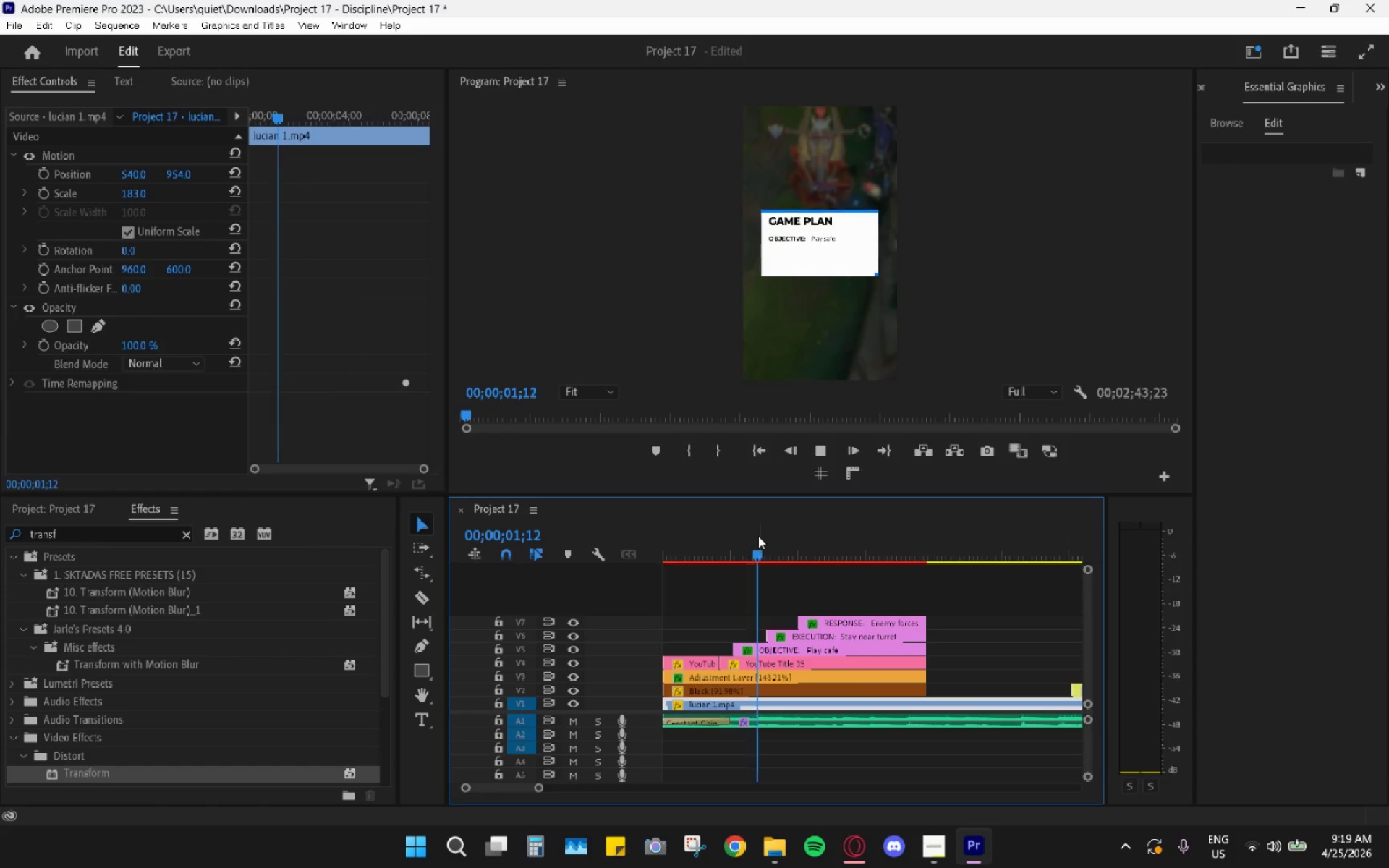 
key(Space)
 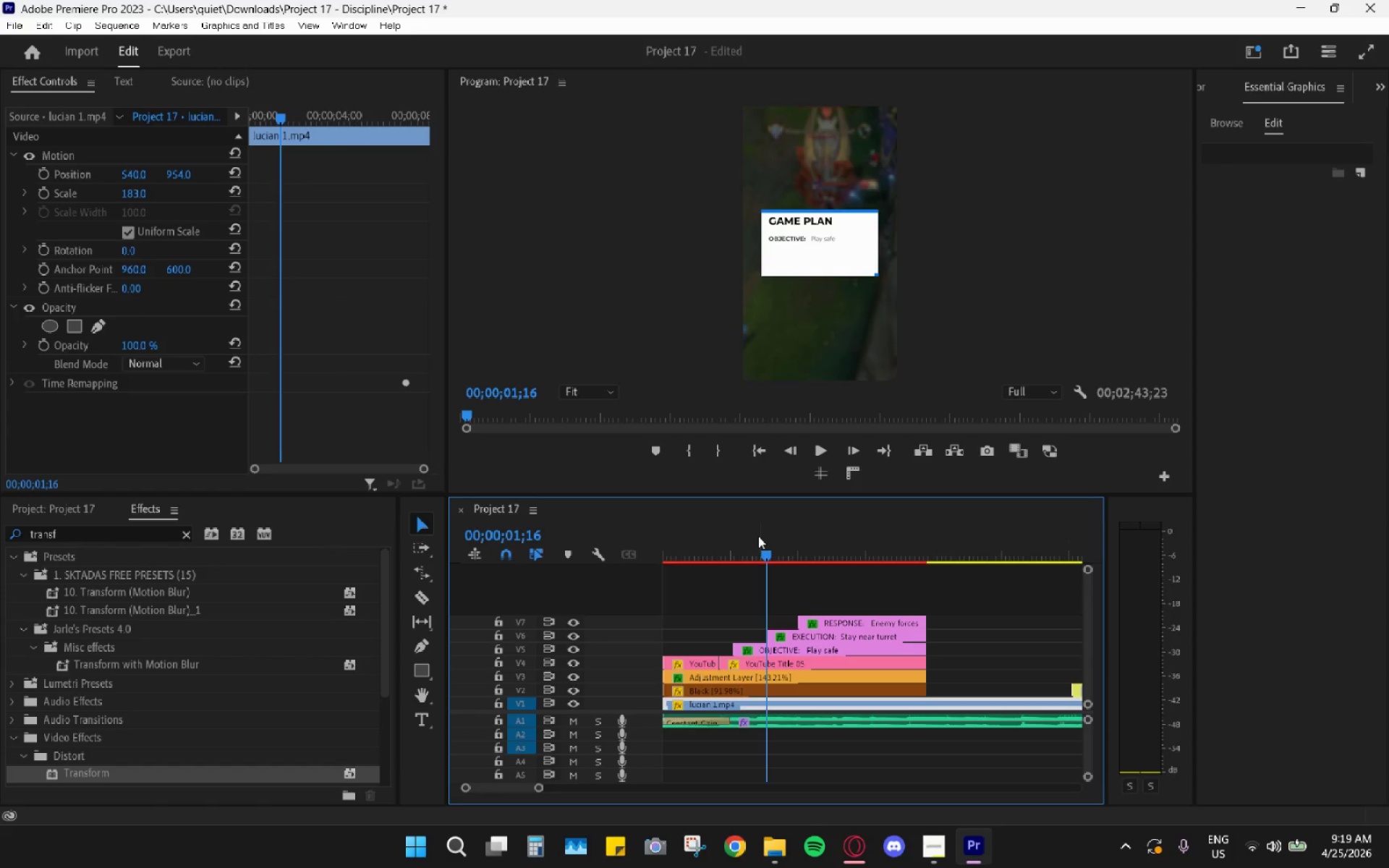 
key(Space)
 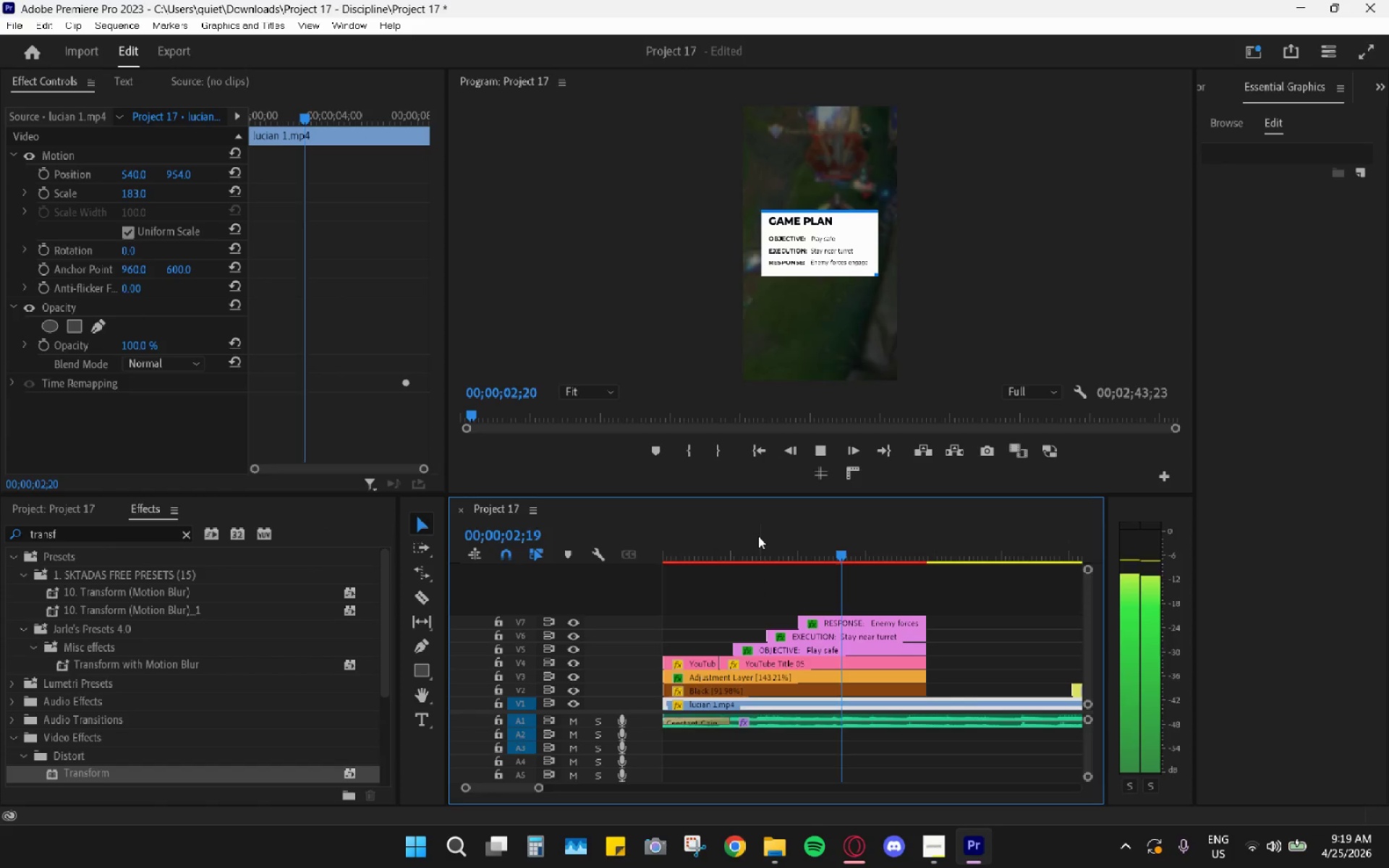 
left_click([758, 536])
 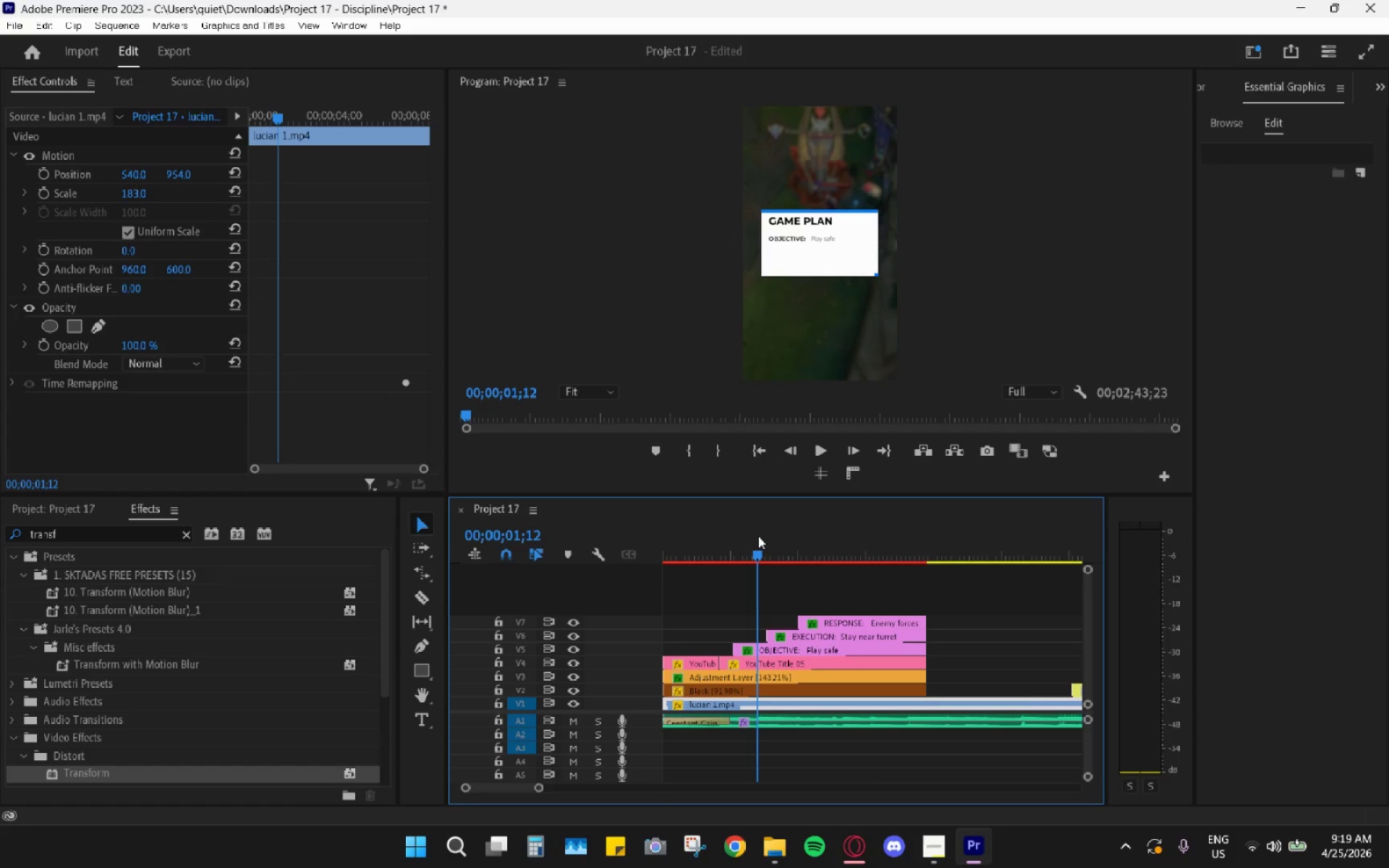 
key(Space)
 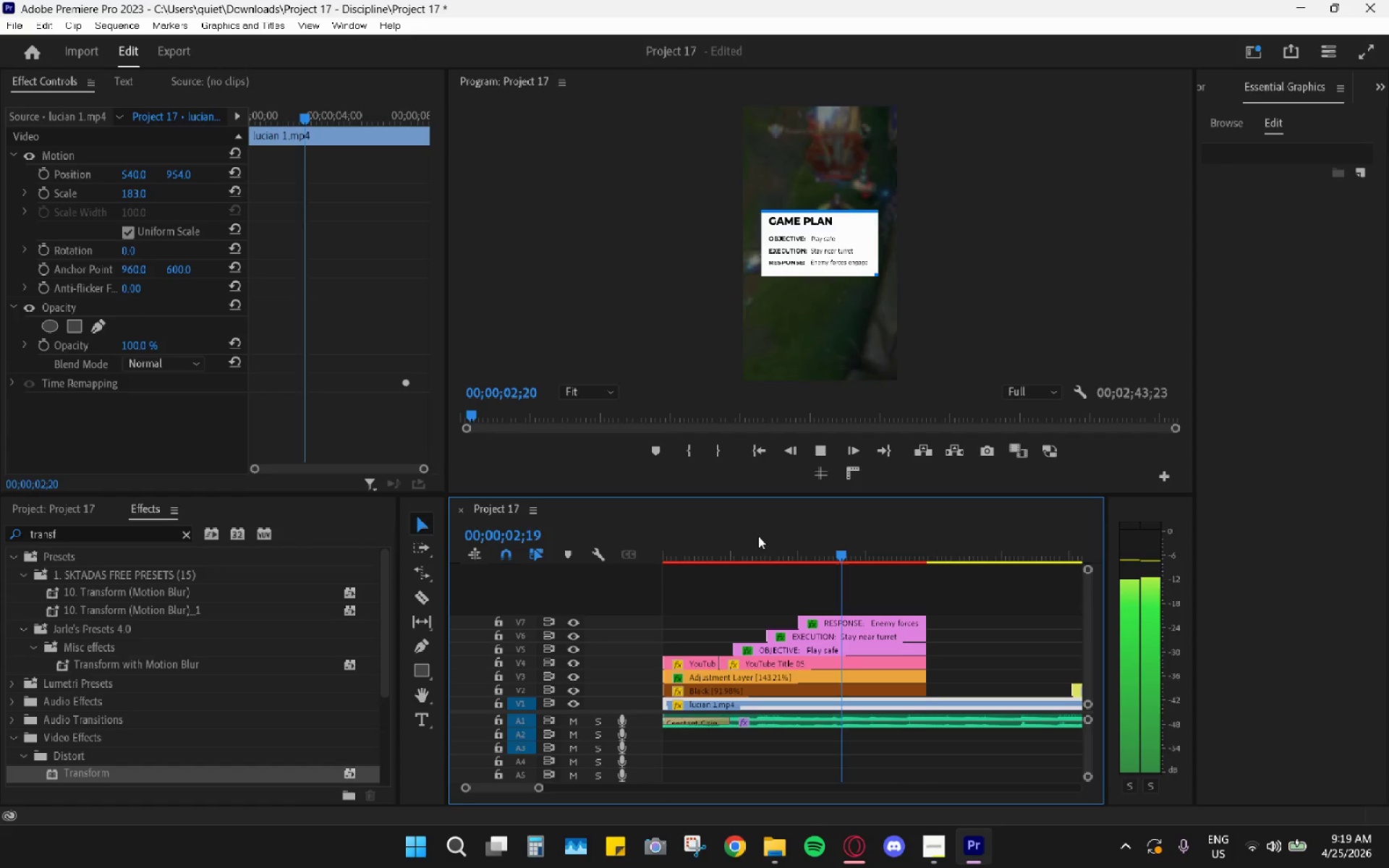 
key(Space)
 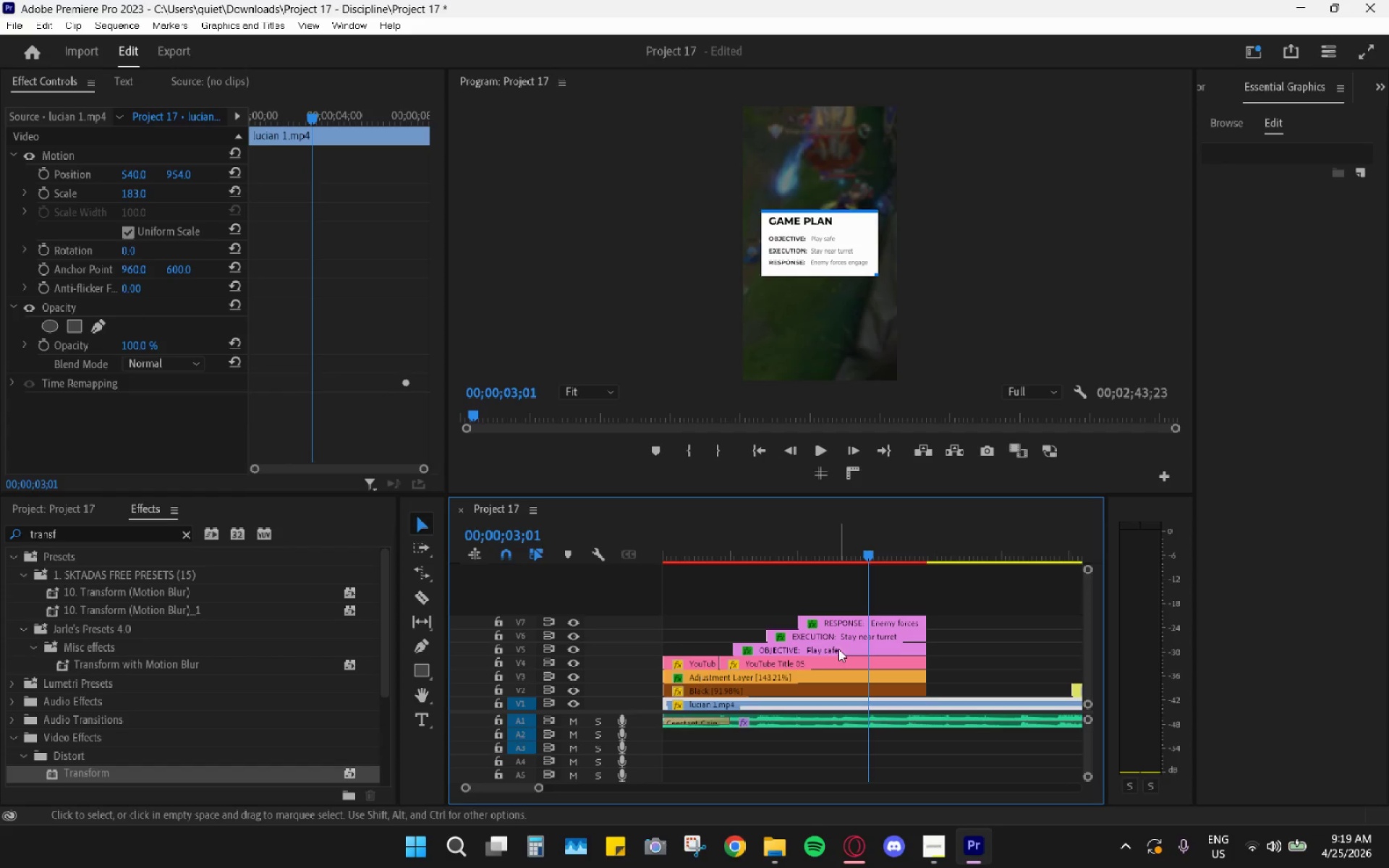 
hold_key(key=AltLeft, duration=0.58)
scroll: coordinate [838, 647], scroll_direction: up, amount: 2.0
 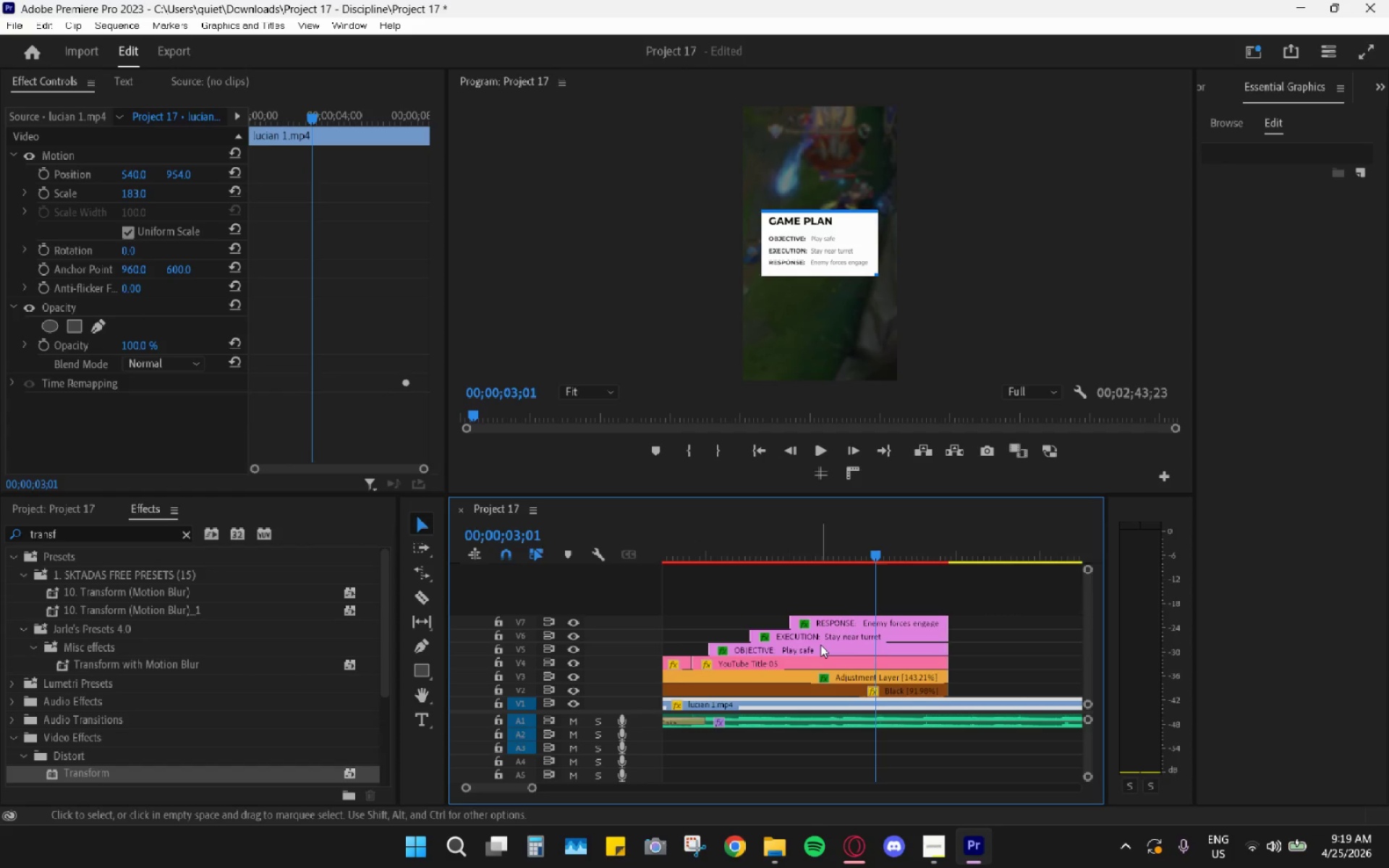 
hold_key(key=AltLeft, duration=0.75)
scroll: coordinate [821, 642], scroll_direction: down, amount: 2.0
 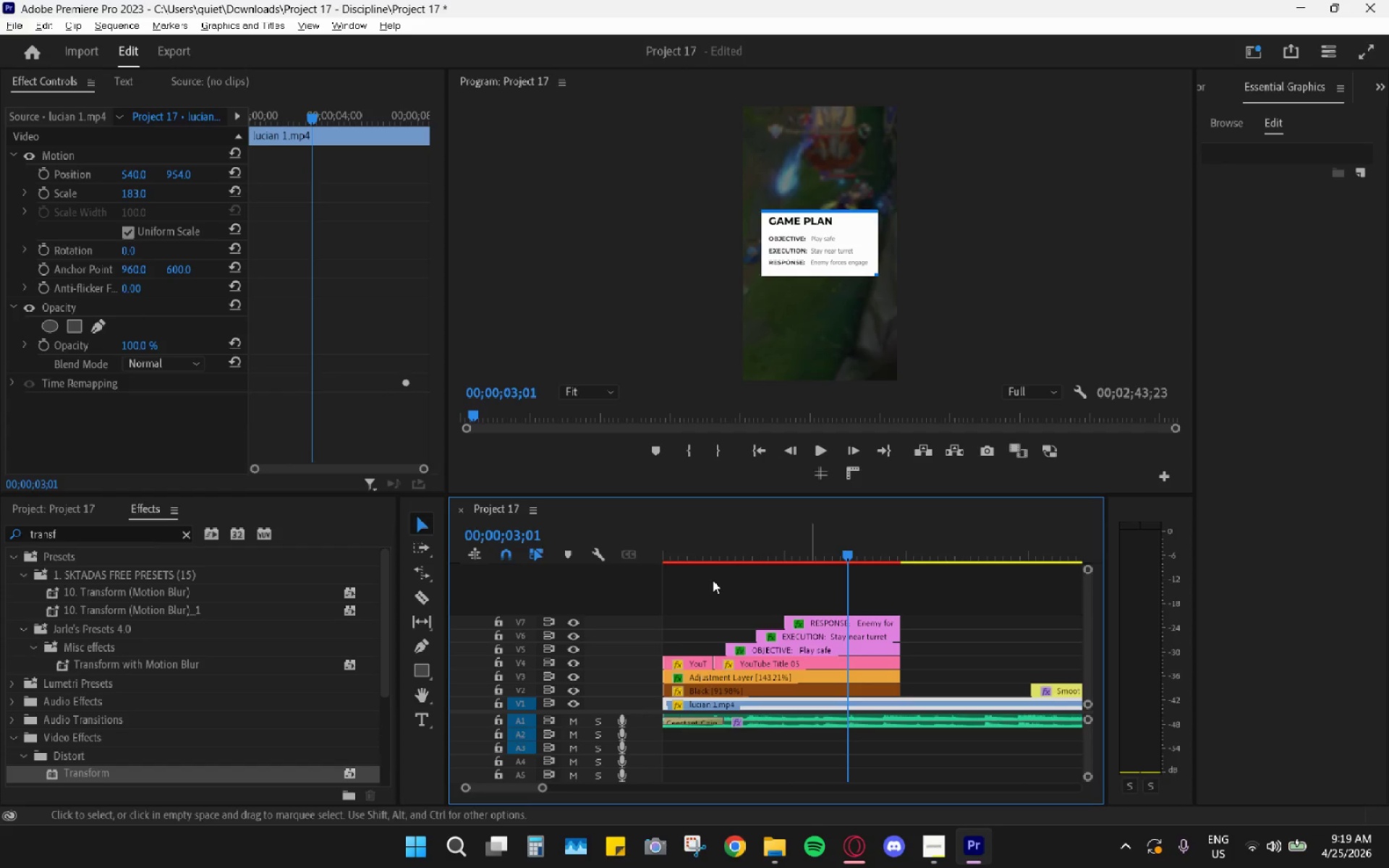 
left_click_drag(start_coordinate=[705, 524], to_coordinate=[655, 526])
 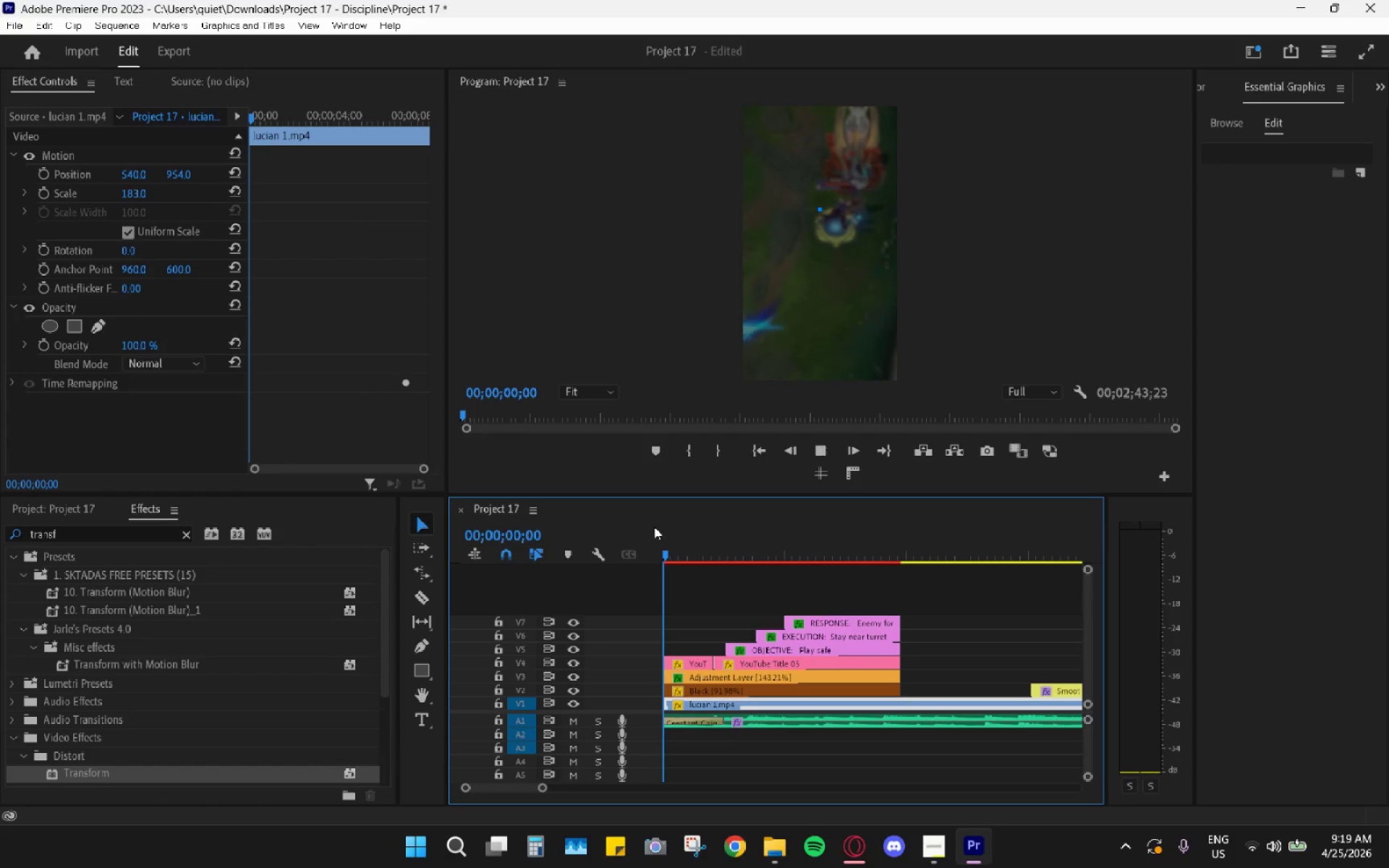 
key(Space)
 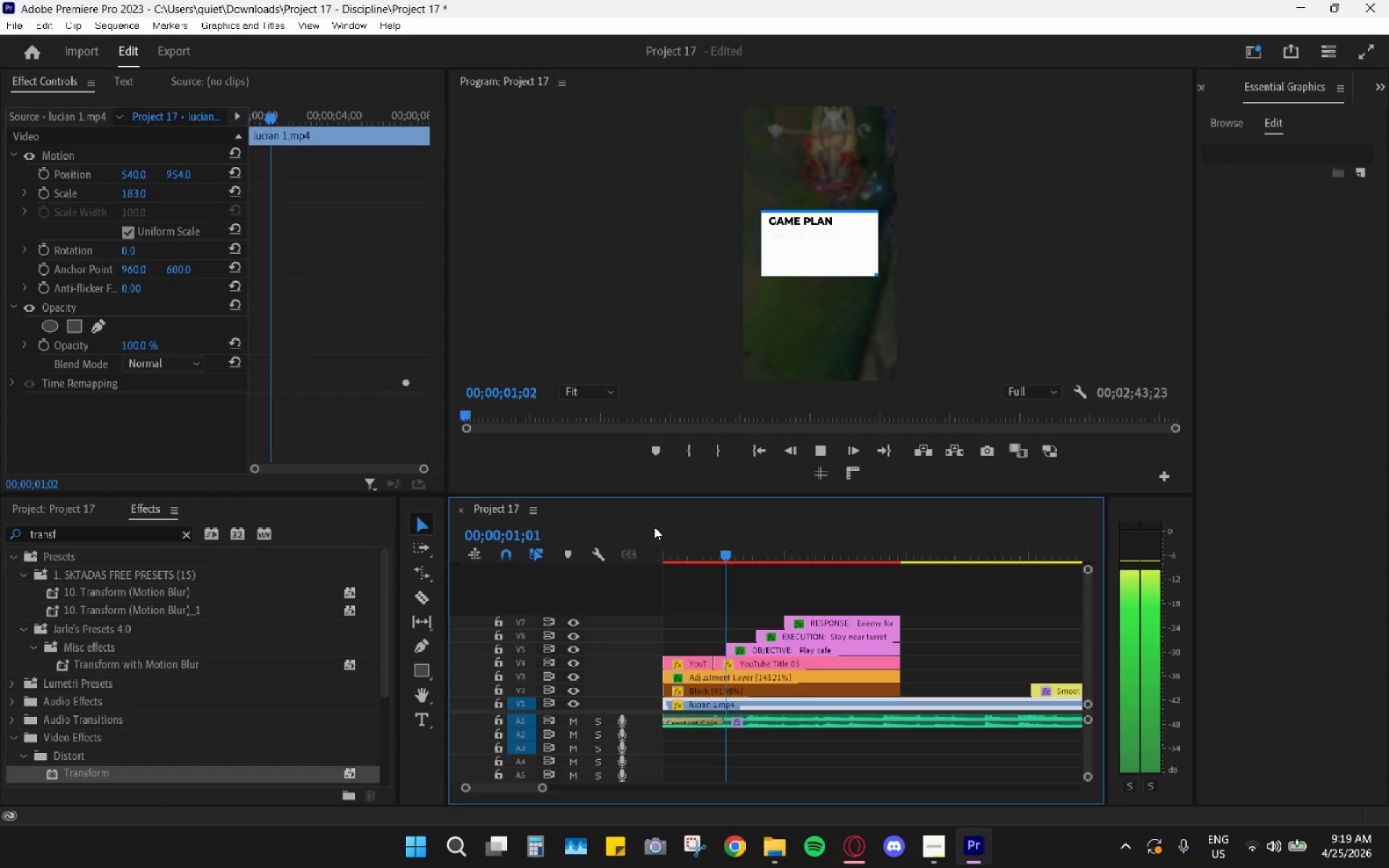 
key(Space)
 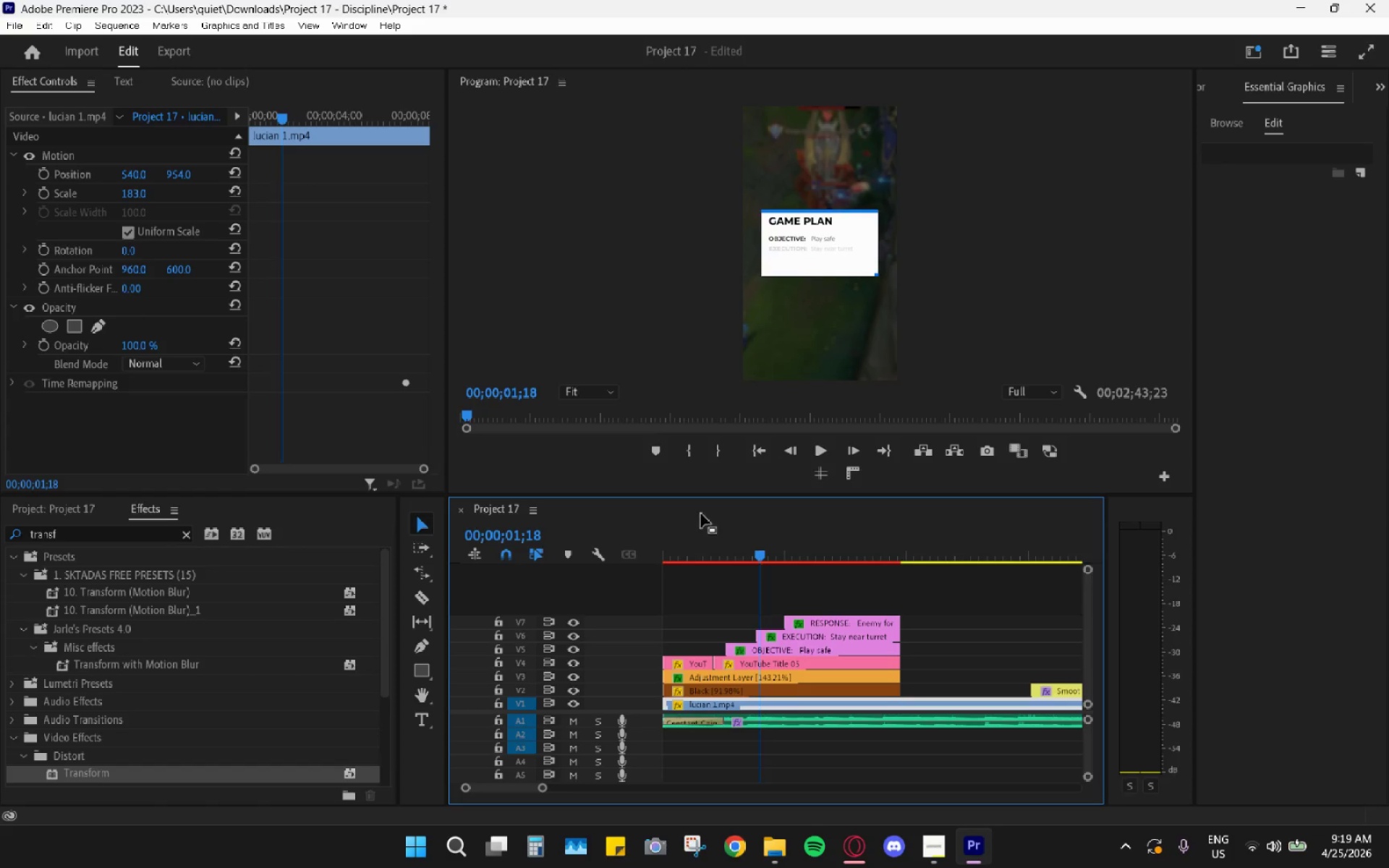 
left_click_drag(start_coordinate=[729, 514], to_coordinate=[706, 516])
 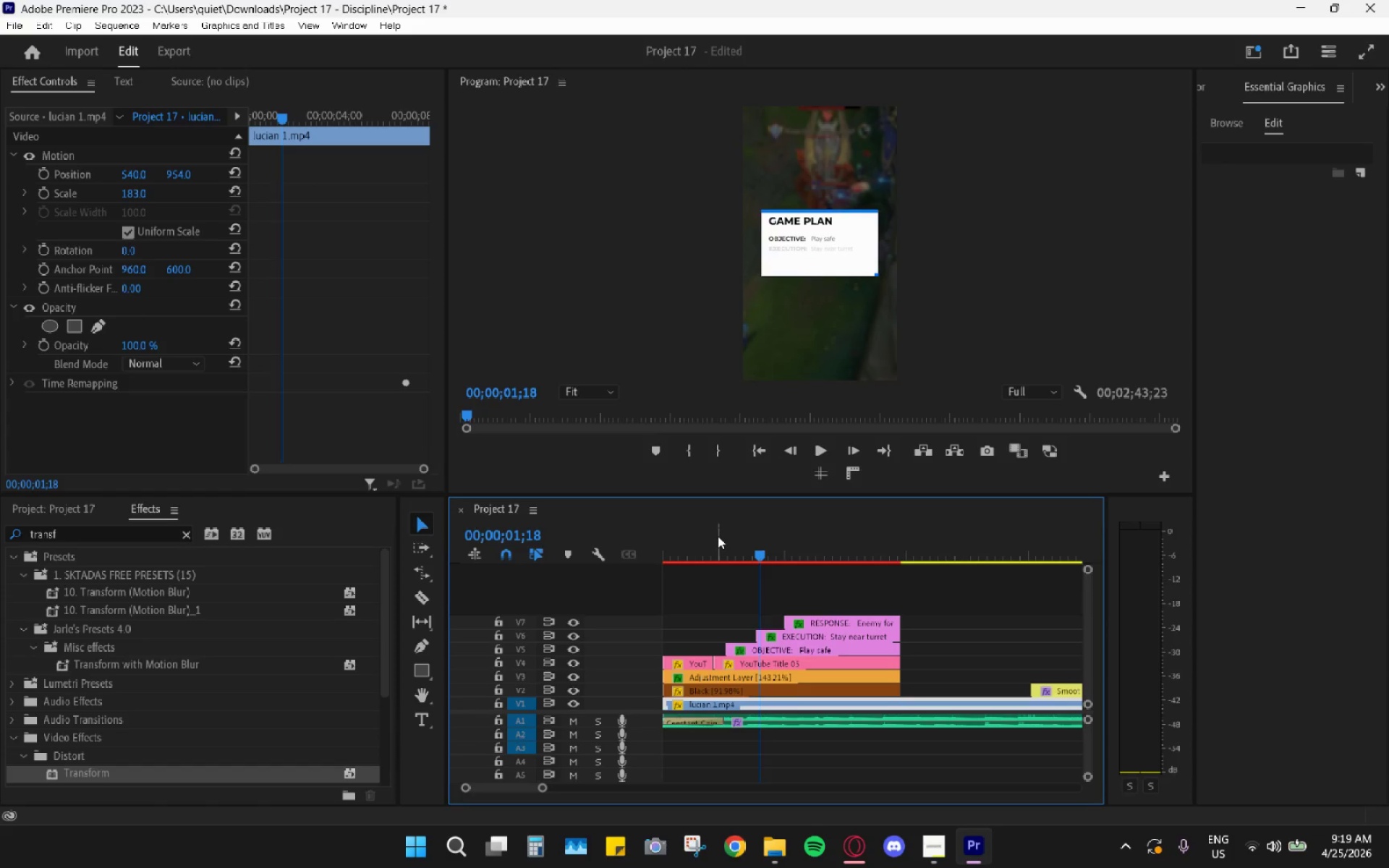 
left_click_drag(start_coordinate=[717, 540], to_coordinate=[621, 537])
 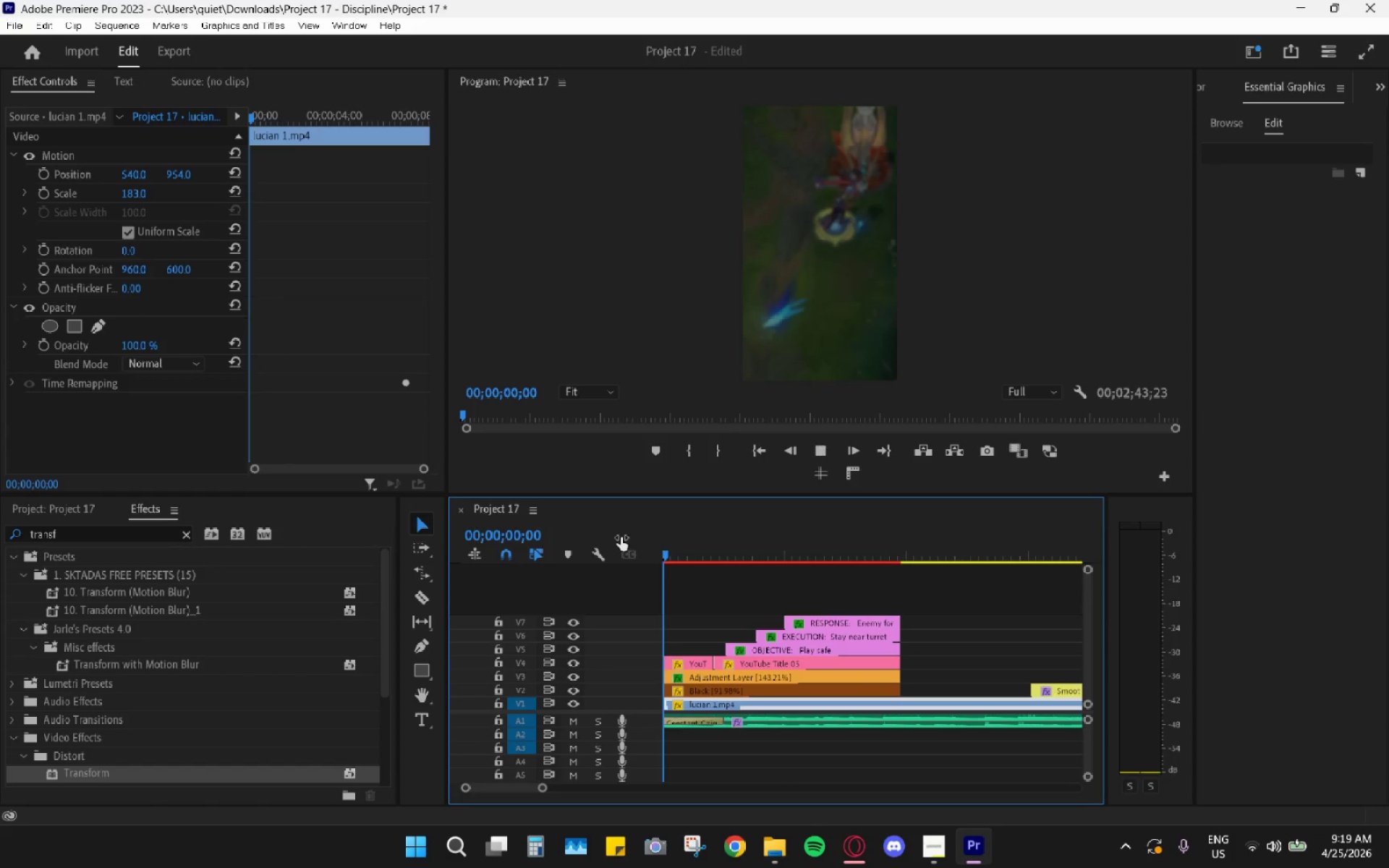 
key(Space)
 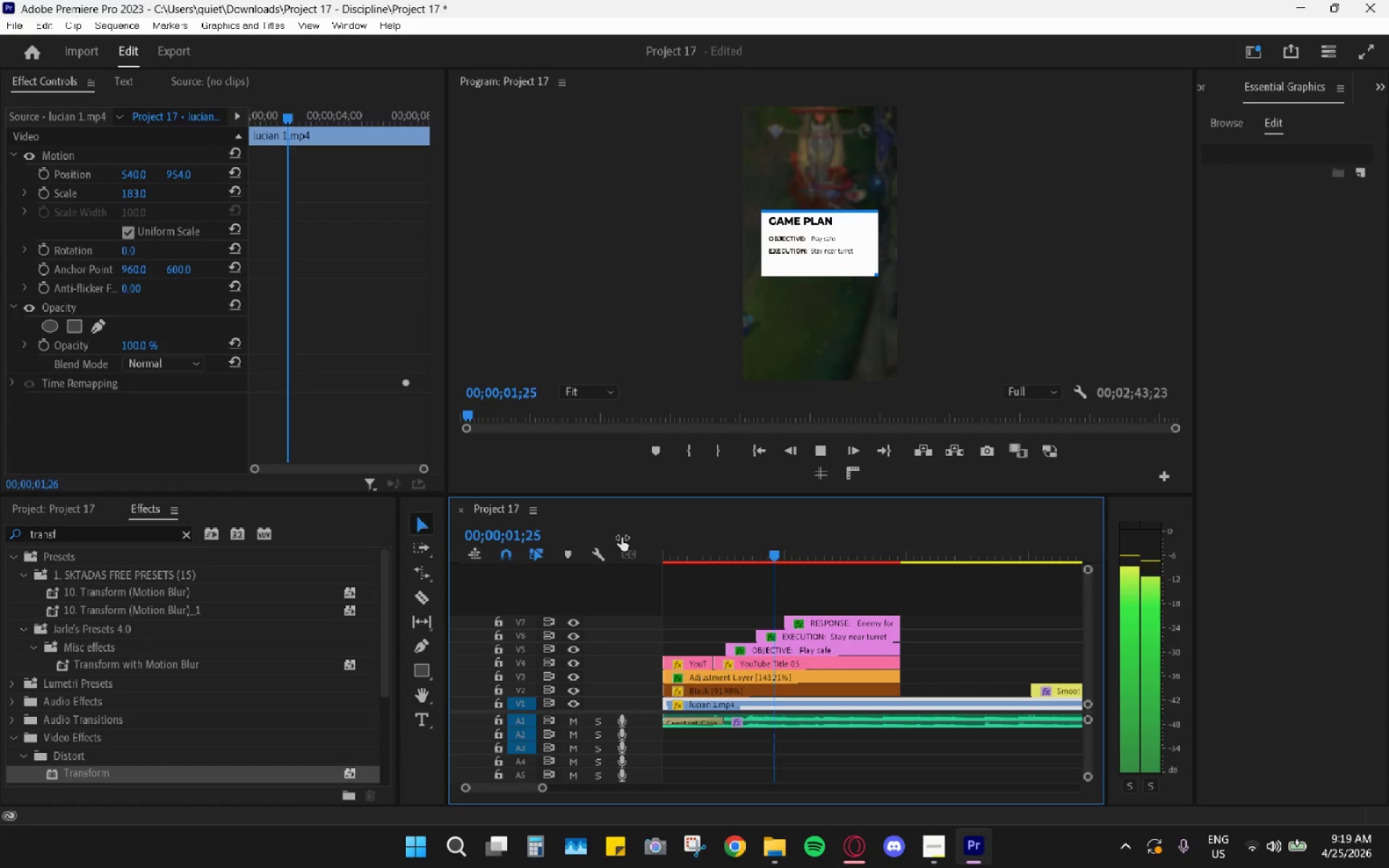 
key(Space)
 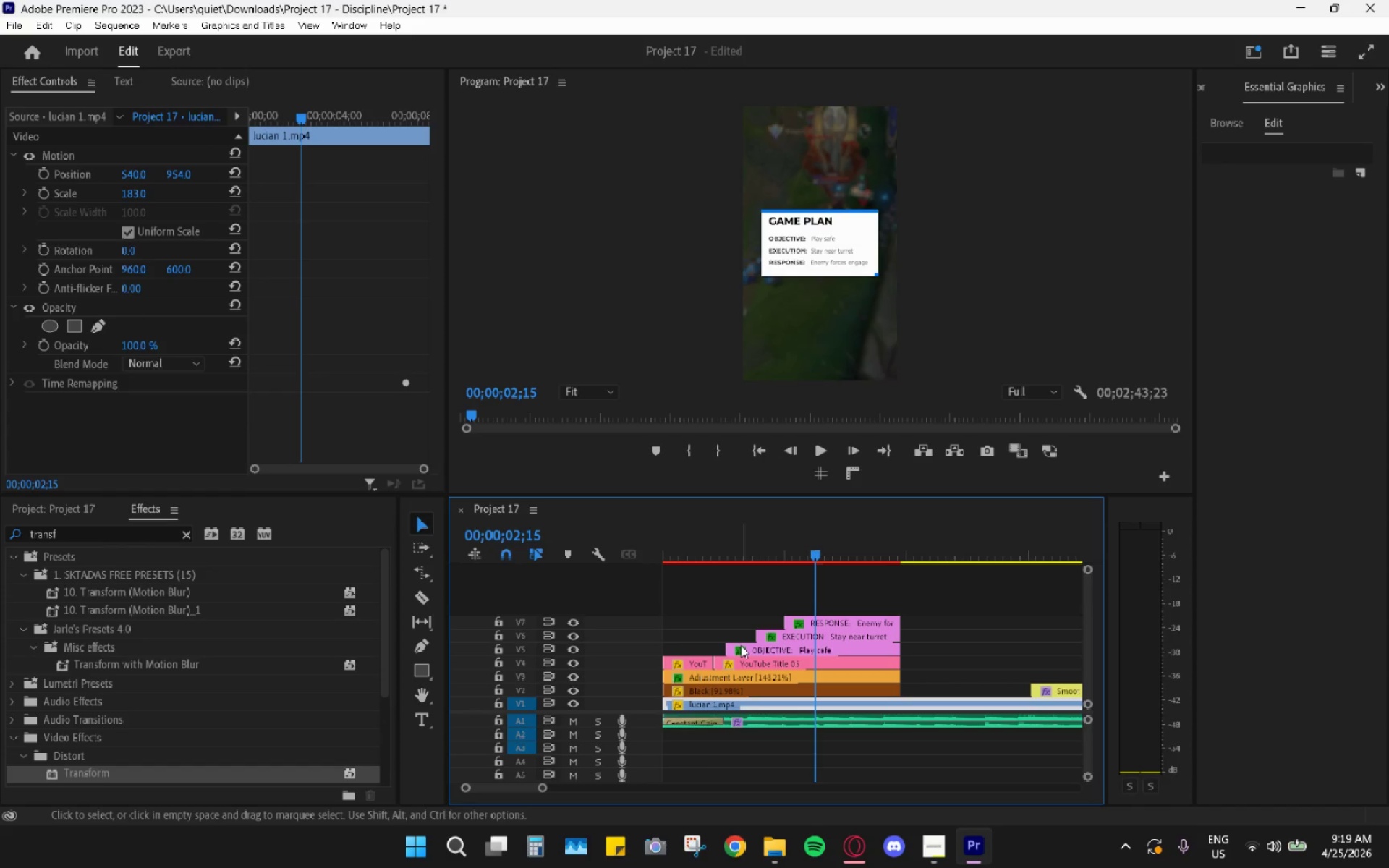 
left_click_drag(start_coordinate=[745, 644], to_coordinate=[730, 642])
 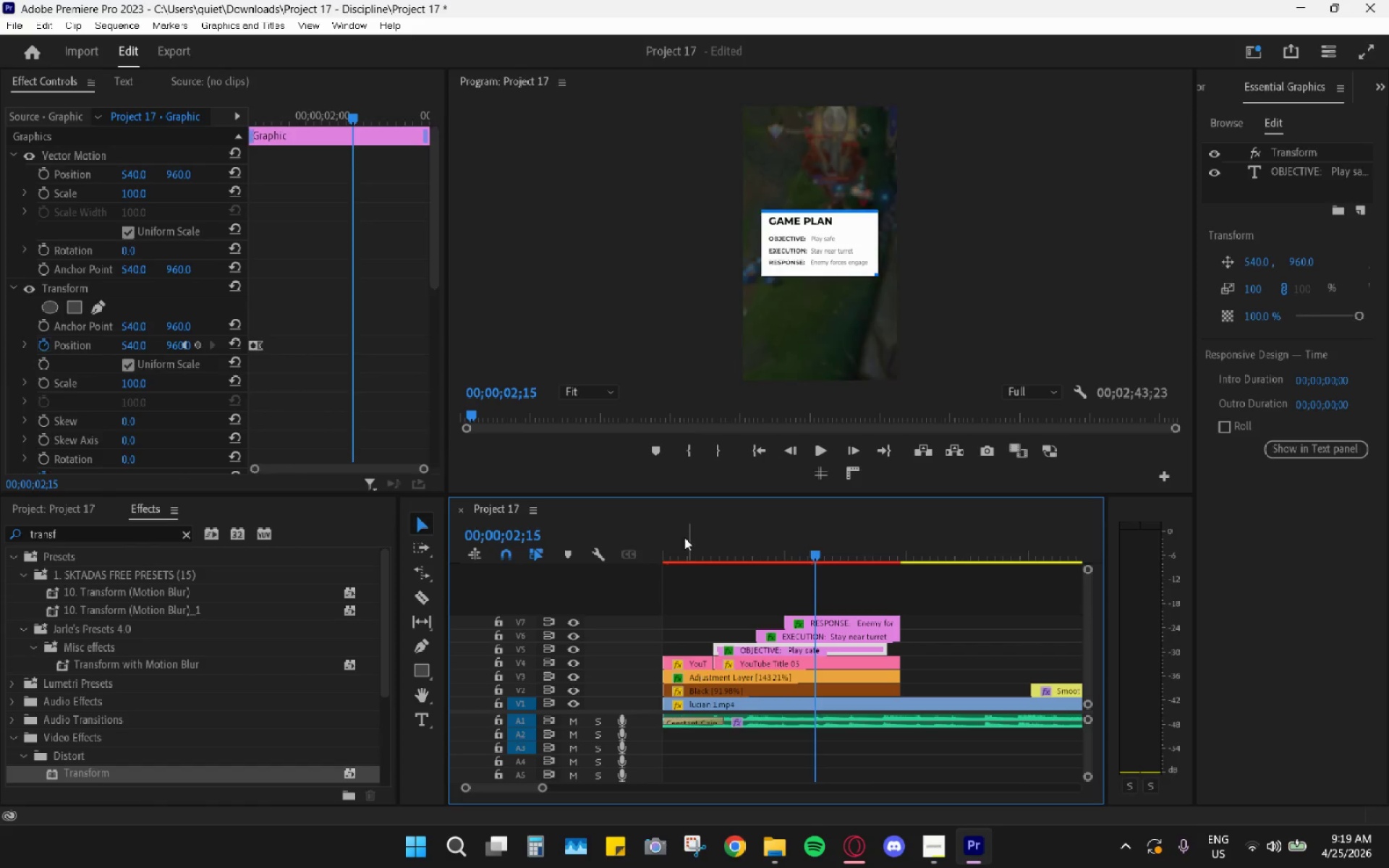 
left_click_drag(start_coordinate=[688, 537], to_coordinate=[670, 538])
 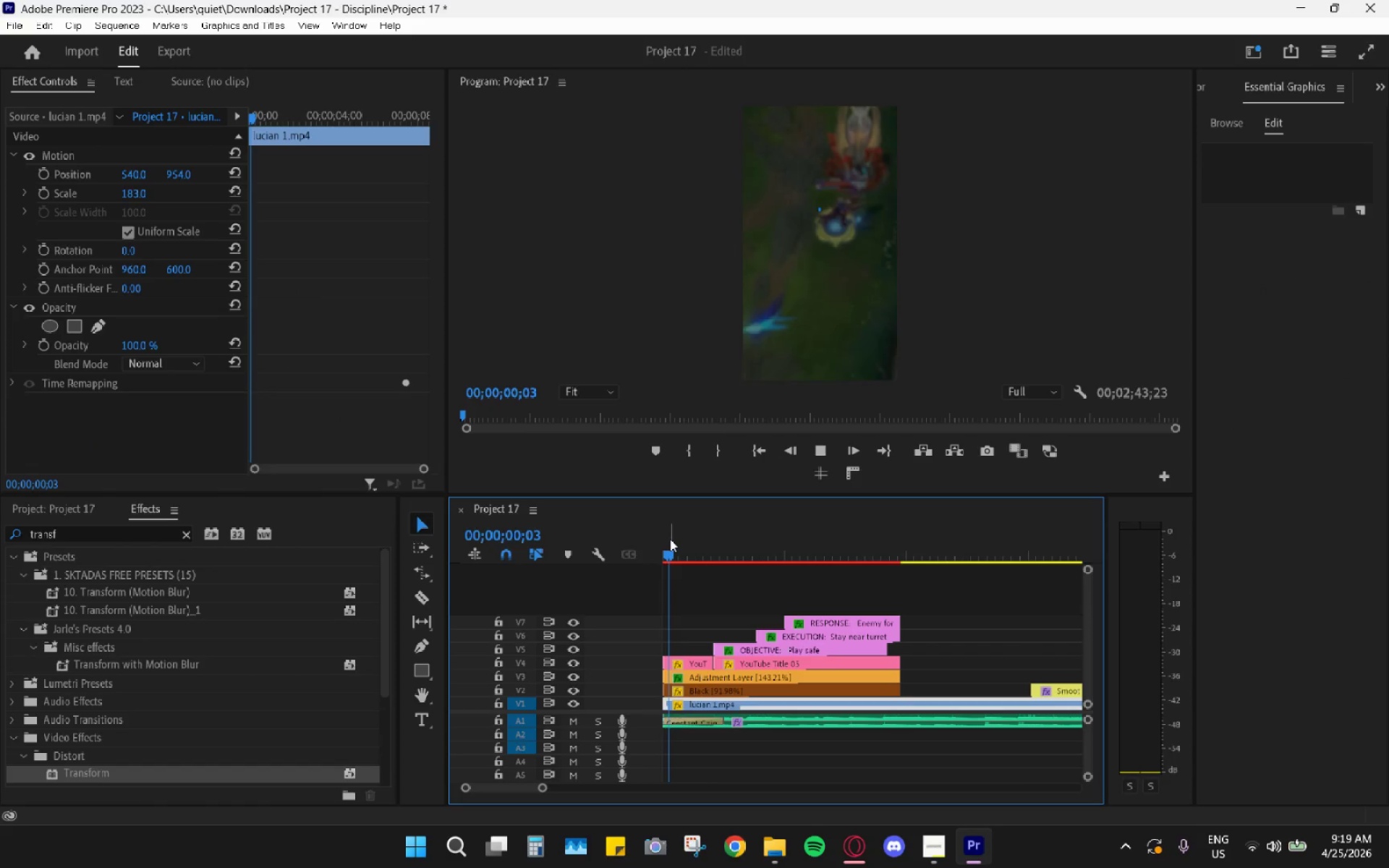 
key(Space)
 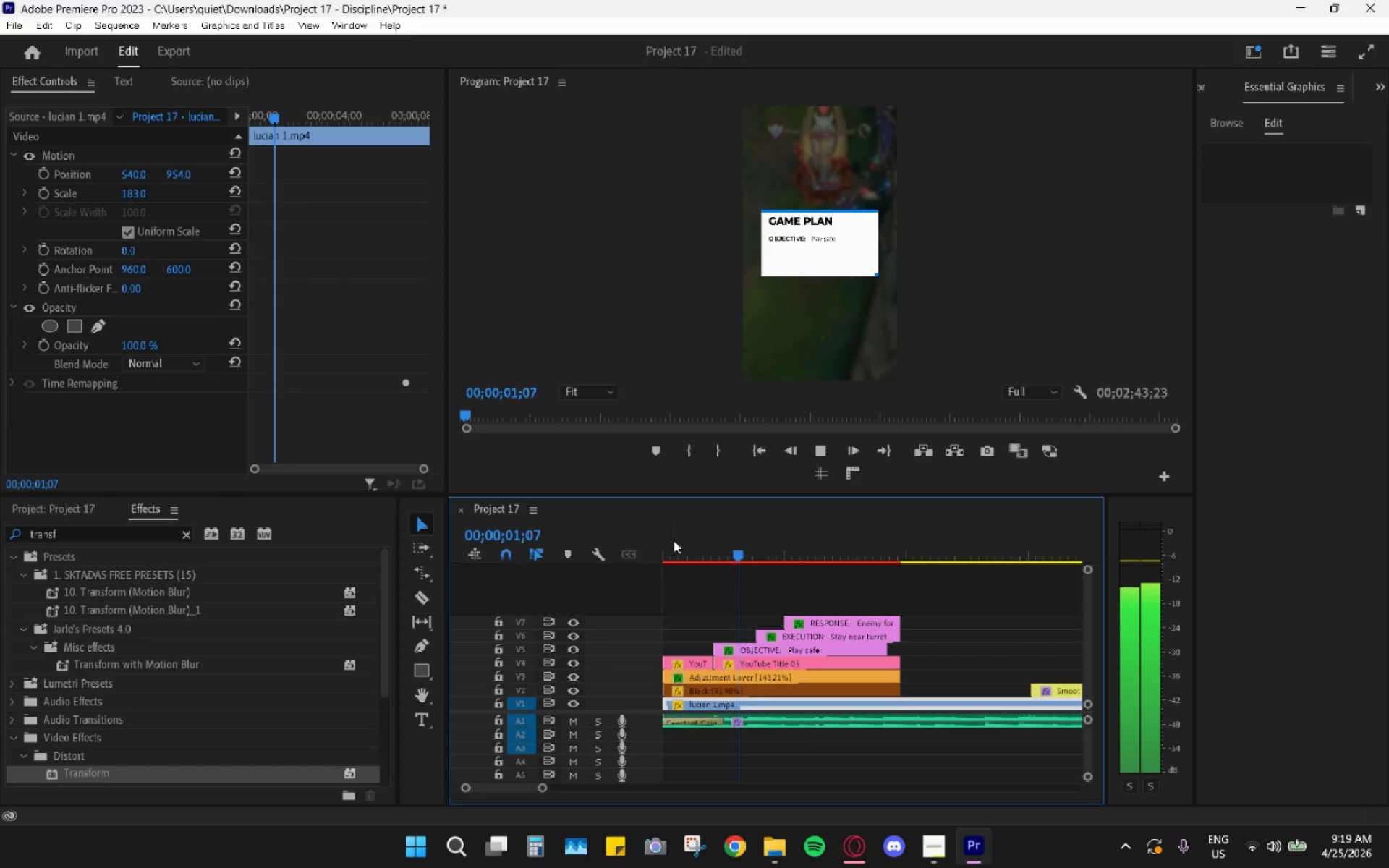 
key(Space)
 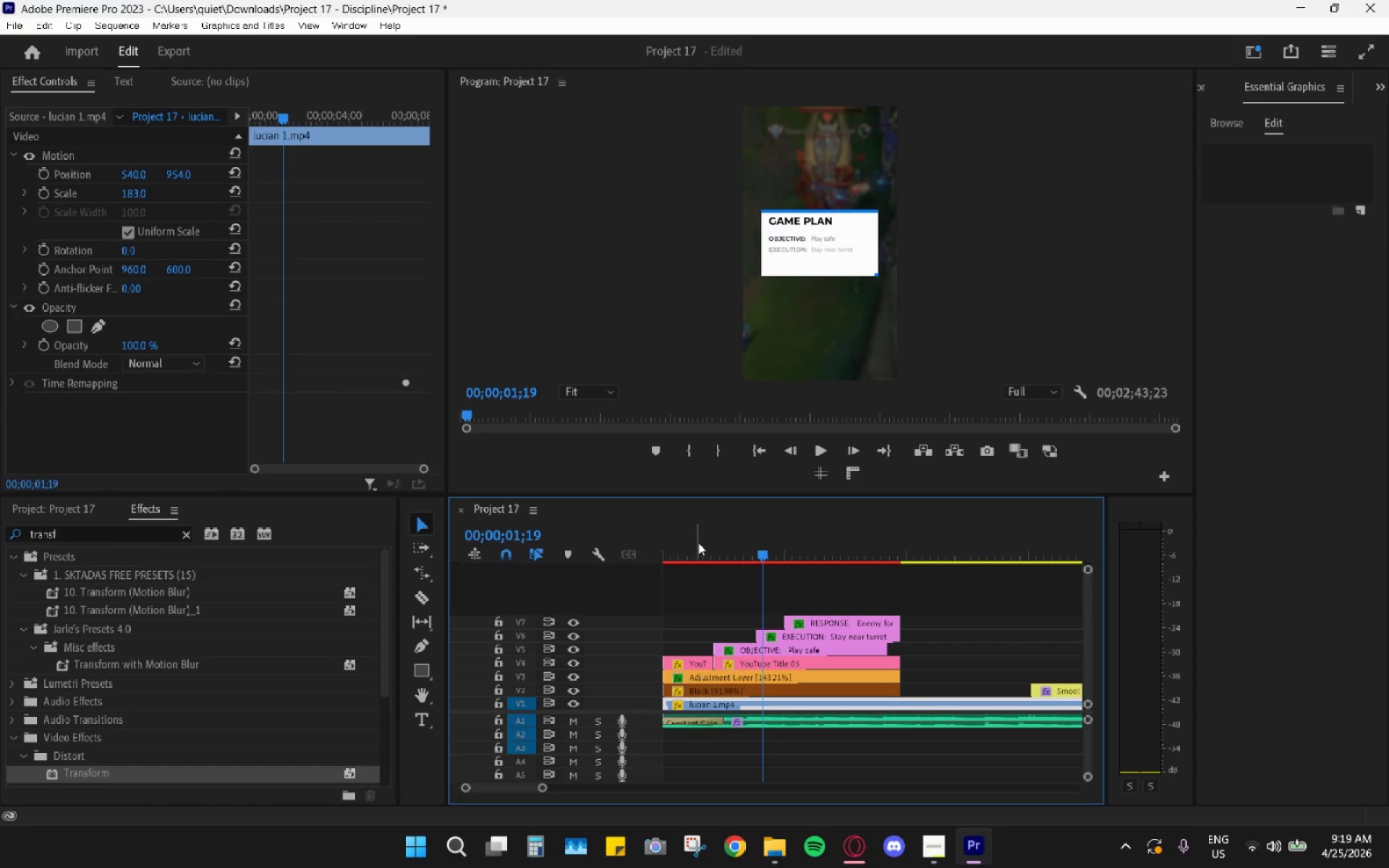 
left_click_drag(start_coordinate=[700, 542], to_coordinate=[700, 556])
 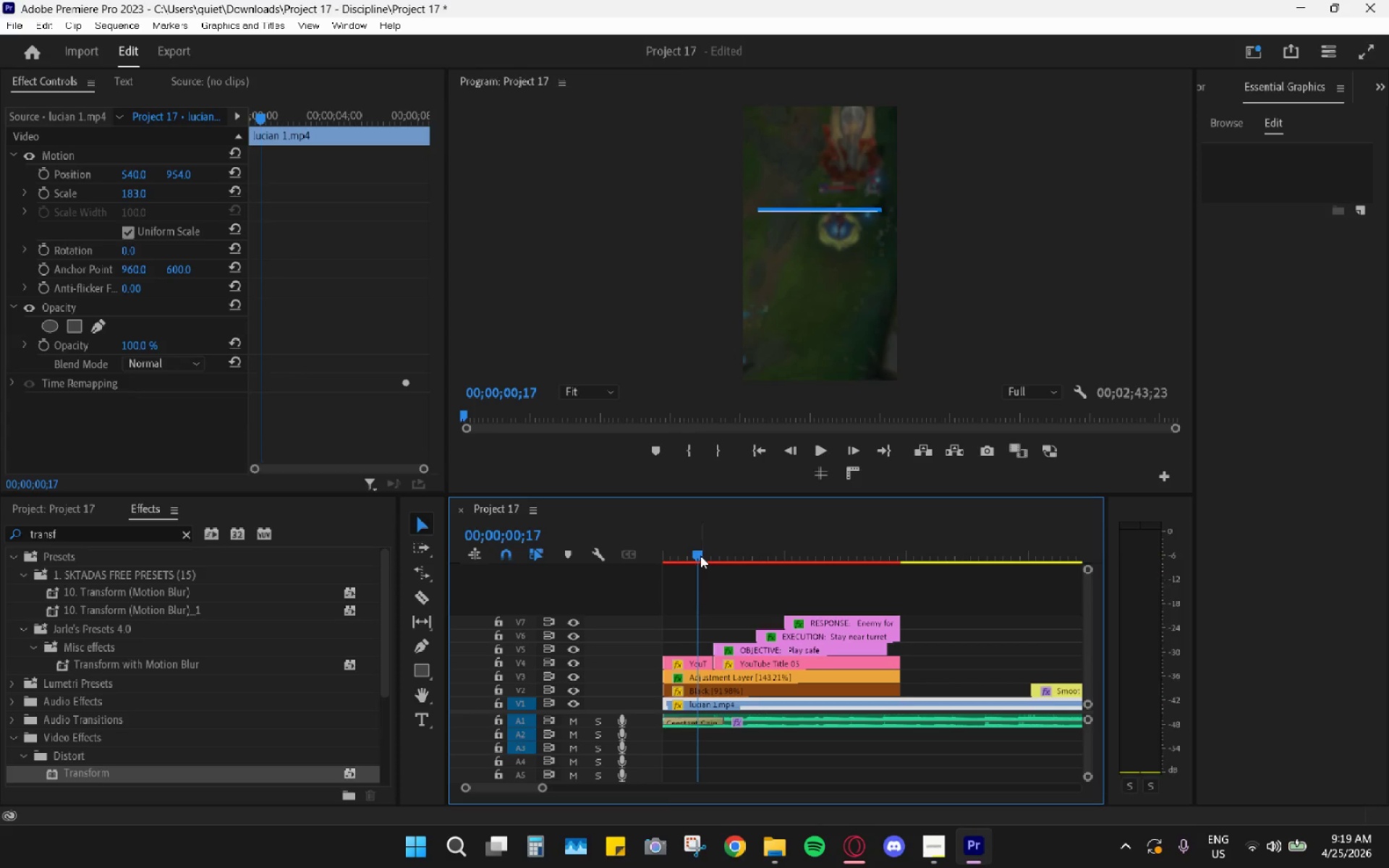 
key(Space)
 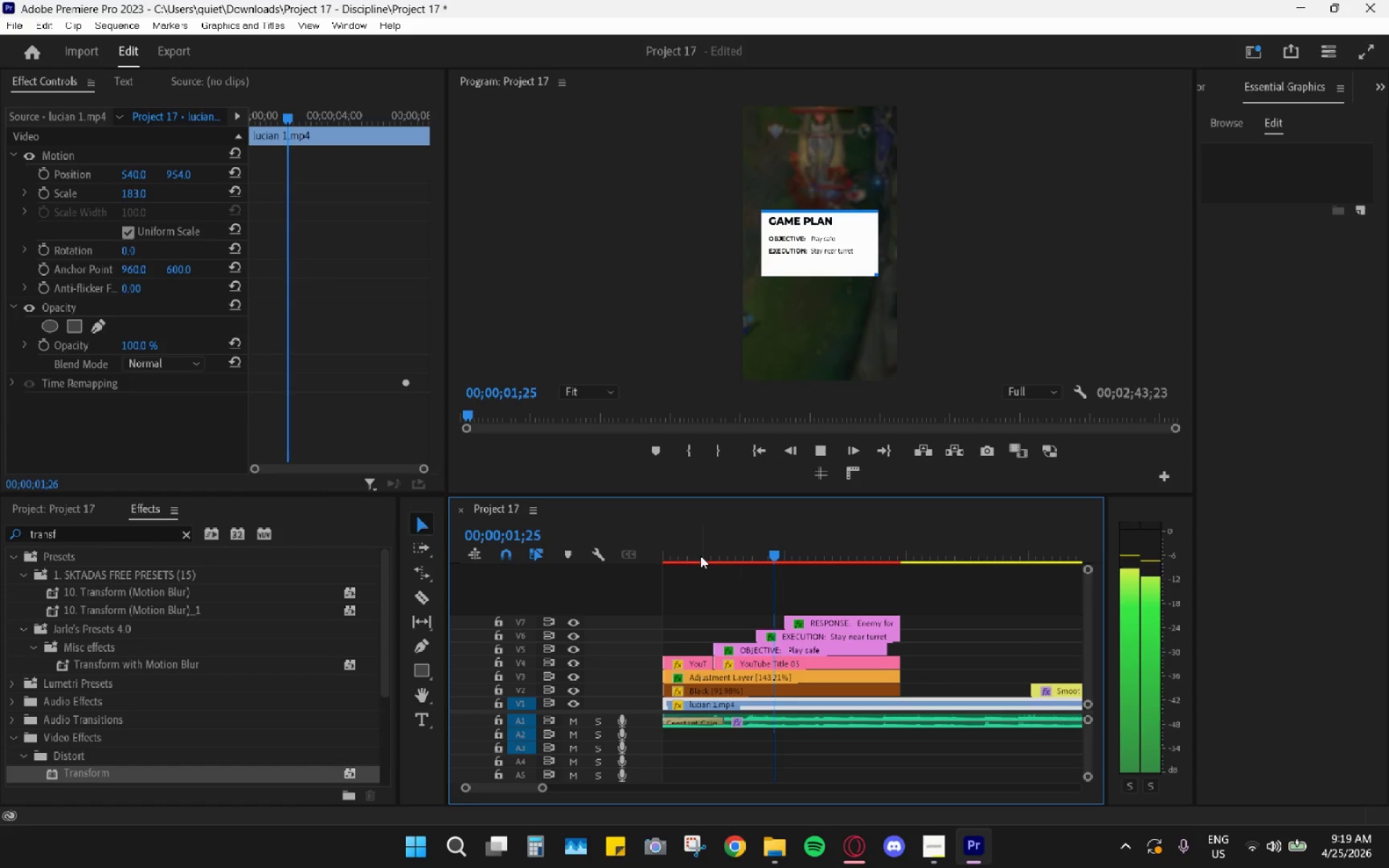 
key(Space)
 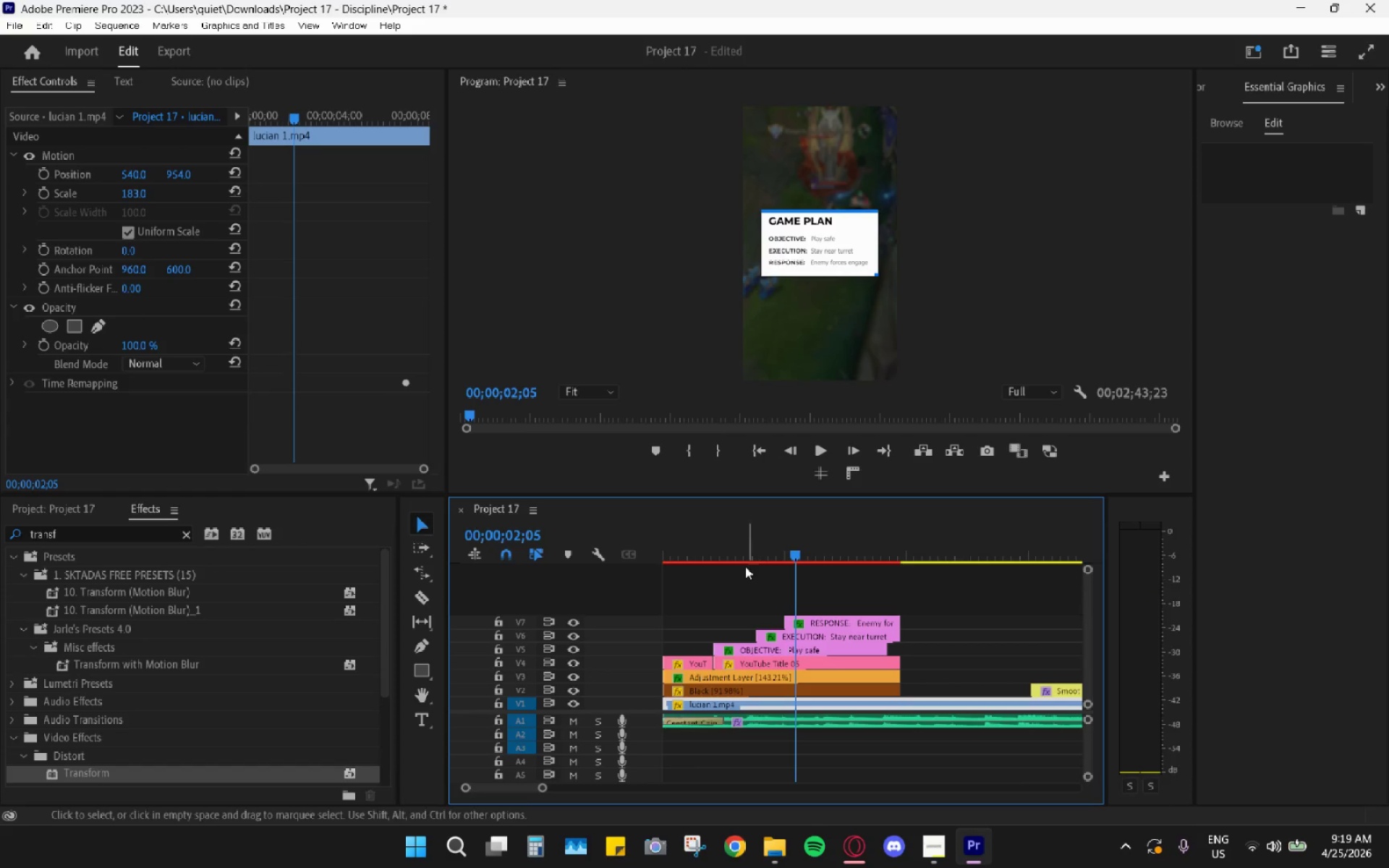 
left_click_drag(start_coordinate=[746, 548], to_coordinate=[753, 550])
 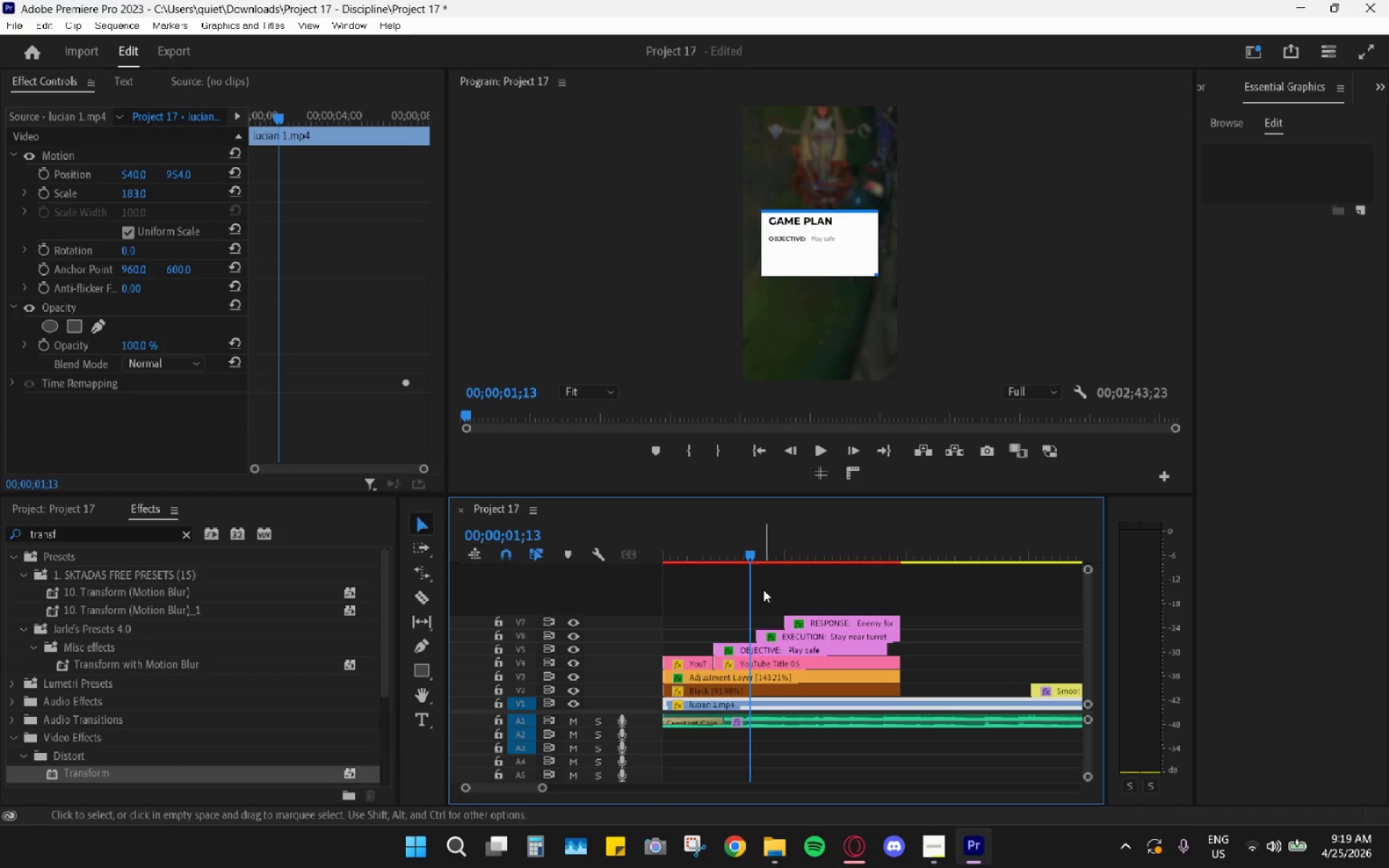 
hold_key(key=AltLeft, duration=0.52)
scroll: coordinate [757, 710], scroll_direction: up, amount: 13.0
 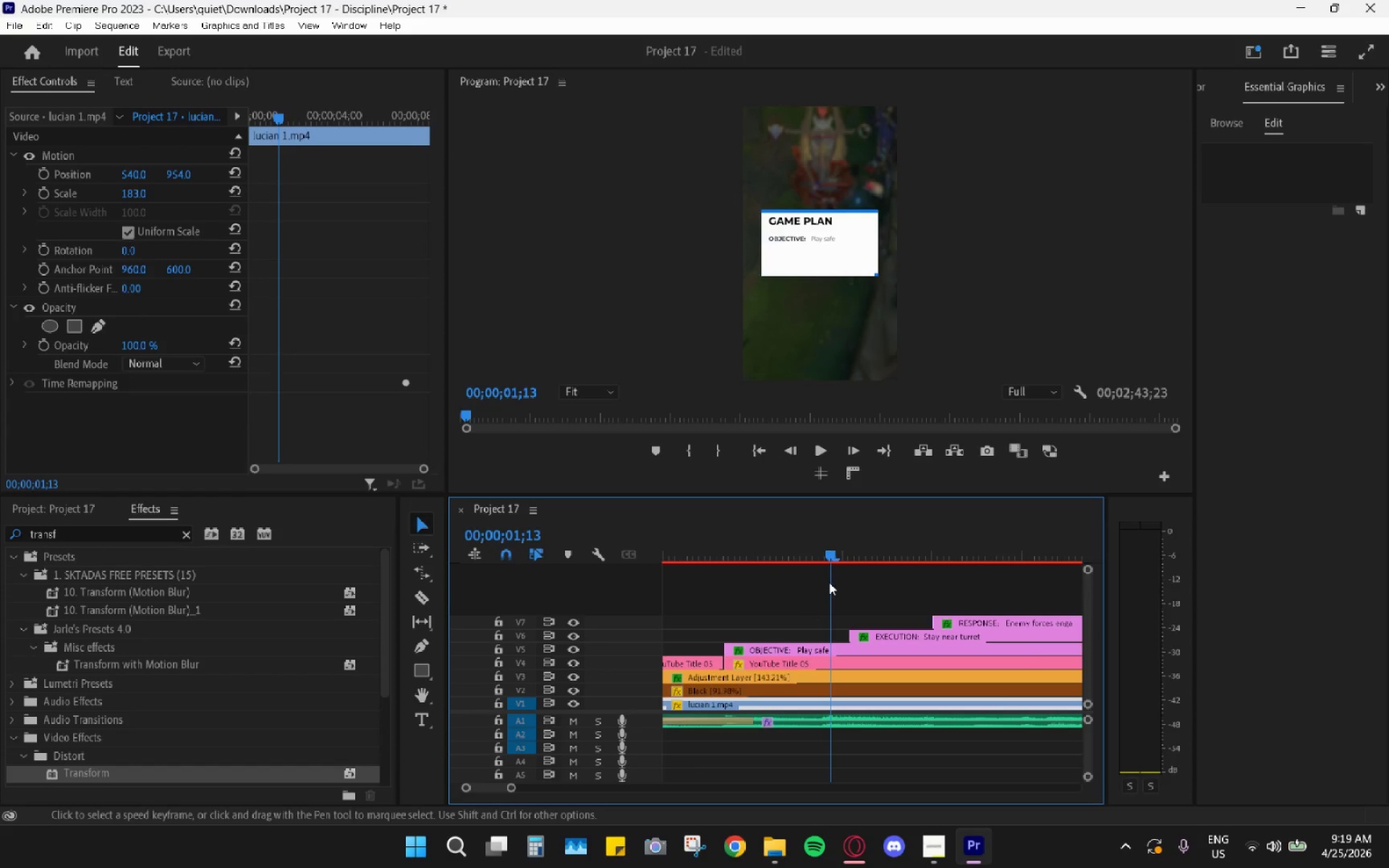 
left_click_drag(start_coordinate=[832, 559], to_coordinate=[825, 556])
 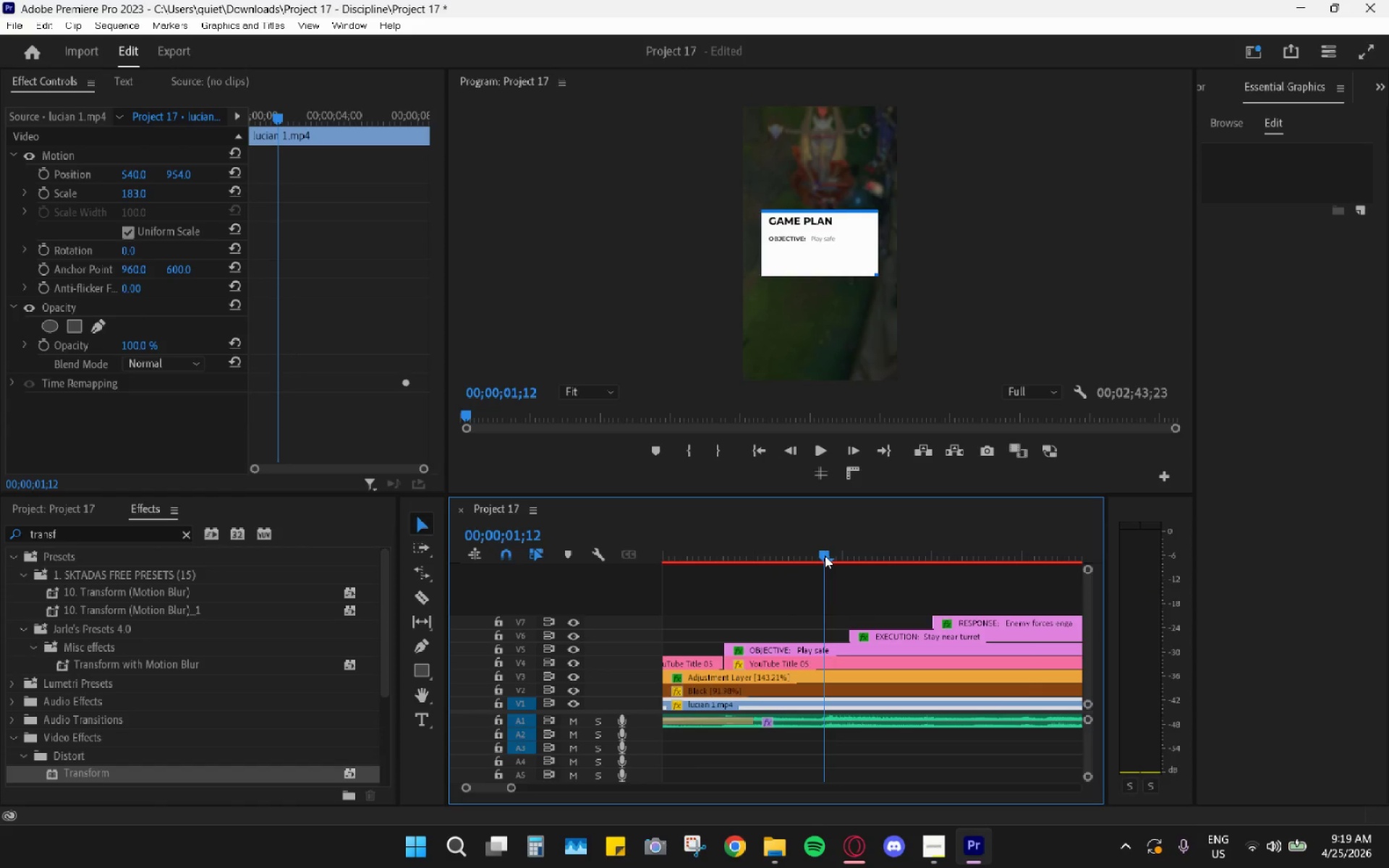 
key(Space)
 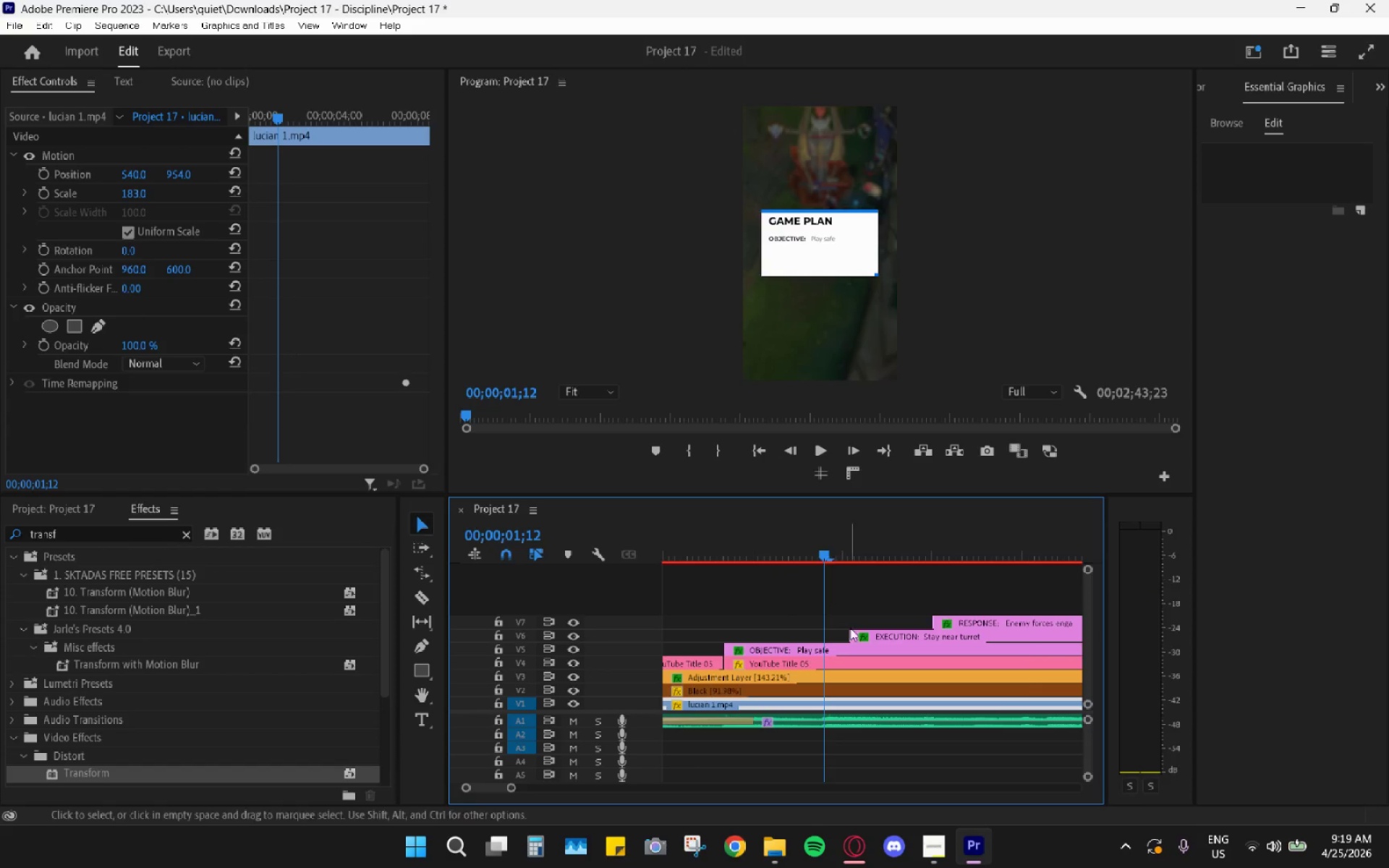 
left_click_drag(start_coordinate=[865, 637], to_coordinate=[842, 635])
 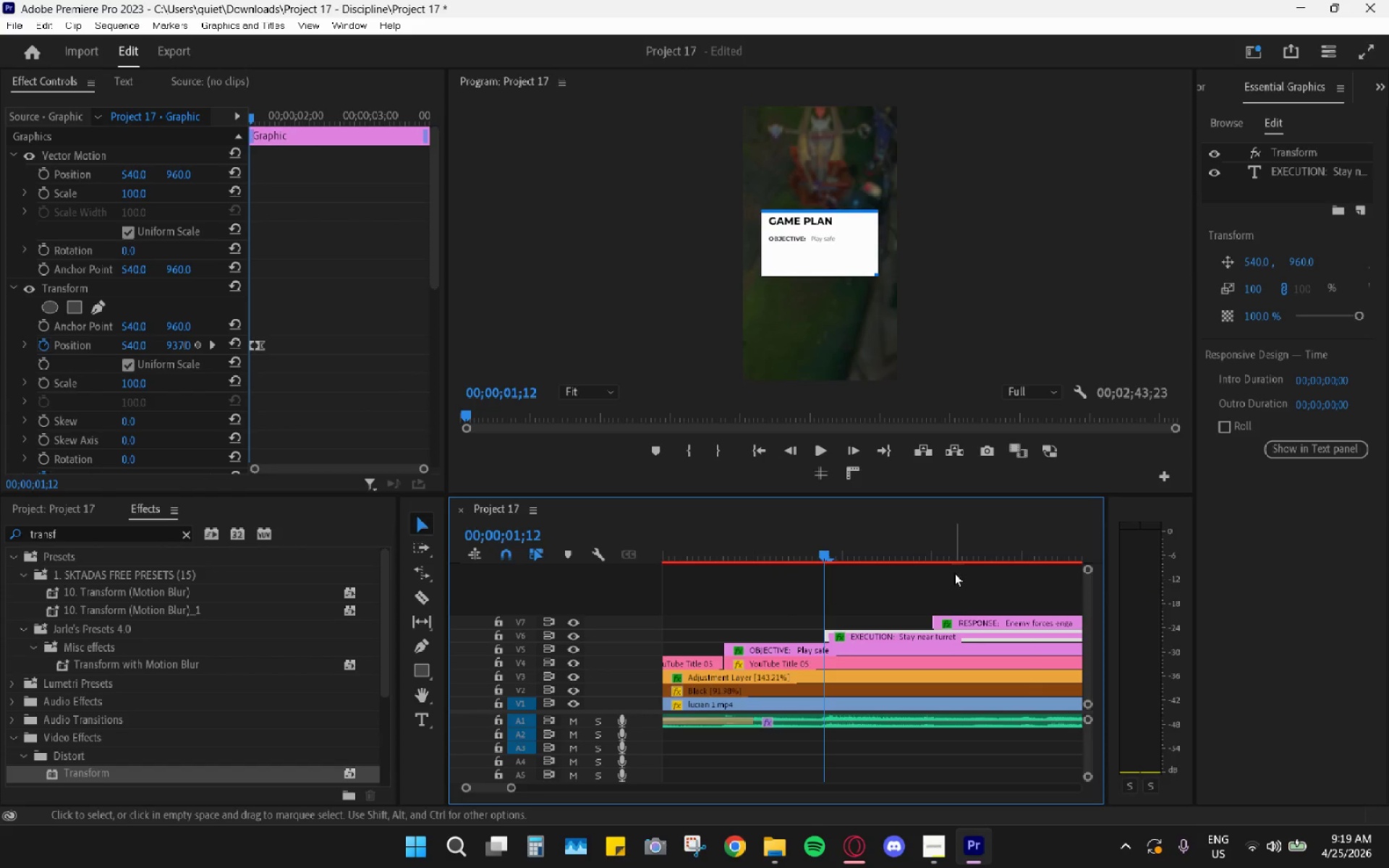 
hold_key(key=AltLeft, duration=0.52)
scroll: coordinate [922, 627], scroll_direction: down, amount: 4.0
 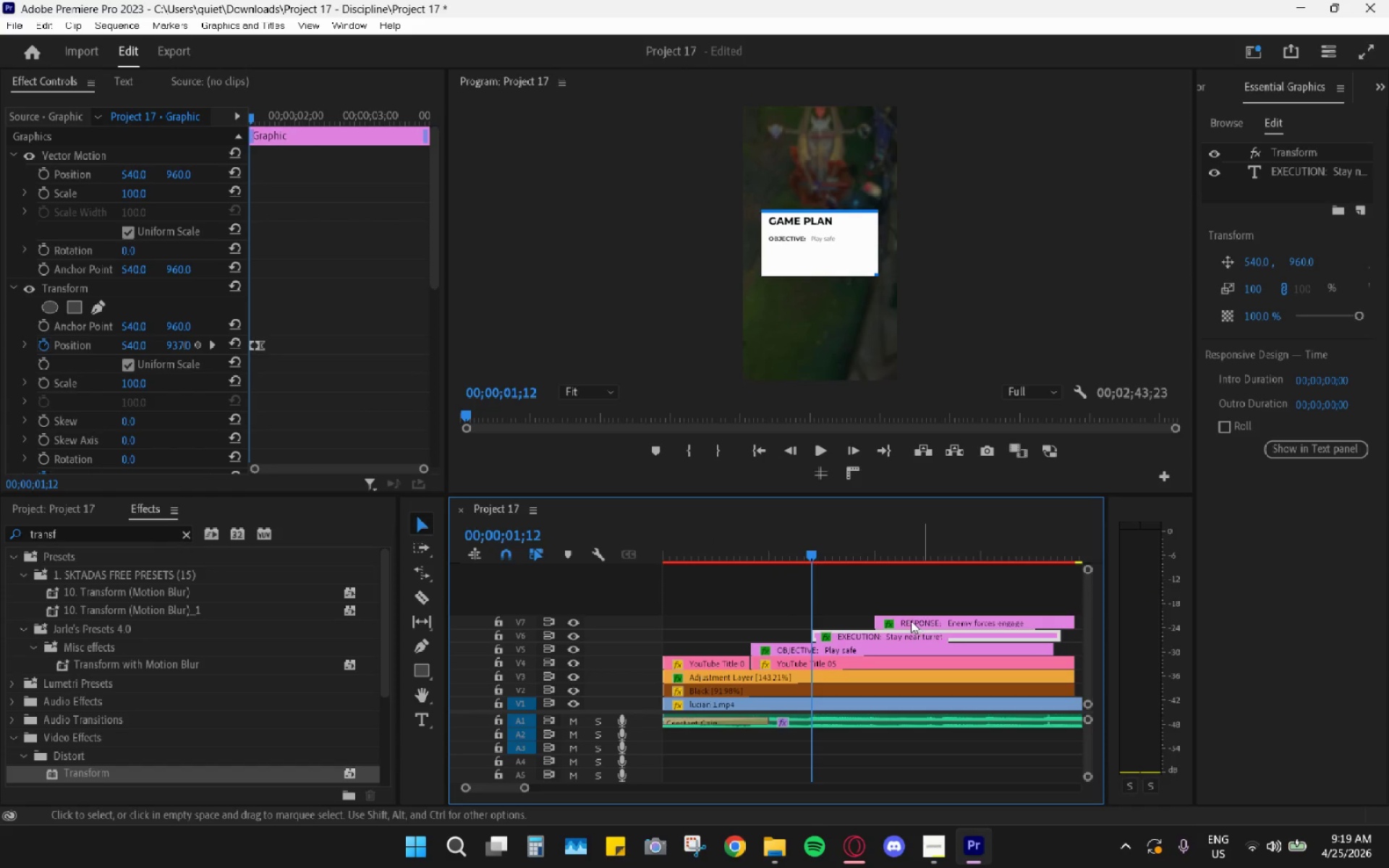 
key(Space)
 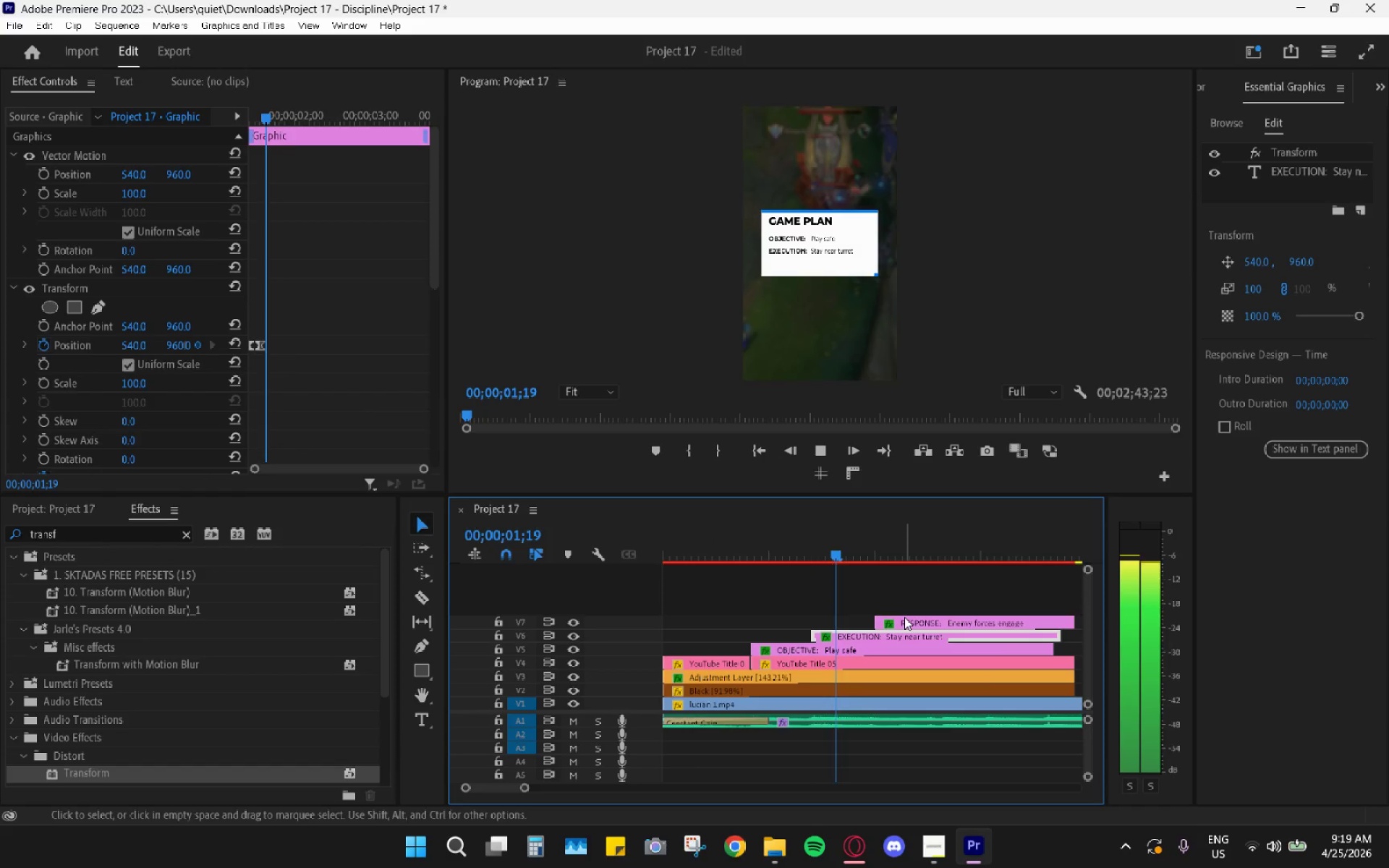 
key(Space)
 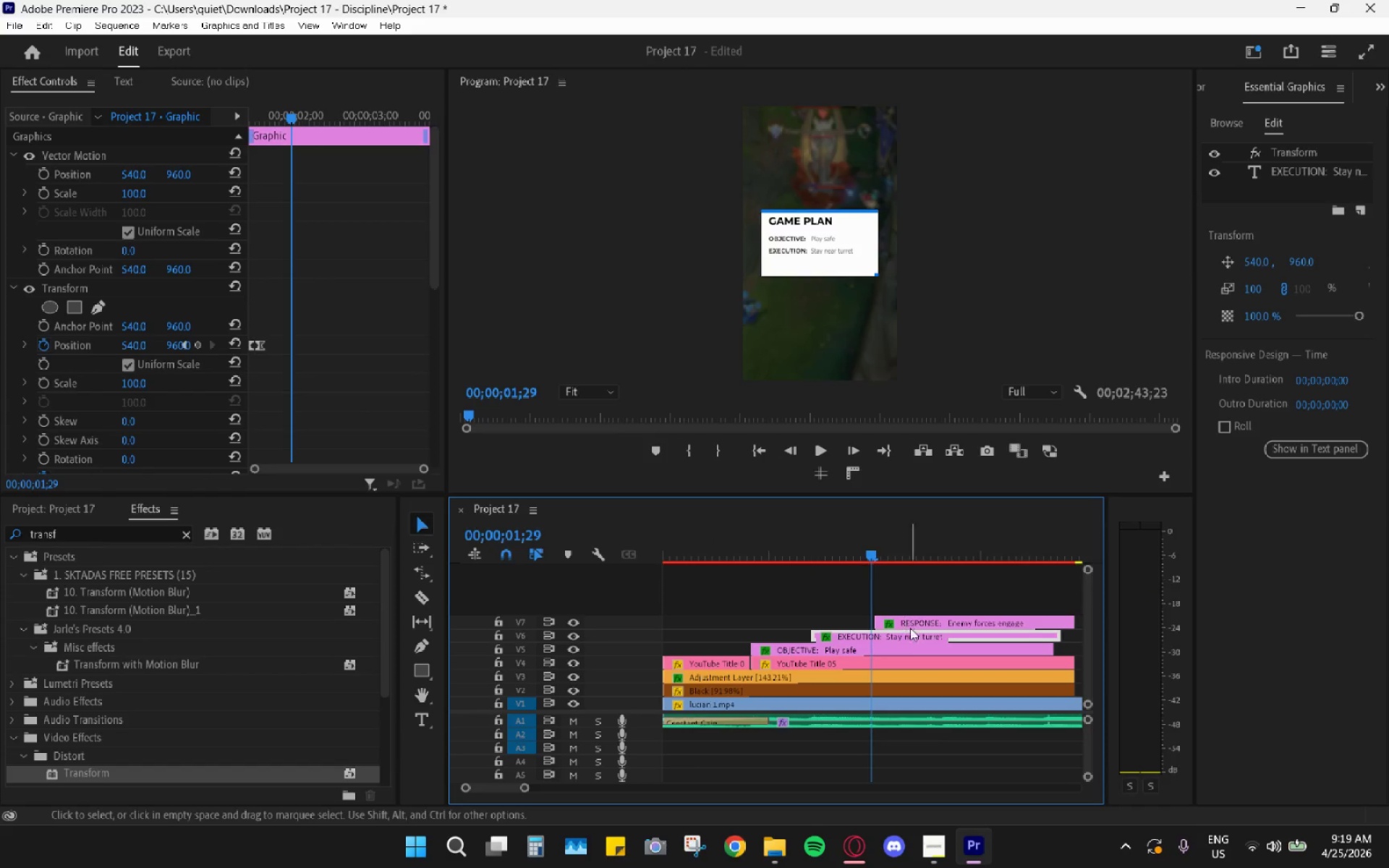 
hold_key(key=AltLeft, duration=0.52)
scroll: coordinate [914, 647], scroll_direction: up, amount: 4.0
 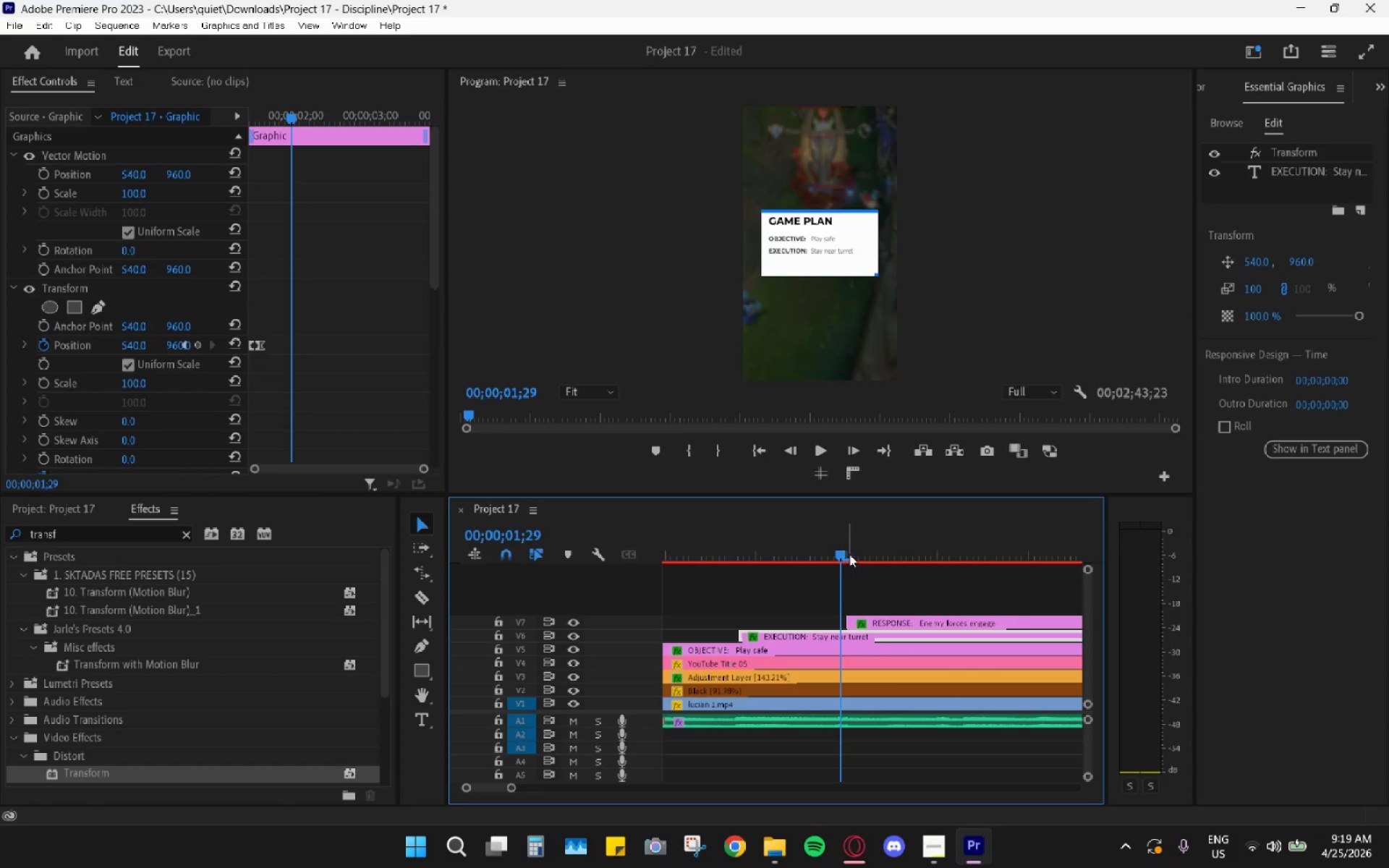 
left_click_drag(start_coordinate=[838, 554], to_coordinate=[835, 554])
 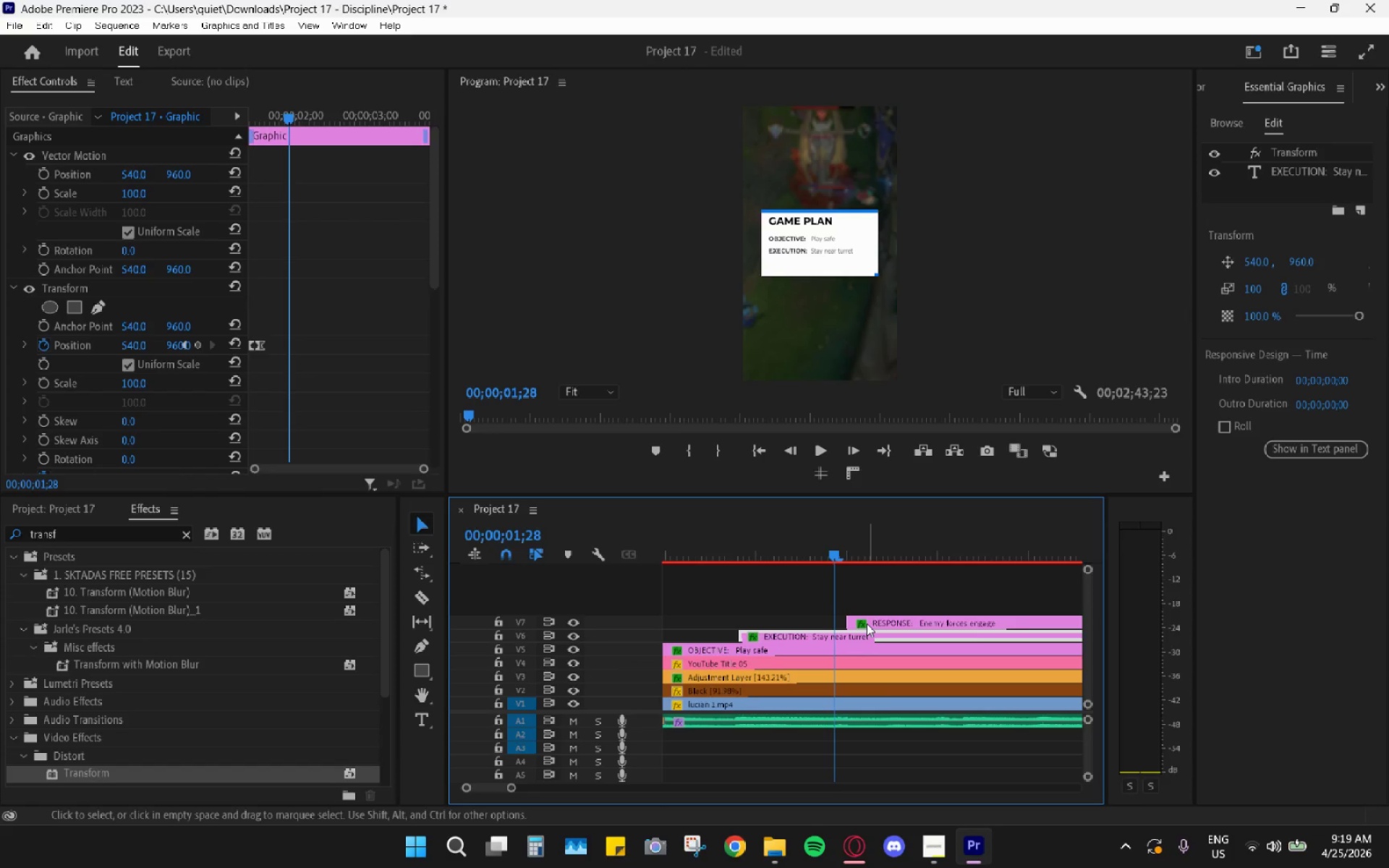 
left_click_drag(start_coordinate=[867, 624], to_coordinate=[851, 622])
 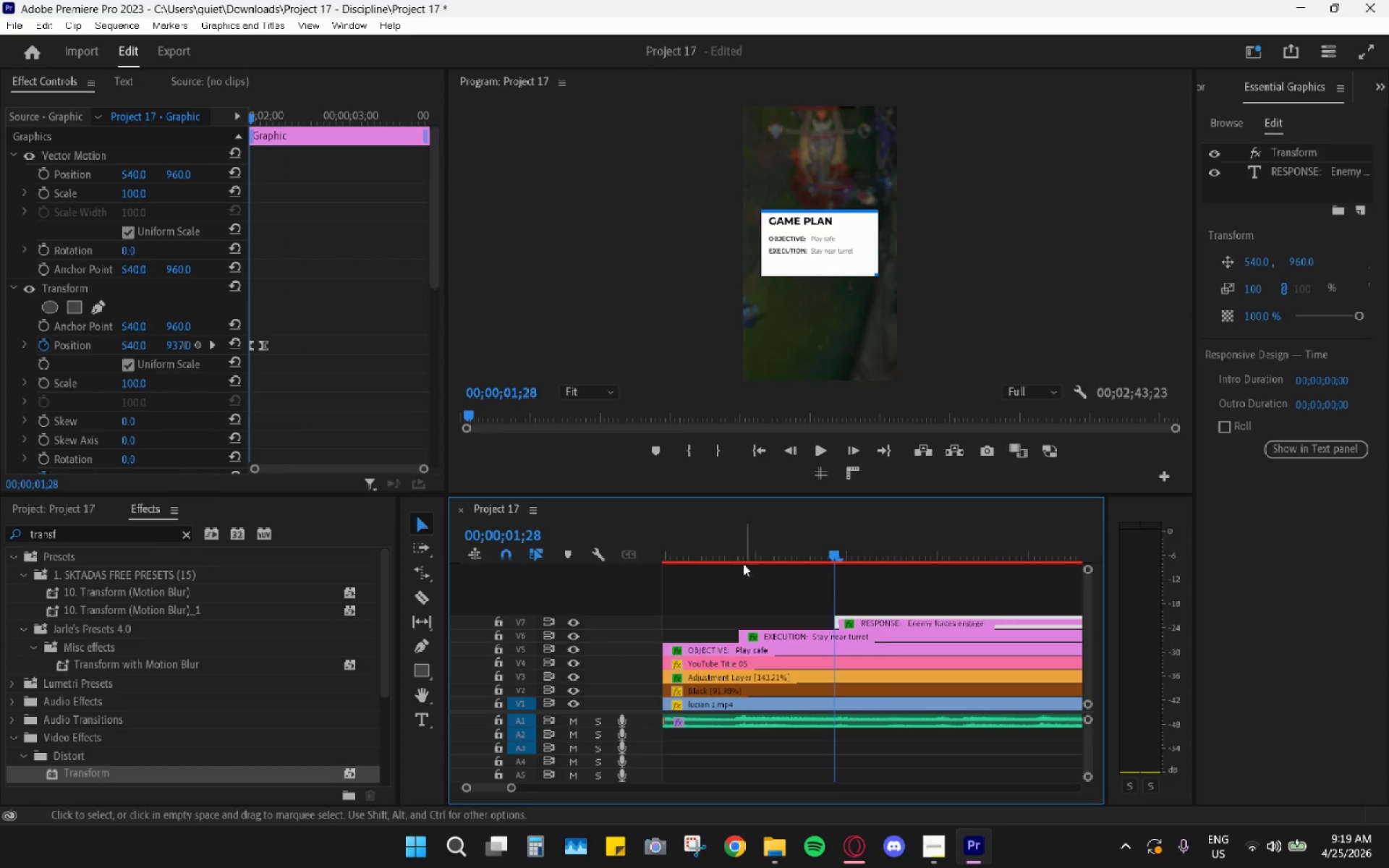 
left_click_drag(start_coordinate=[725, 547], to_coordinate=[636, 537])
 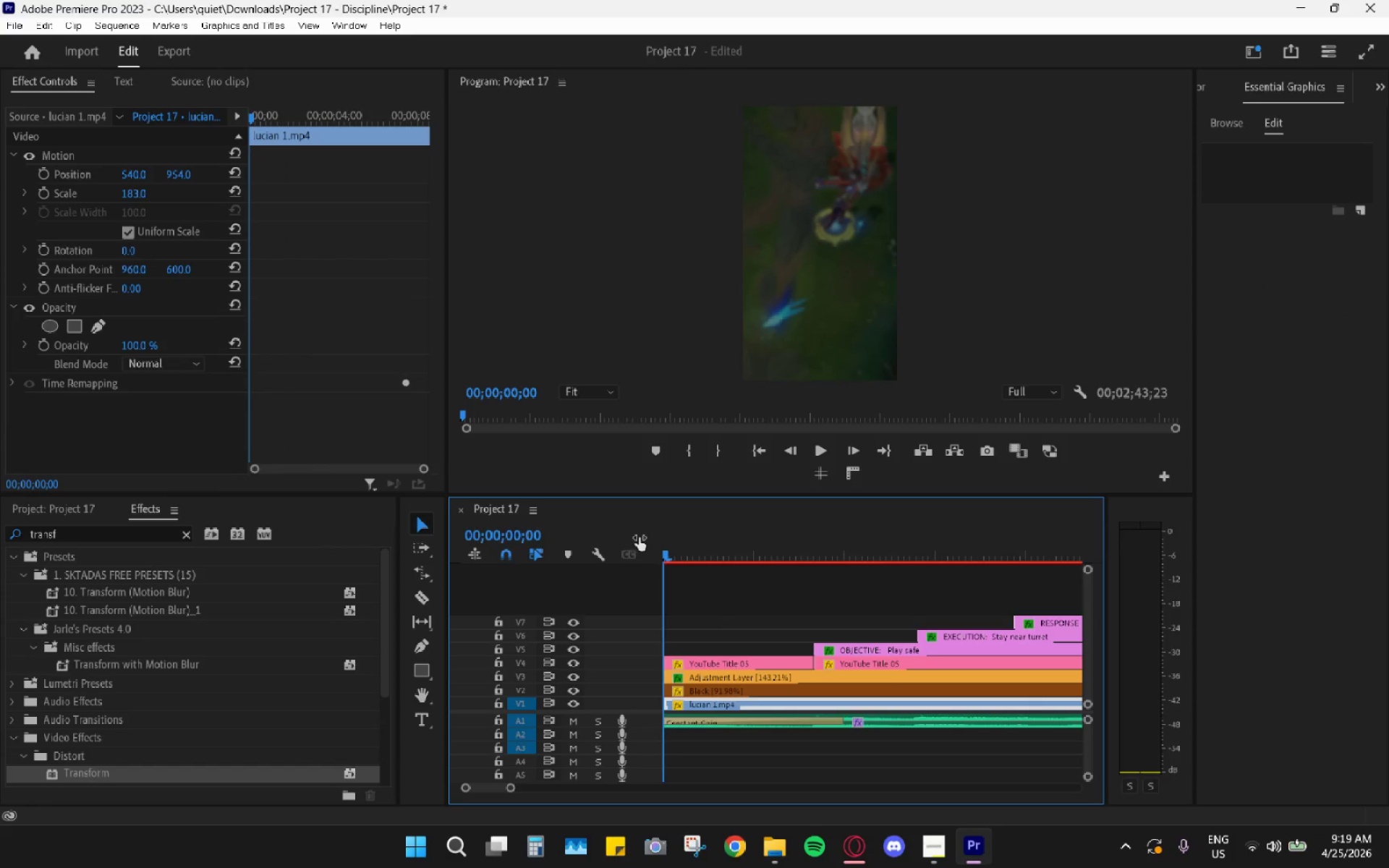 
key(Space)
 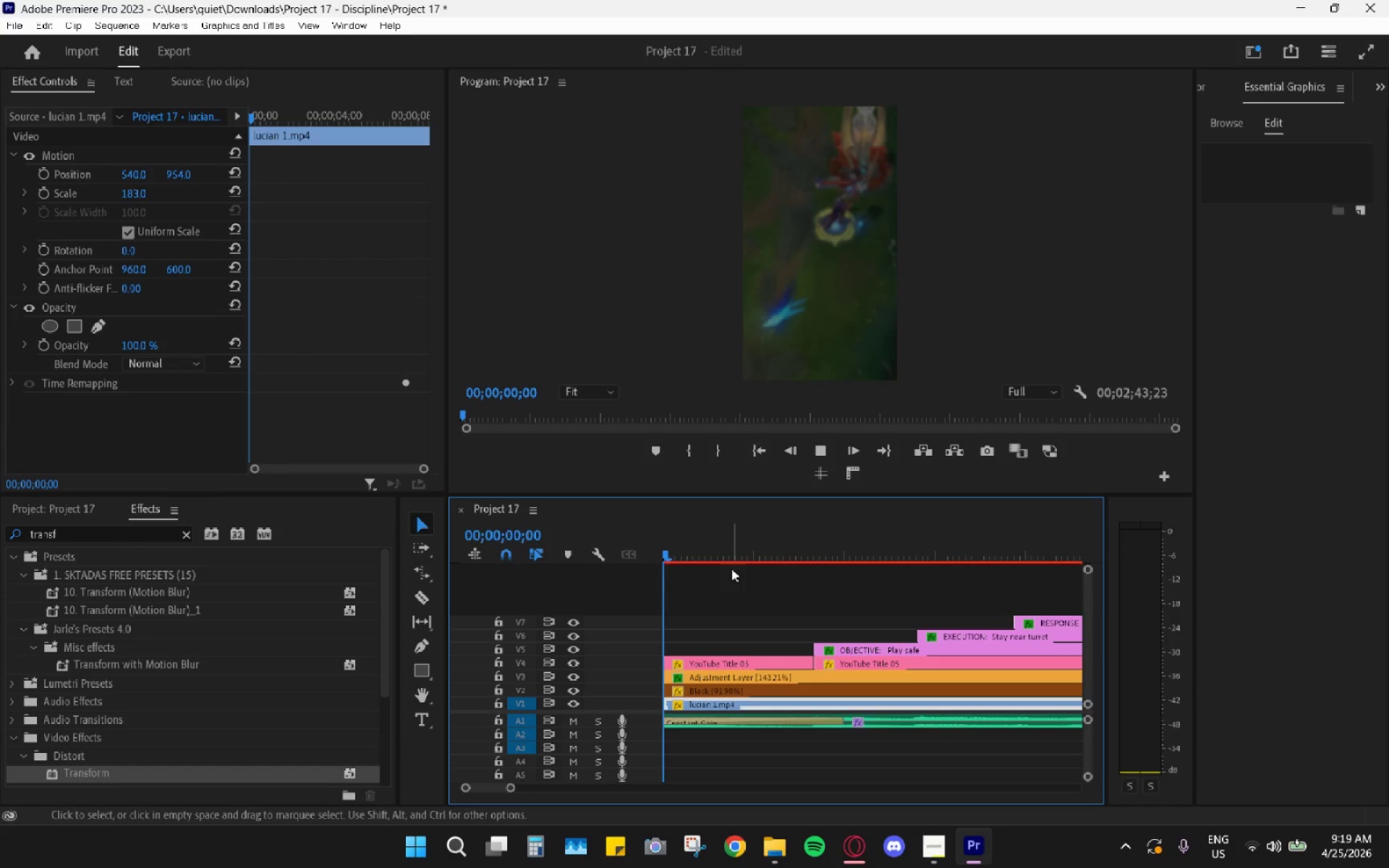 
hold_key(key=AltLeft, duration=2.45)
scroll: coordinate [733, 571], scroll_direction: down, amount: 8.0
 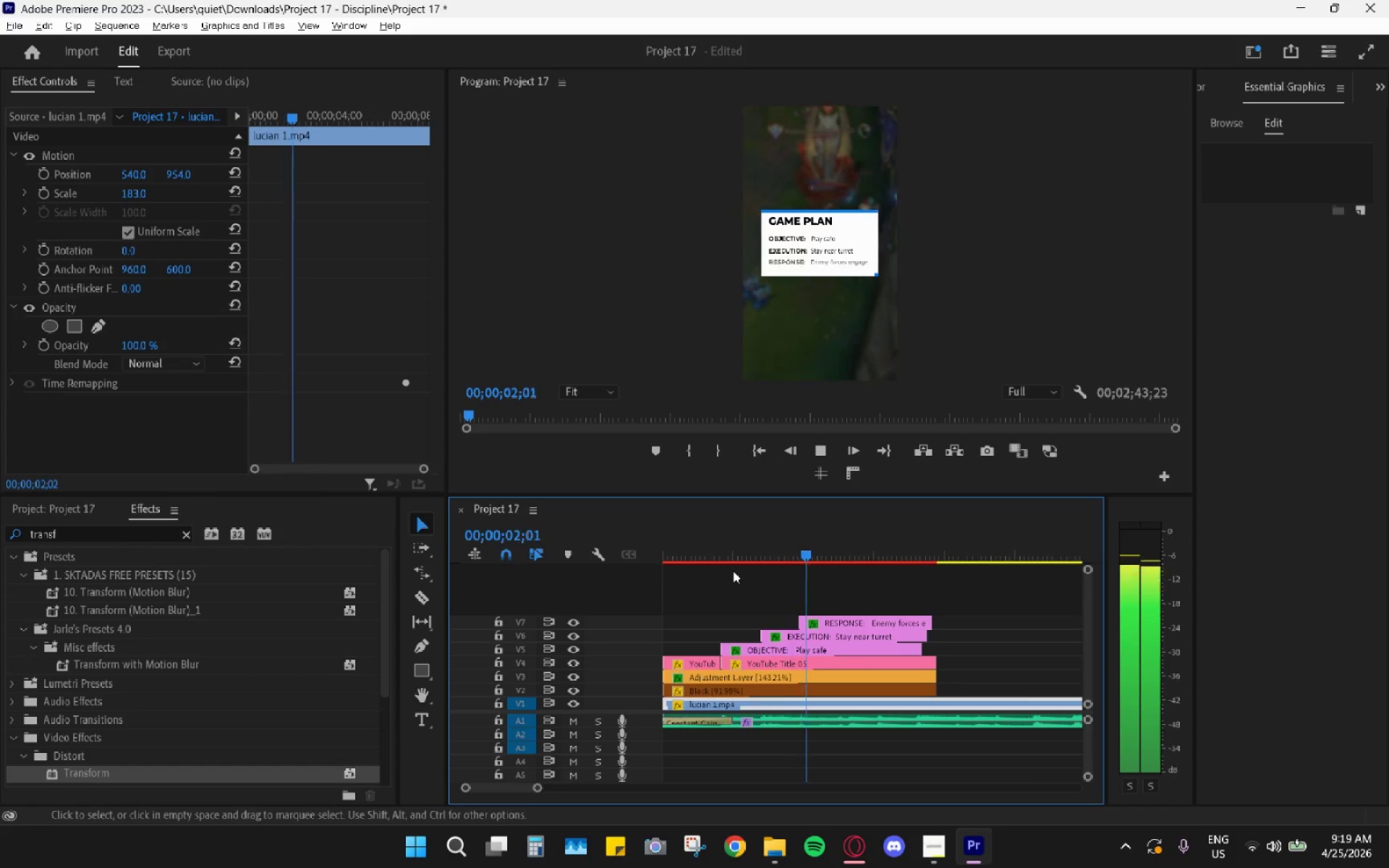 
key(Space)
 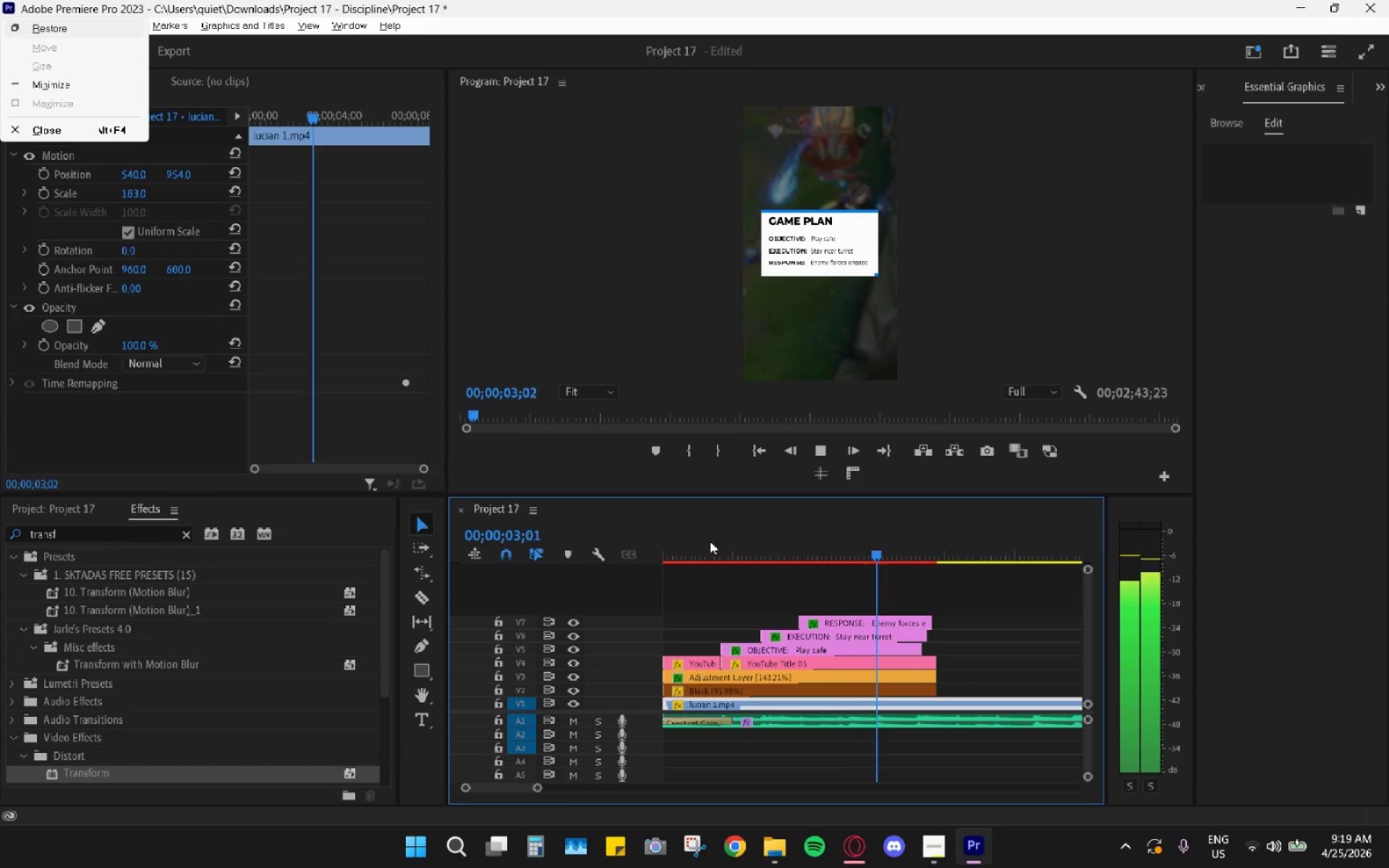 
key(Space)
 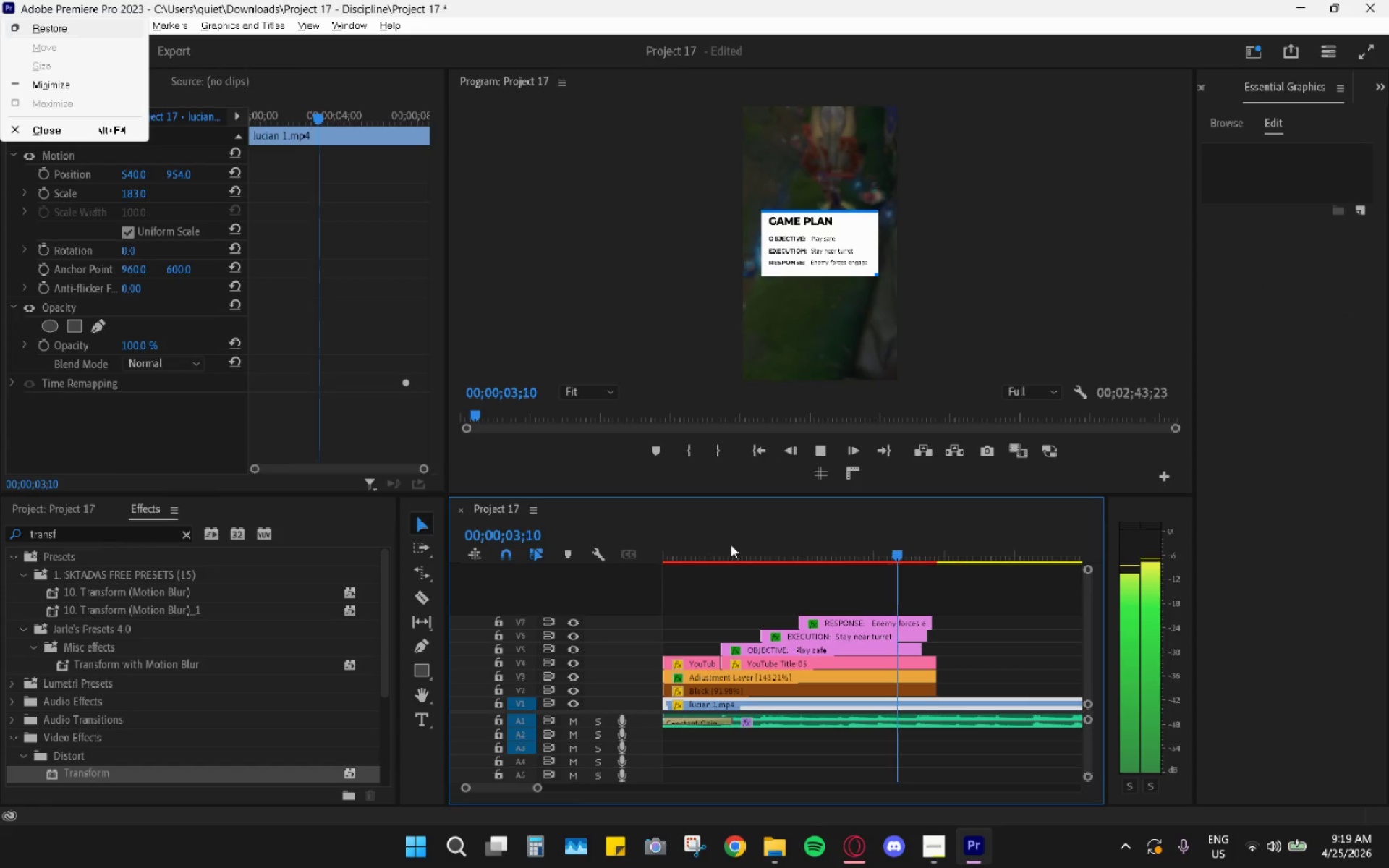 
left_click_drag(start_coordinate=[731, 545], to_coordinate=[764, 549])
 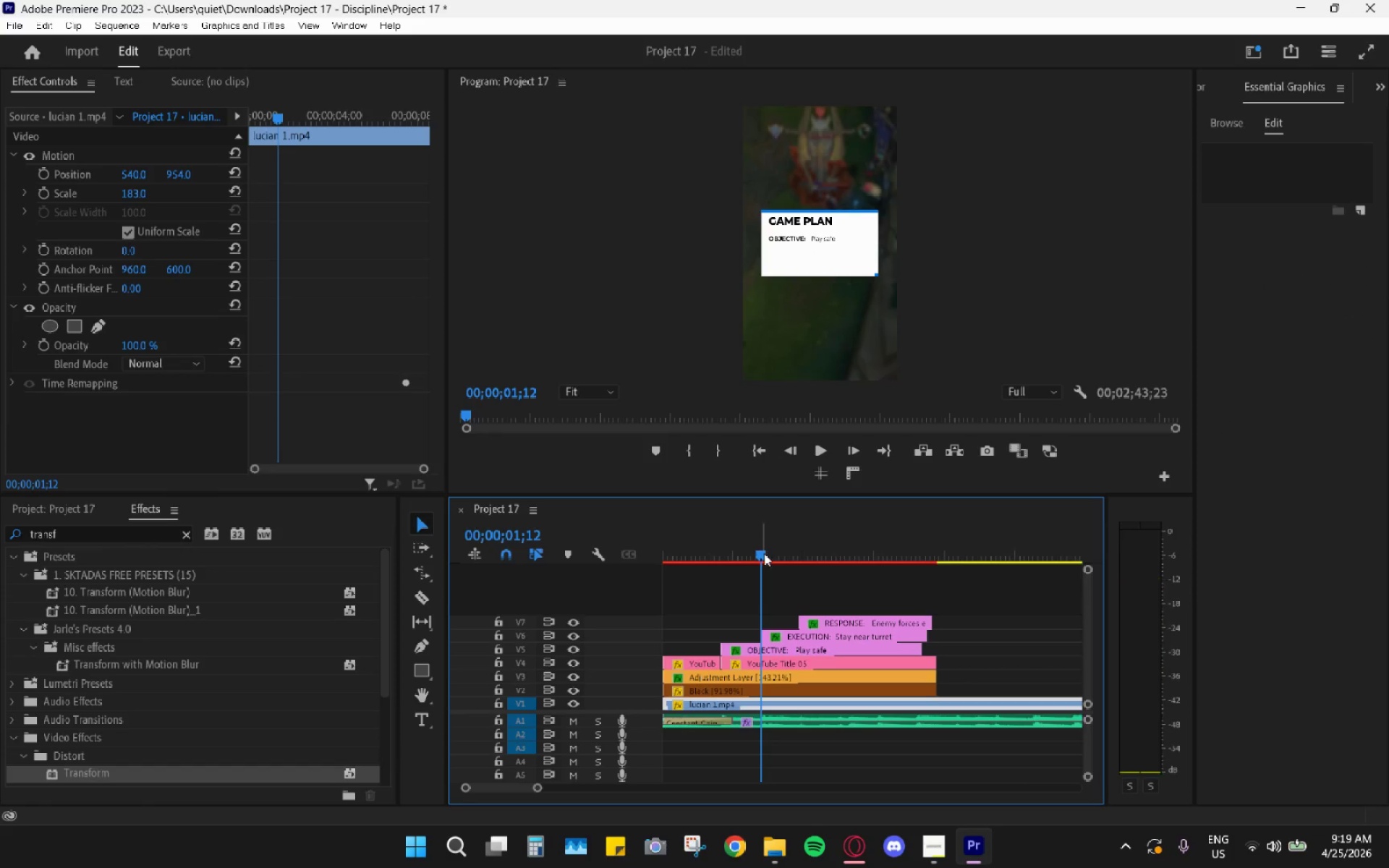 
key(Alt+AltLeft)
 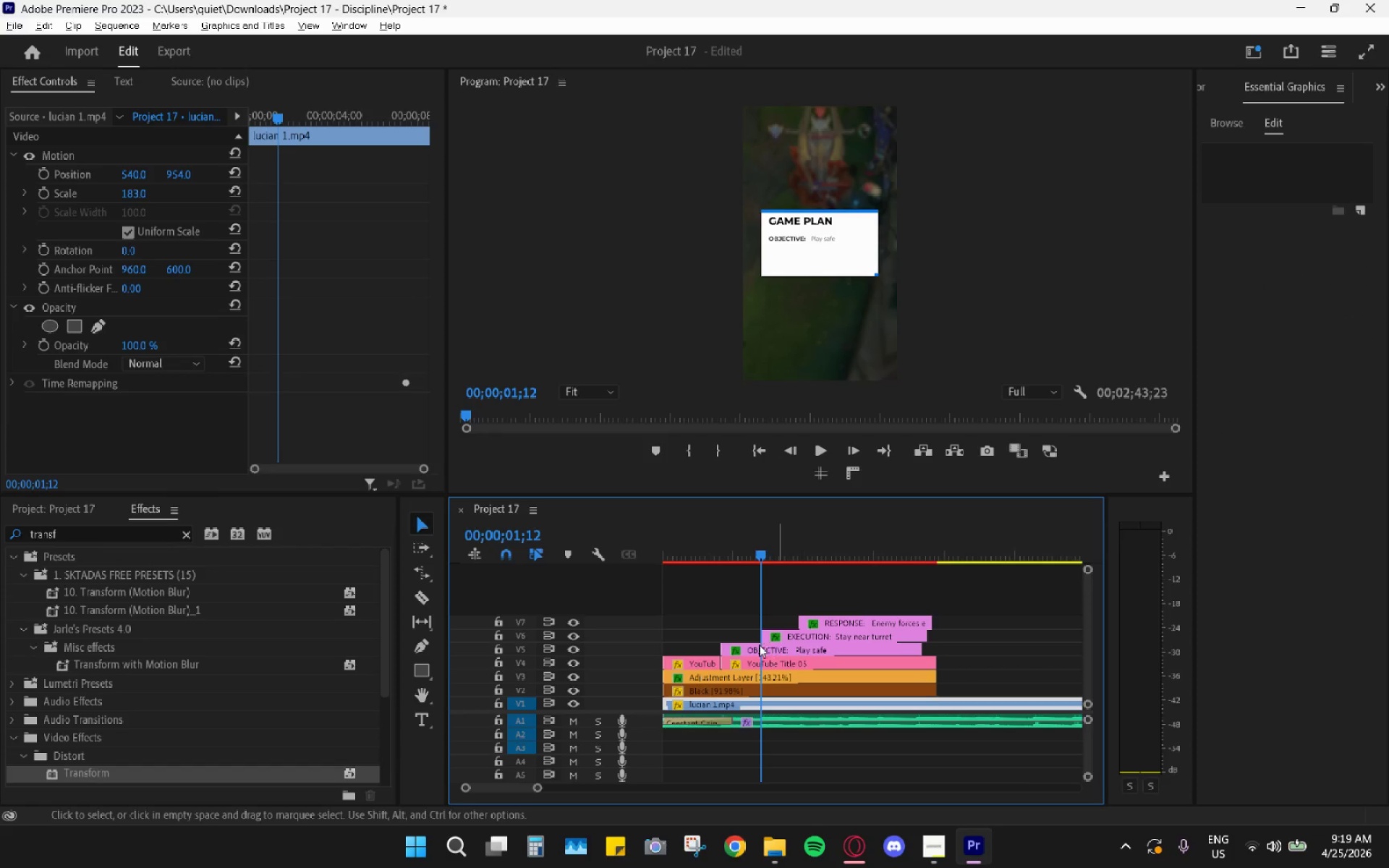 
left_click_drag(start_coordinate=[748, 647], to_coordinate=[778, 647])
 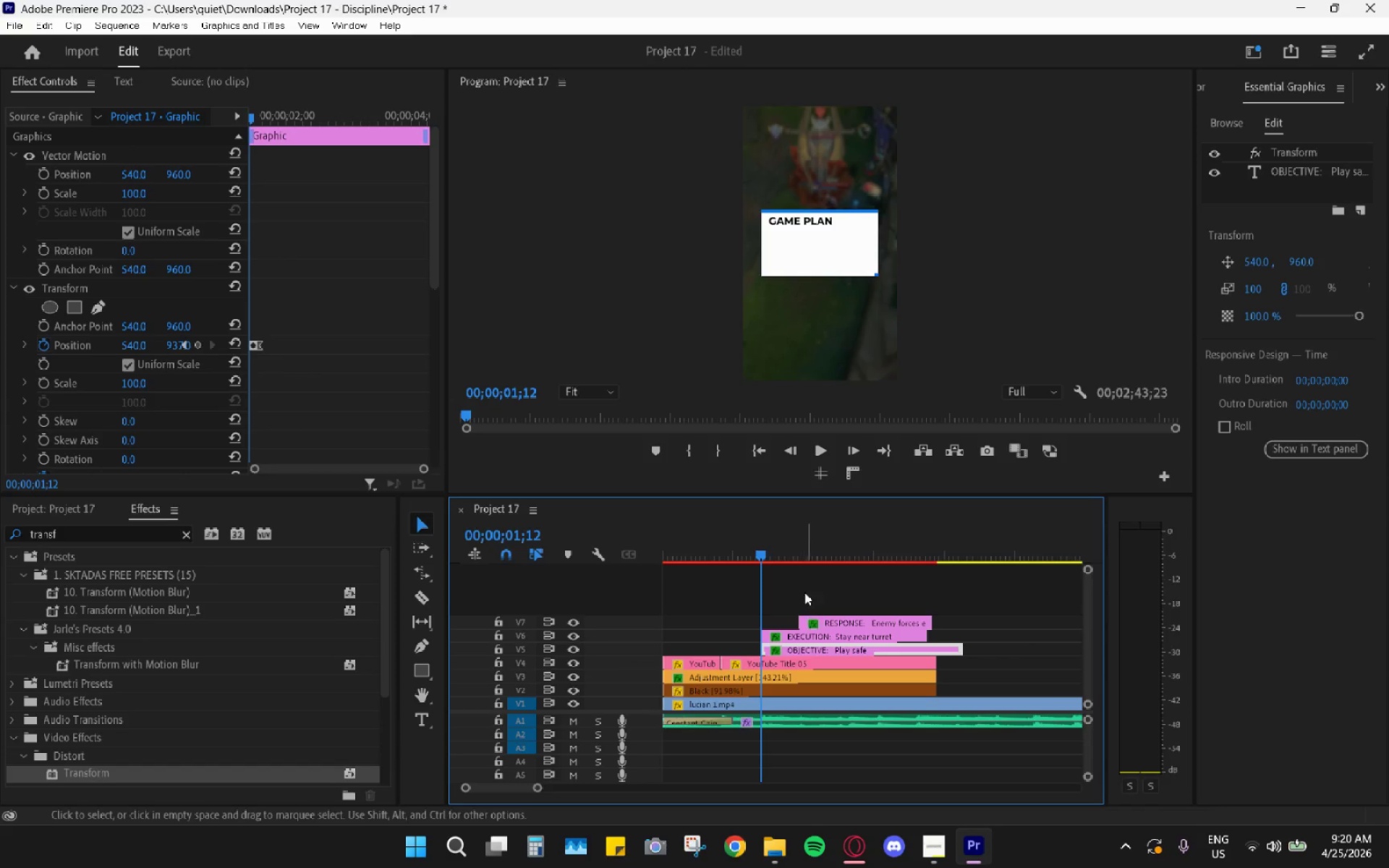 
left_click_drag(start_coordinate=[796, 561], to_coordinate=[807, 566])
 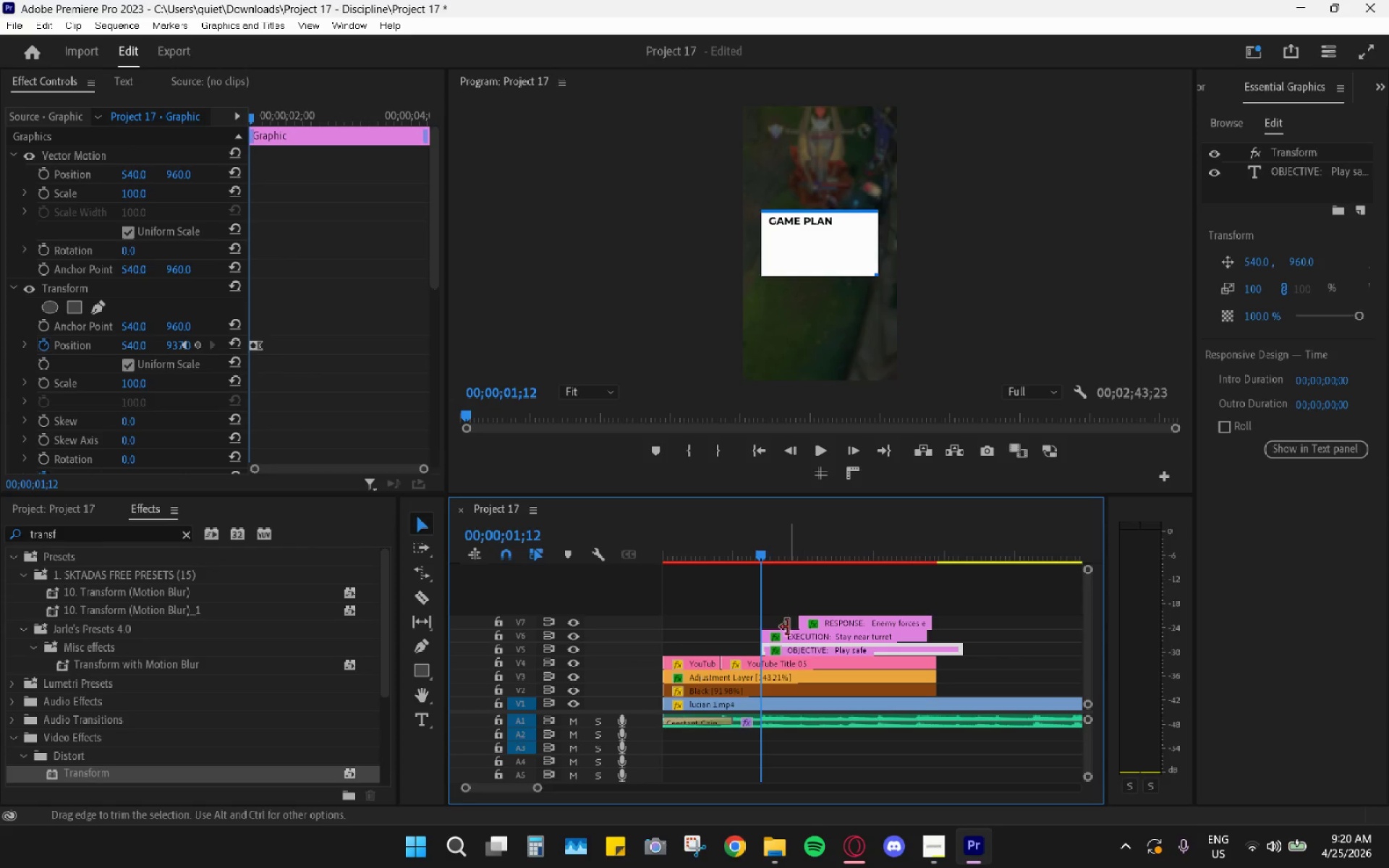 
left_click_drag(start_coordinate=[787, 632], to_coordinate=[828, 635])
 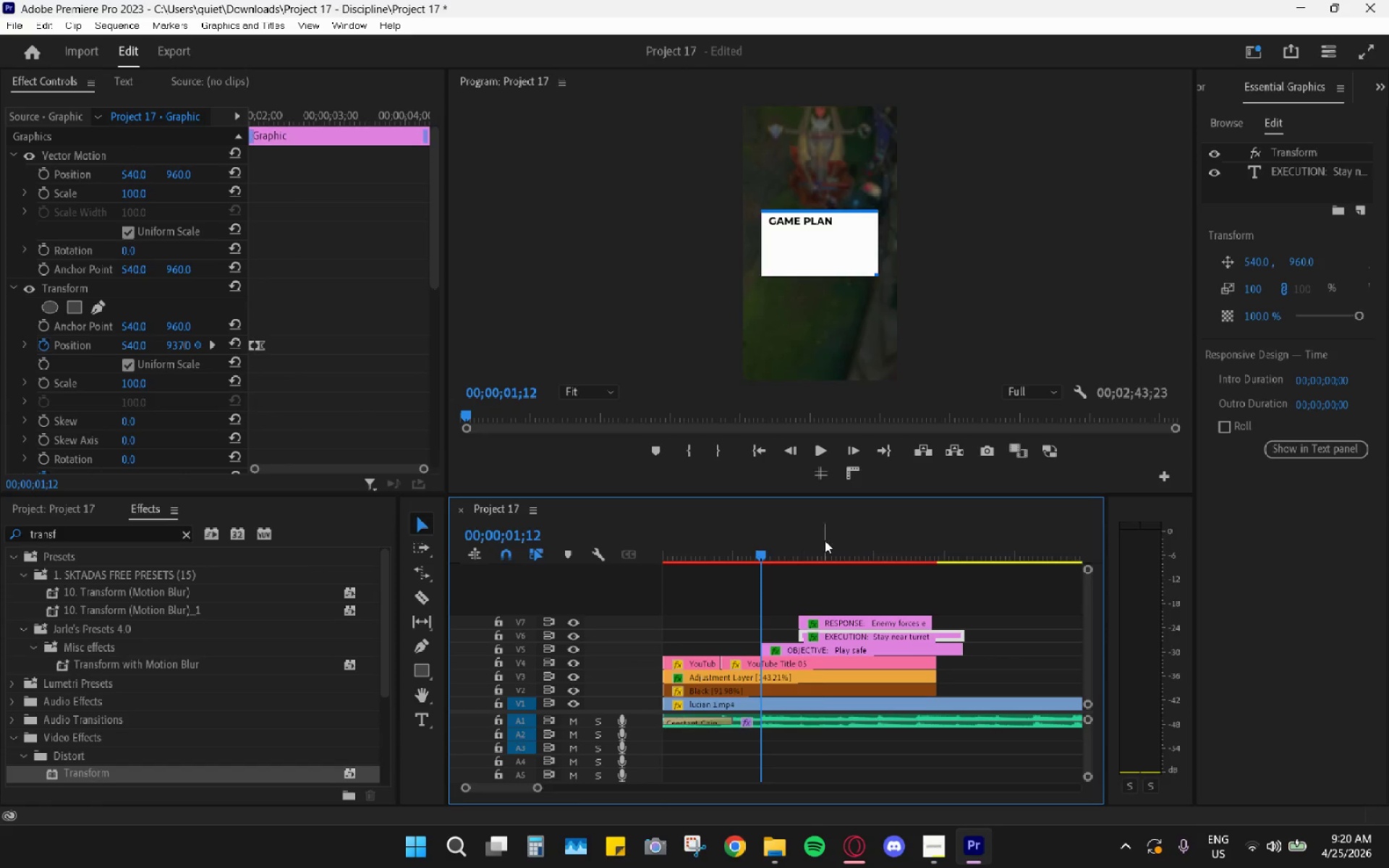 
left_click_drag(start_coordinate=[825, 540], to_coordinate=[802, 541])
 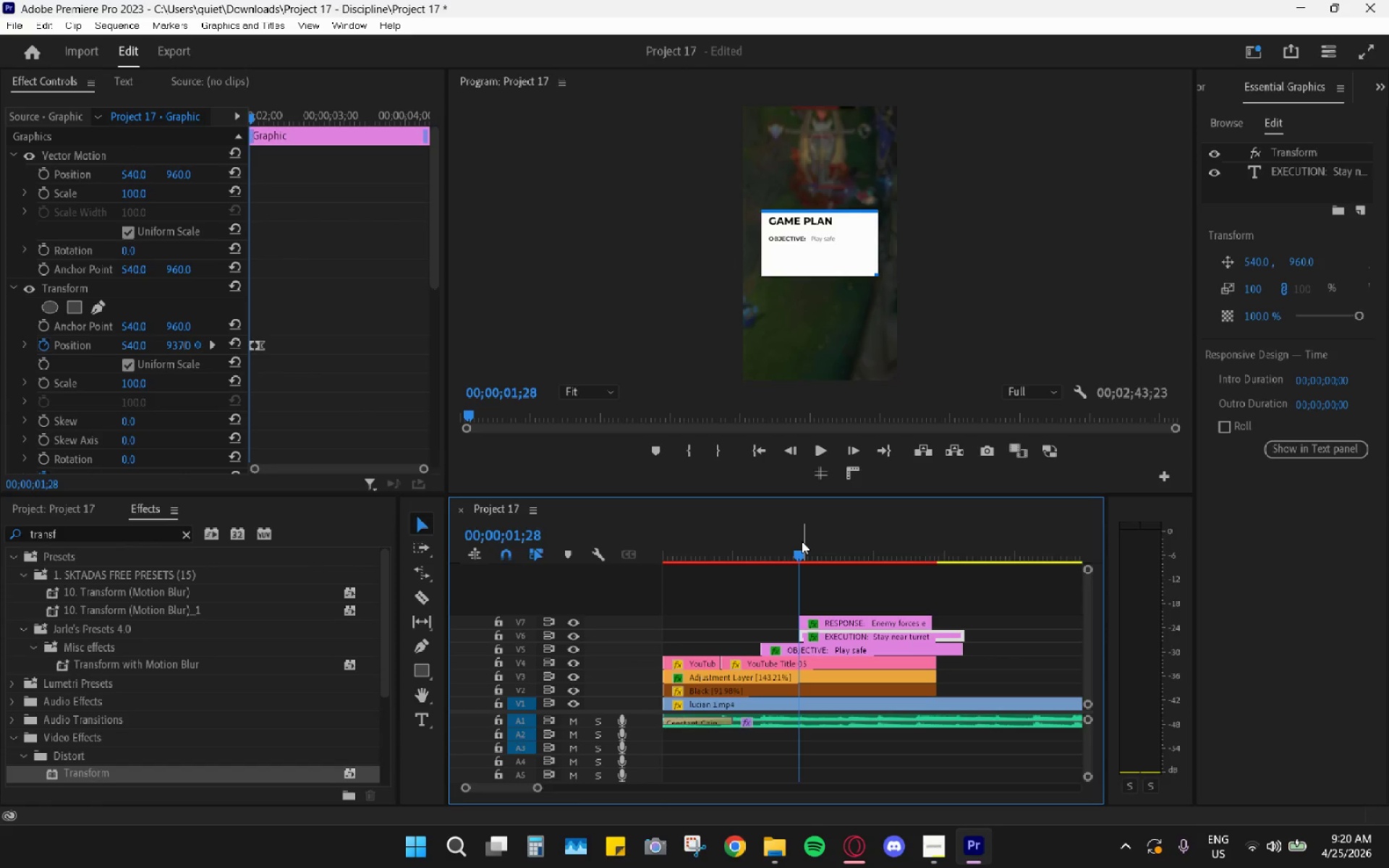 
key(Space)
 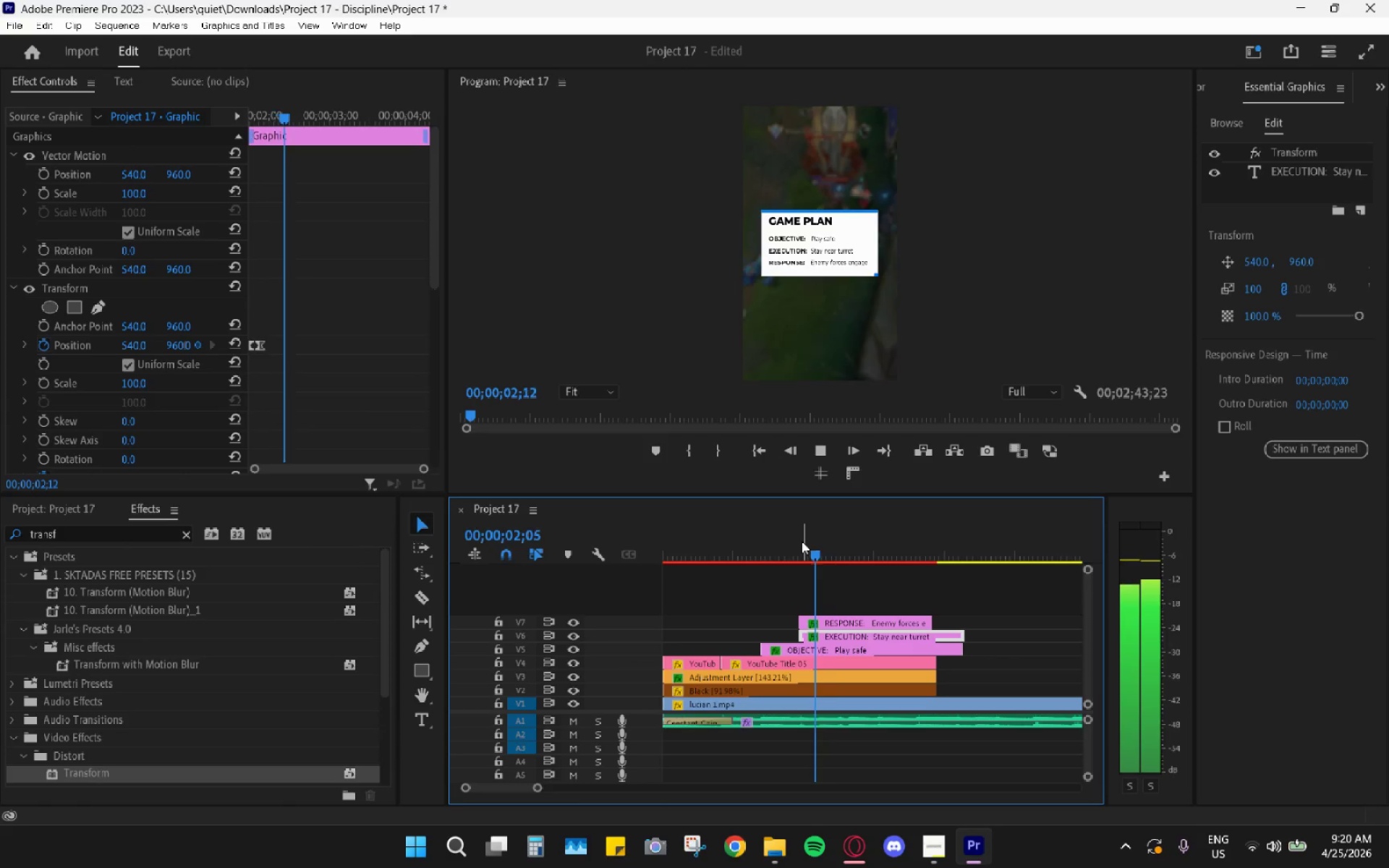 
key(Space)
 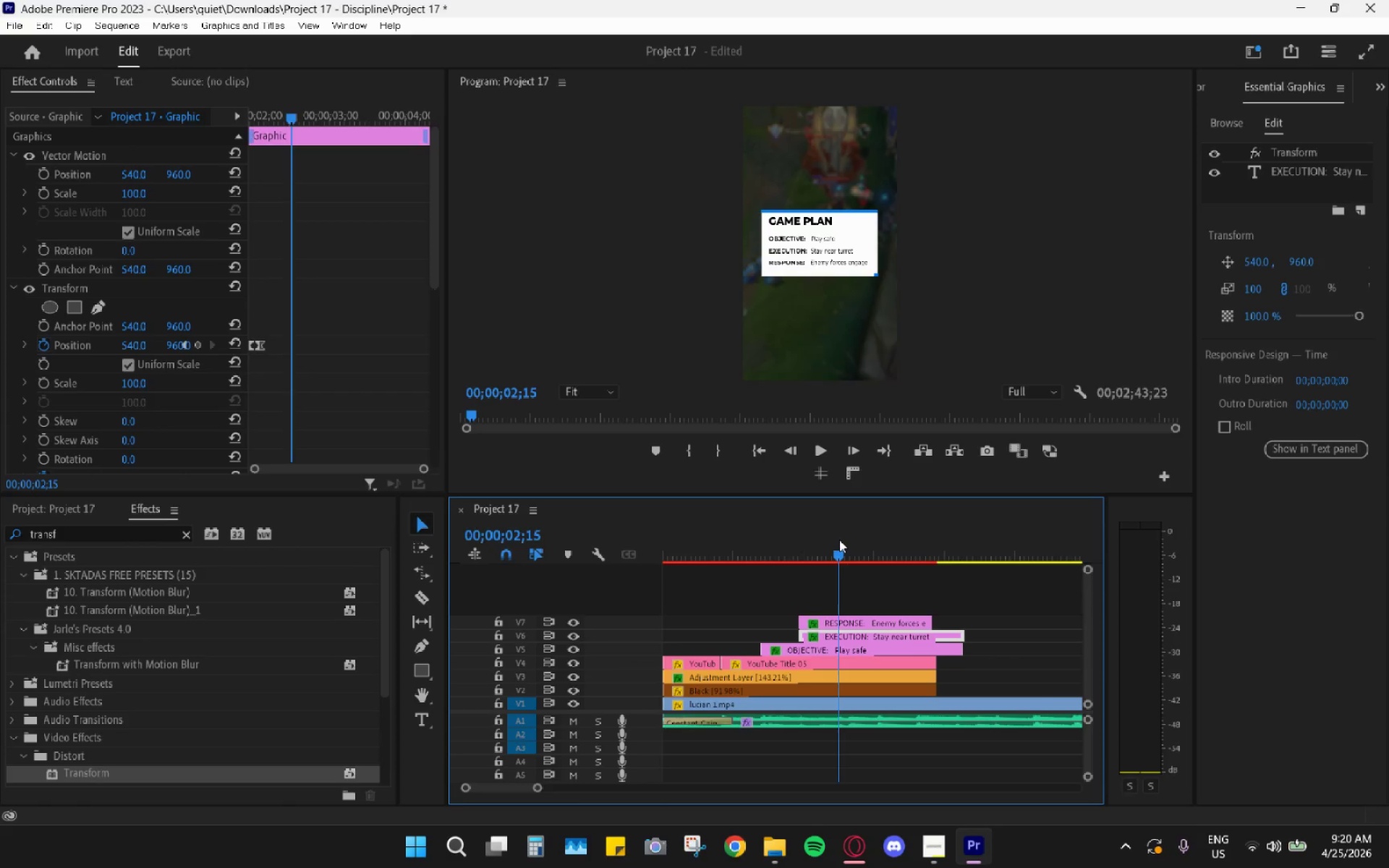 
key(Space)
 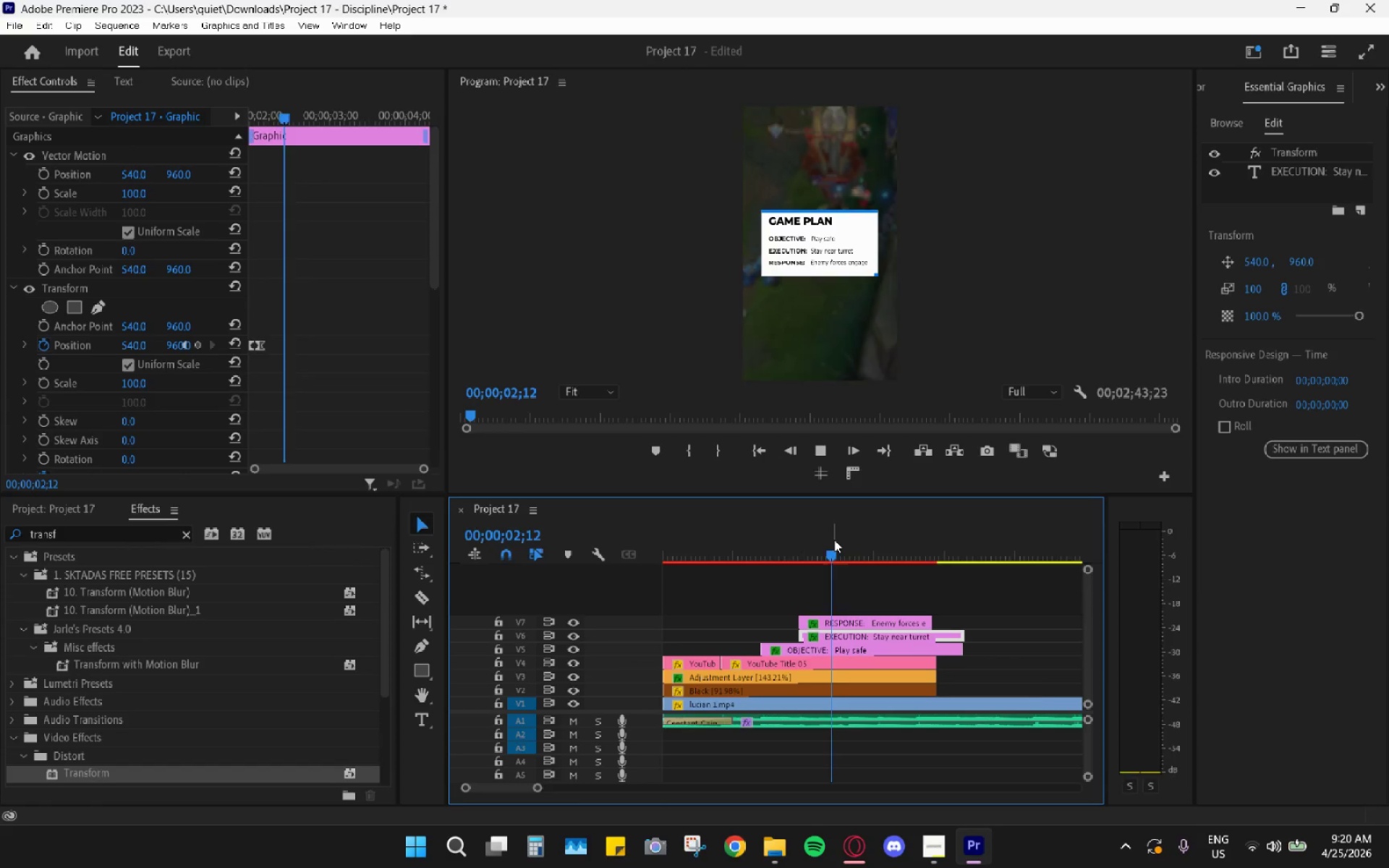 
left_click([835, 540])
 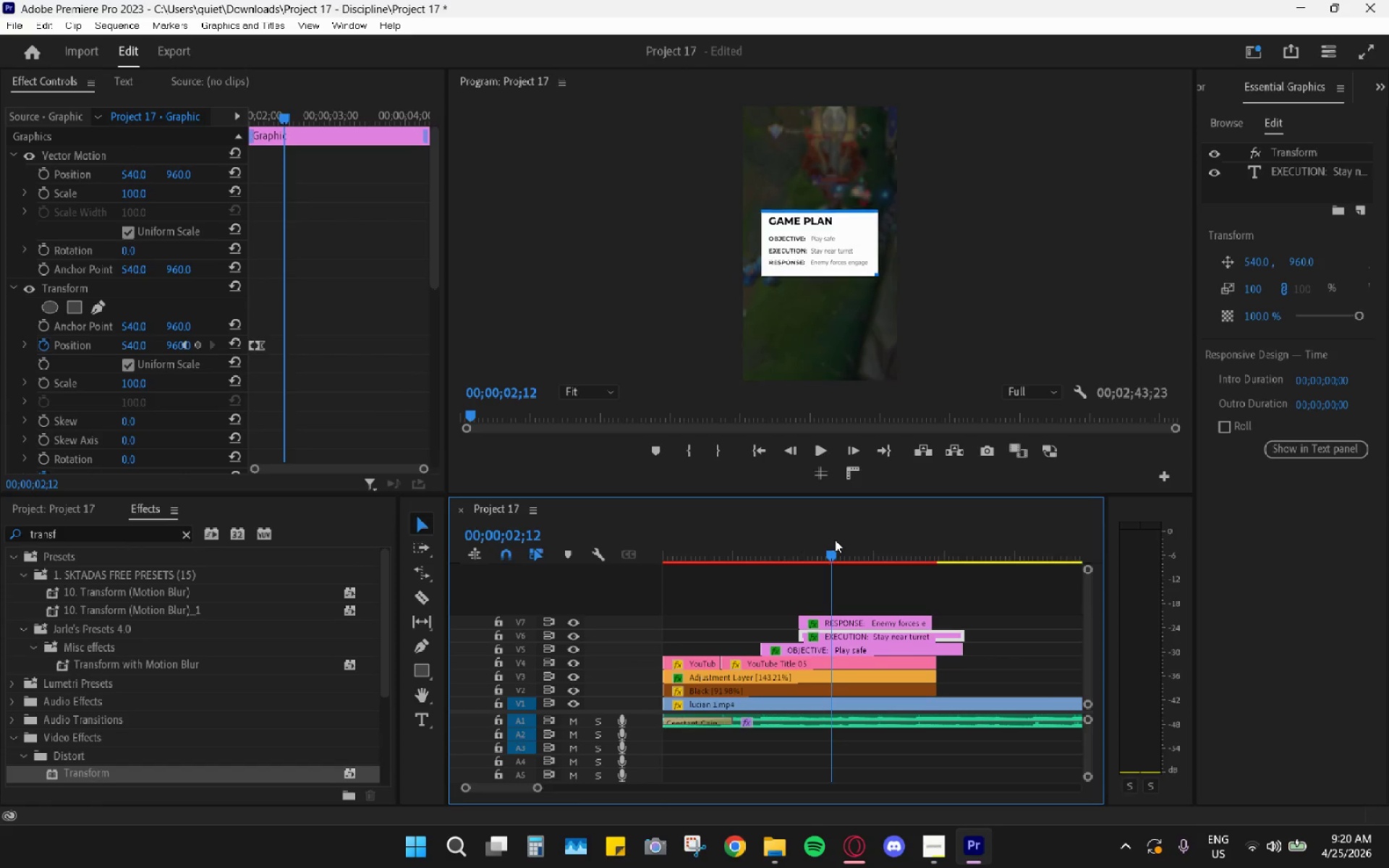 
key(Space)
 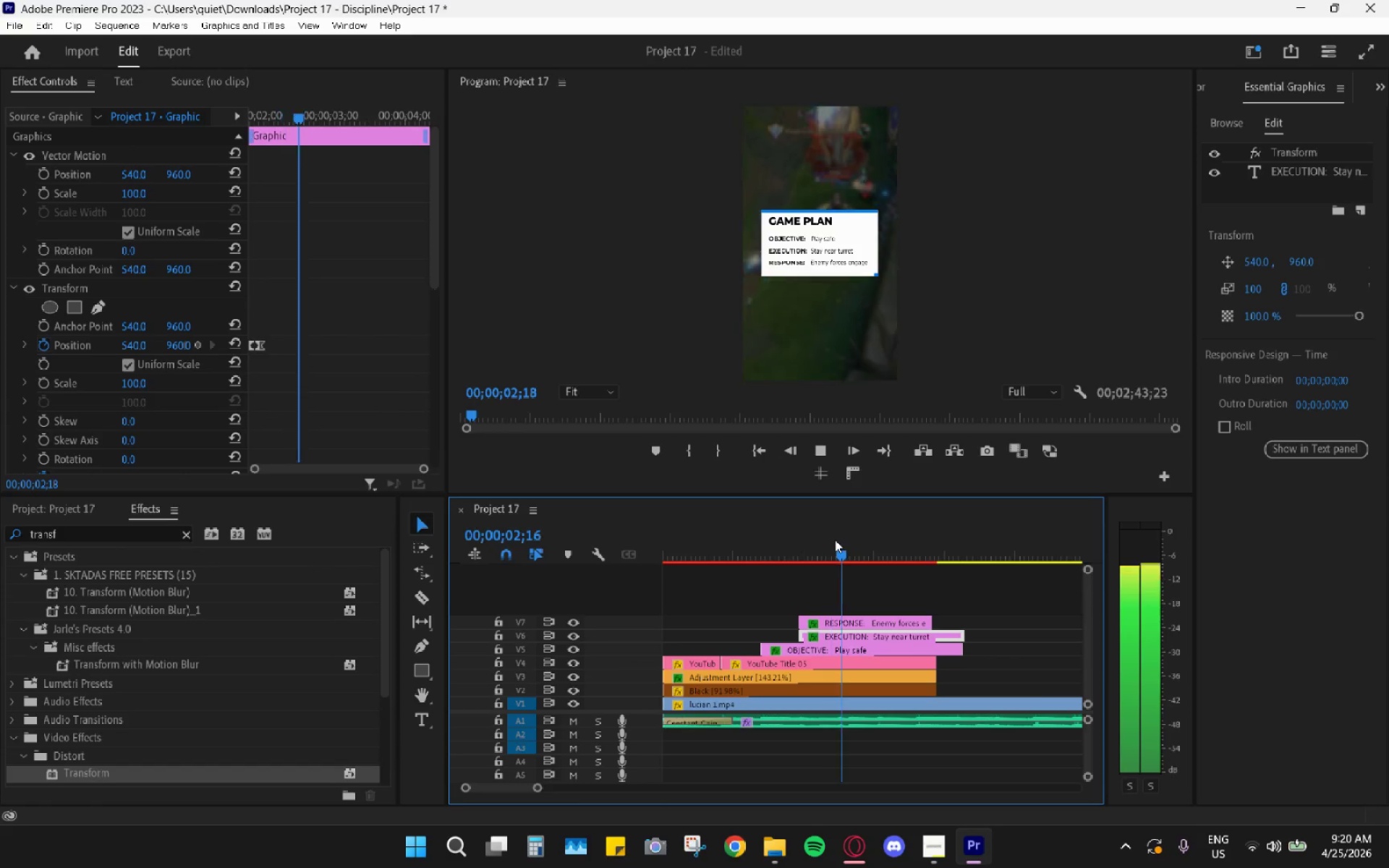 
left_click_drag(start_coordinate=[835, 540], to_coordinate=[842, 543])
 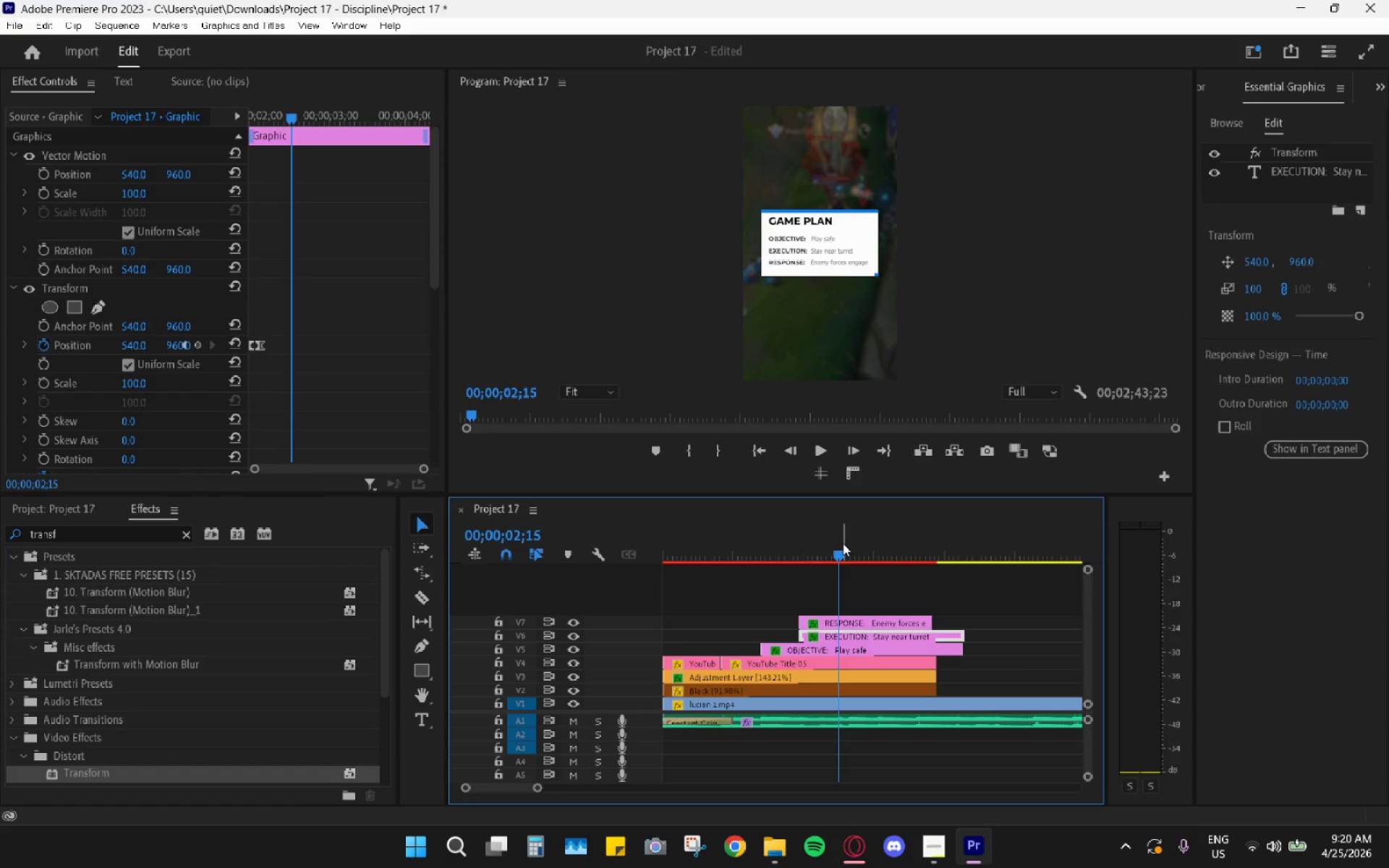 
key(Space)
 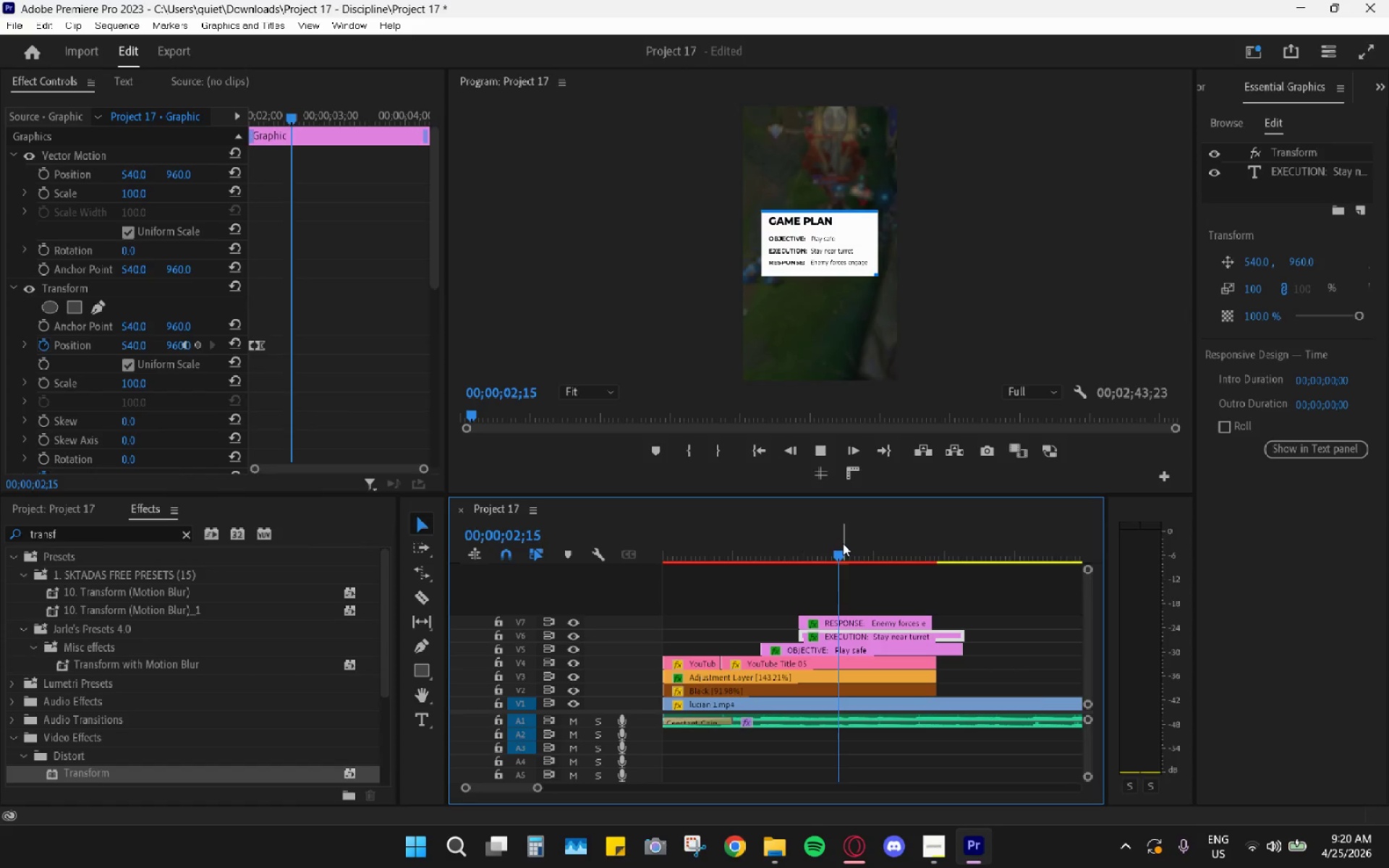 
left_click_drag(start_coordinate=[843, 543], to_coordinate=[833, 541])
 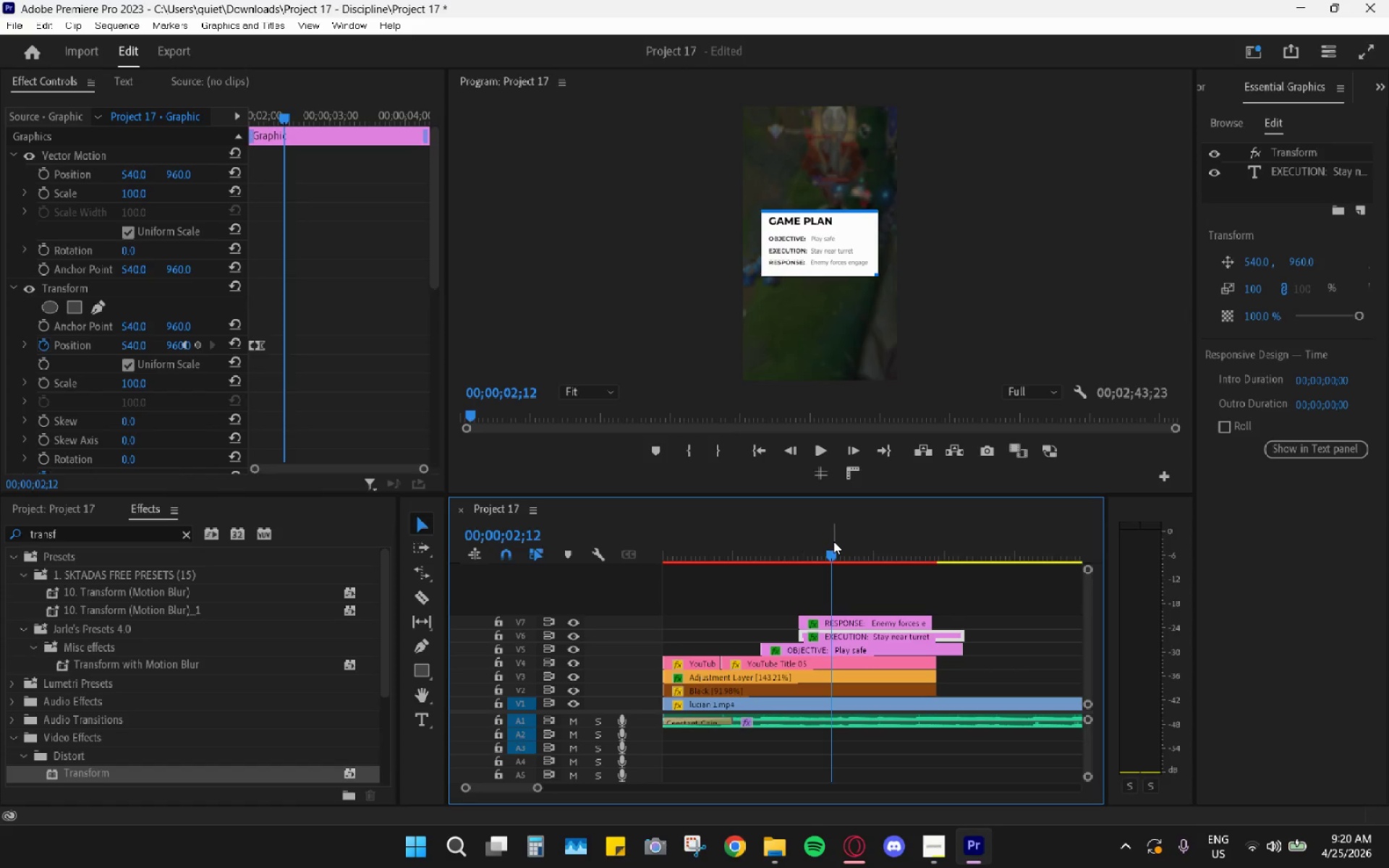 
key(Space)
 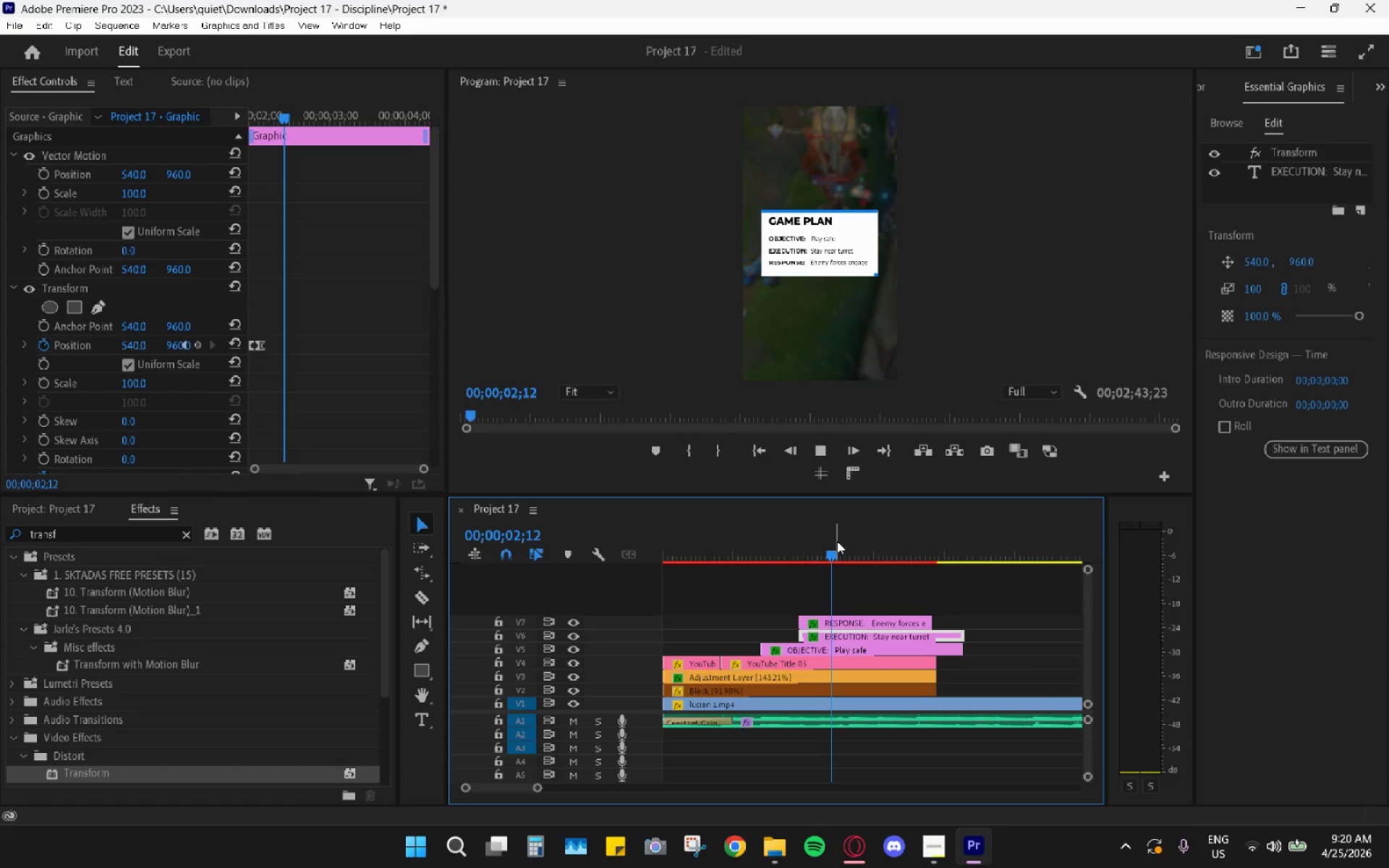 
key(Space)
 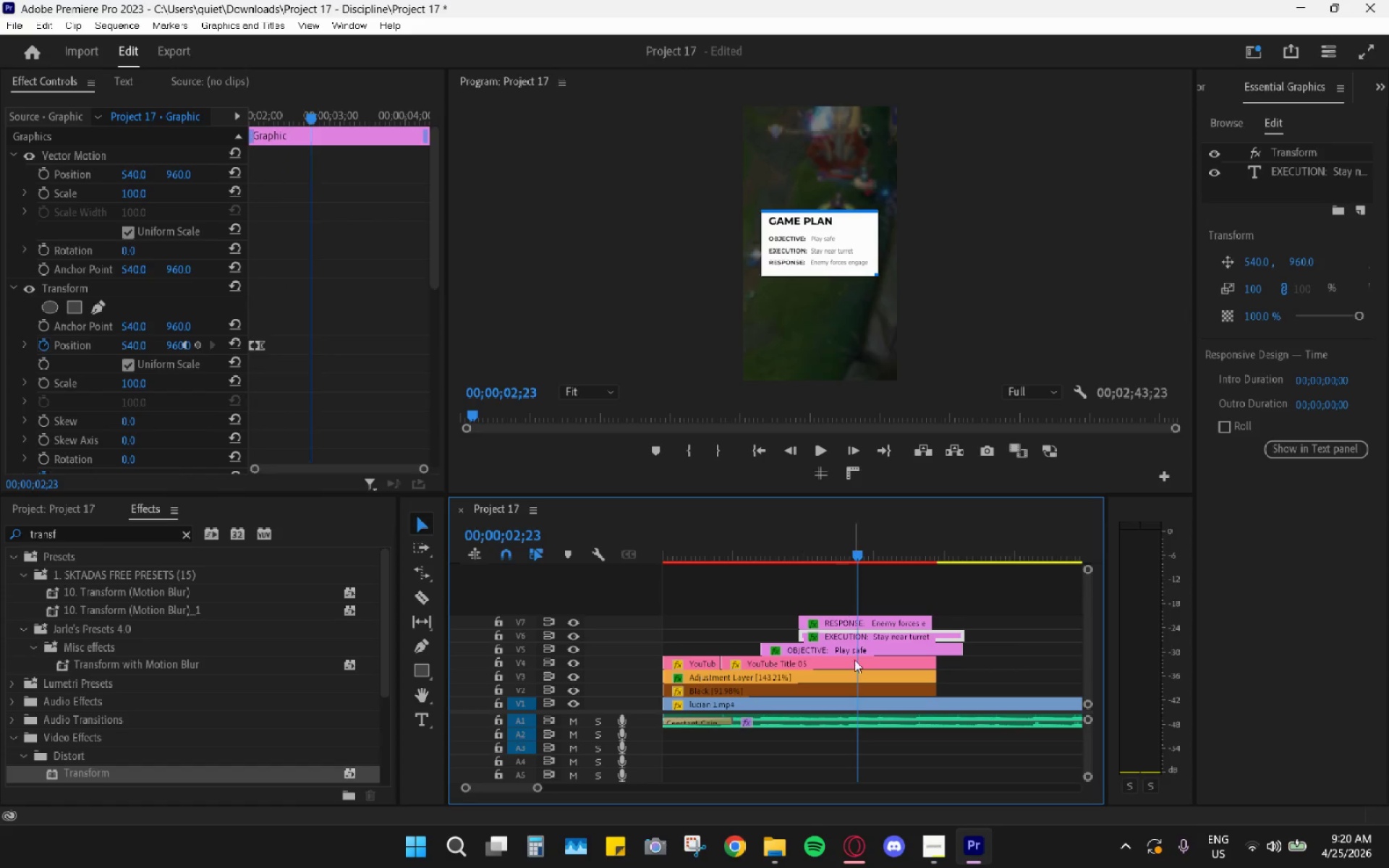 
key(Alt+AltLeft)
 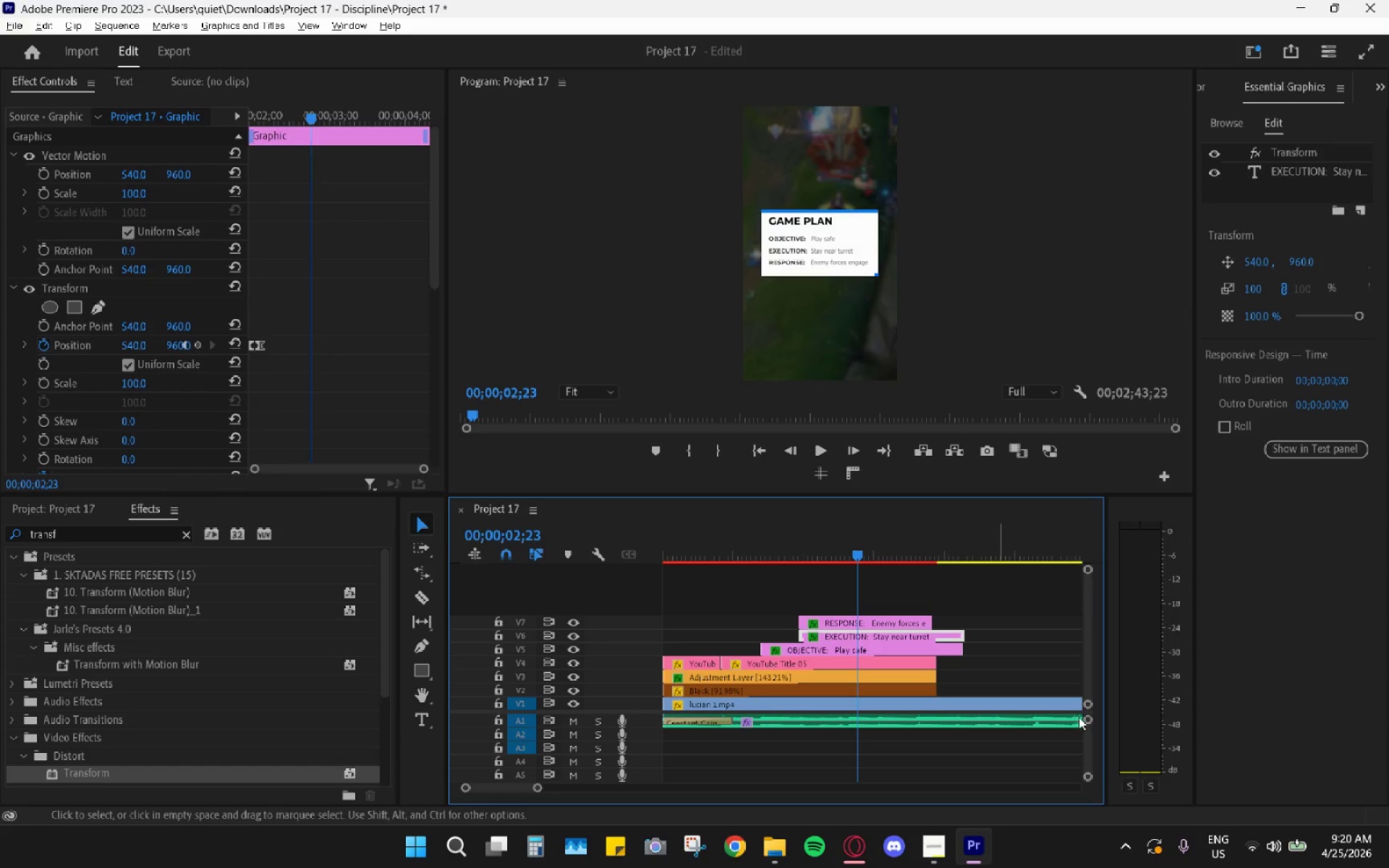 
left_click_drag(start_coordinate=[1084, 720], to_coordinate=[1084, 712])
 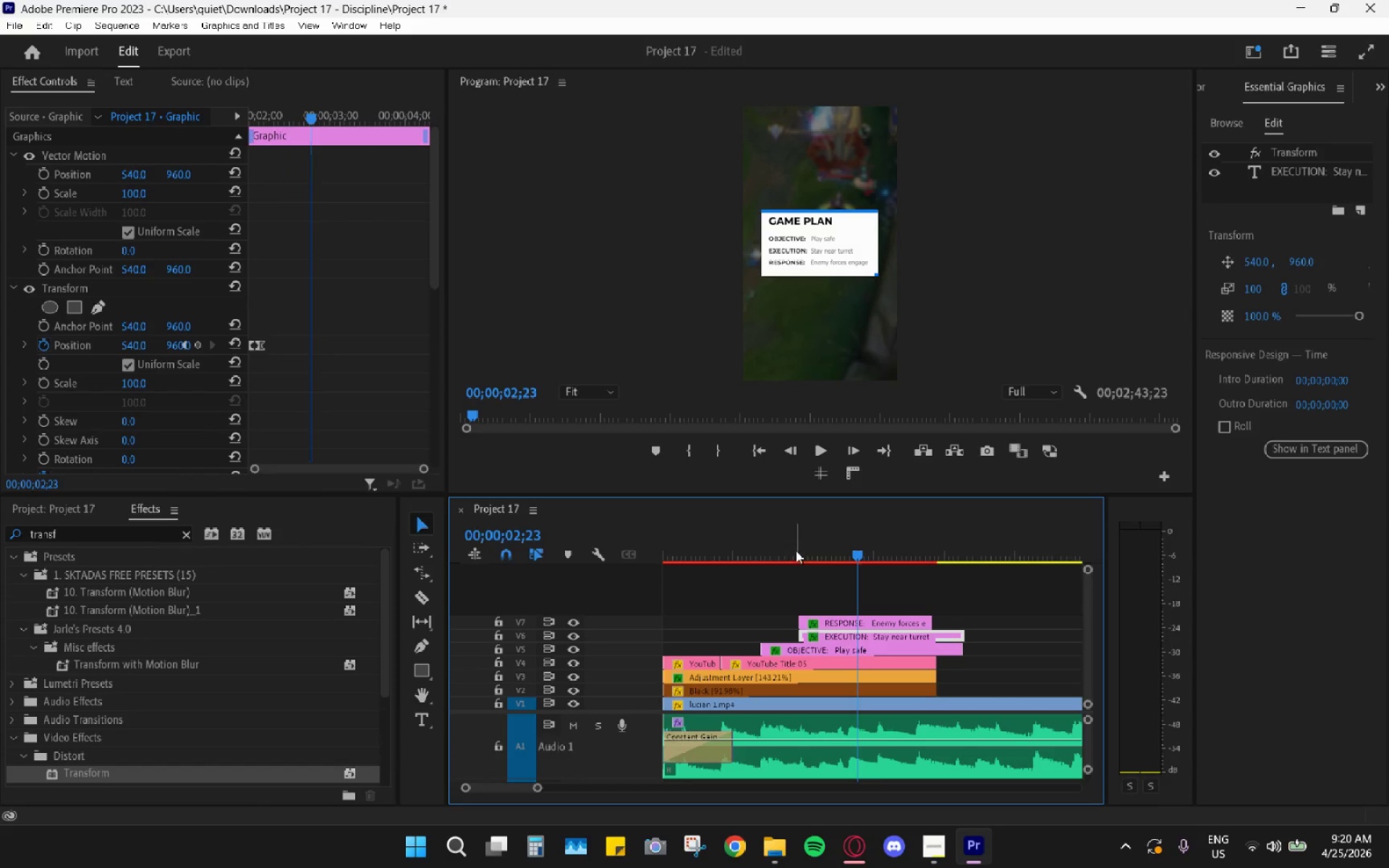 
left_click_drag(start_coordinate=[754, 535], to_coordinate=[611, 529])
 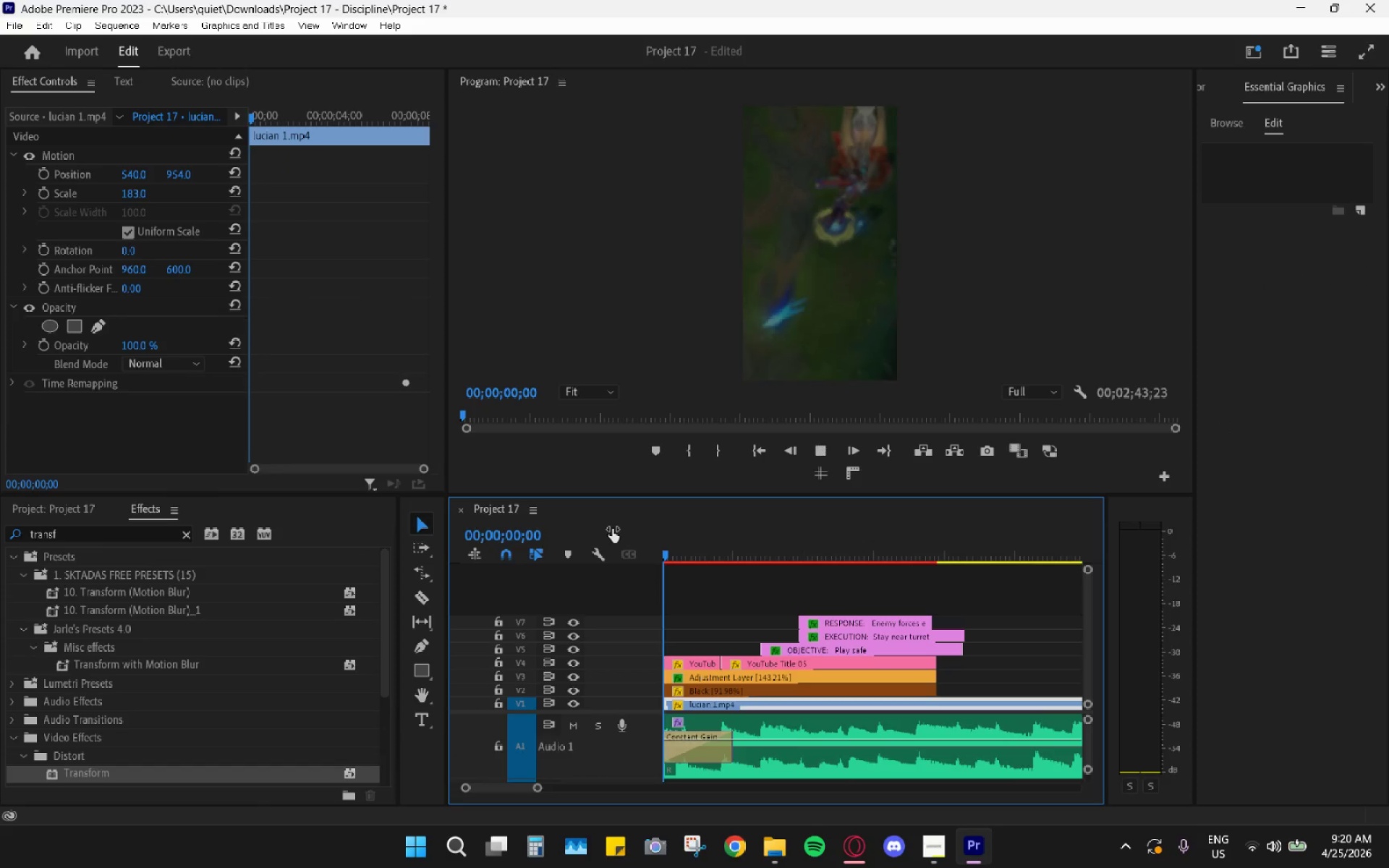 
key(Space)
 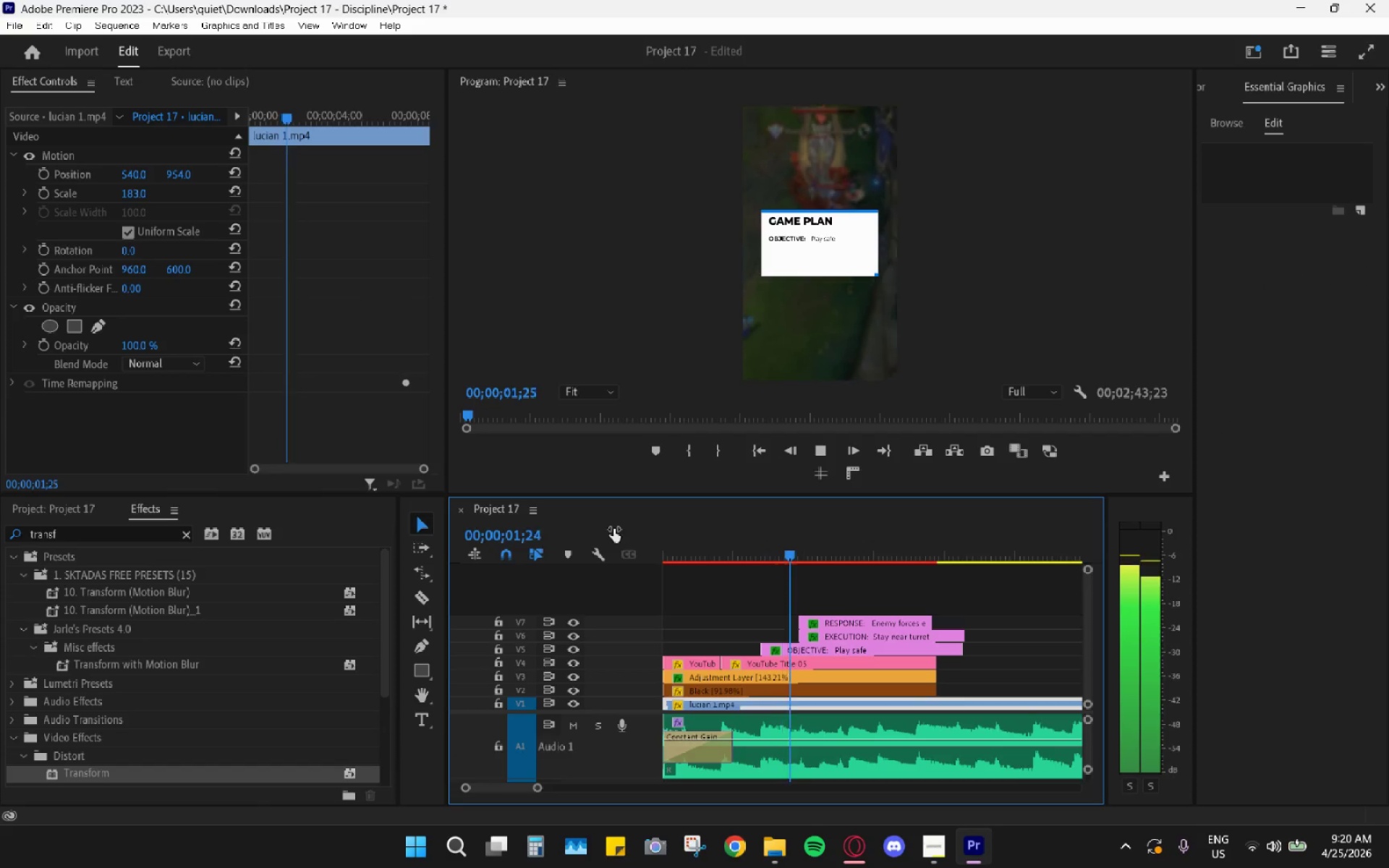 
key(Space)
 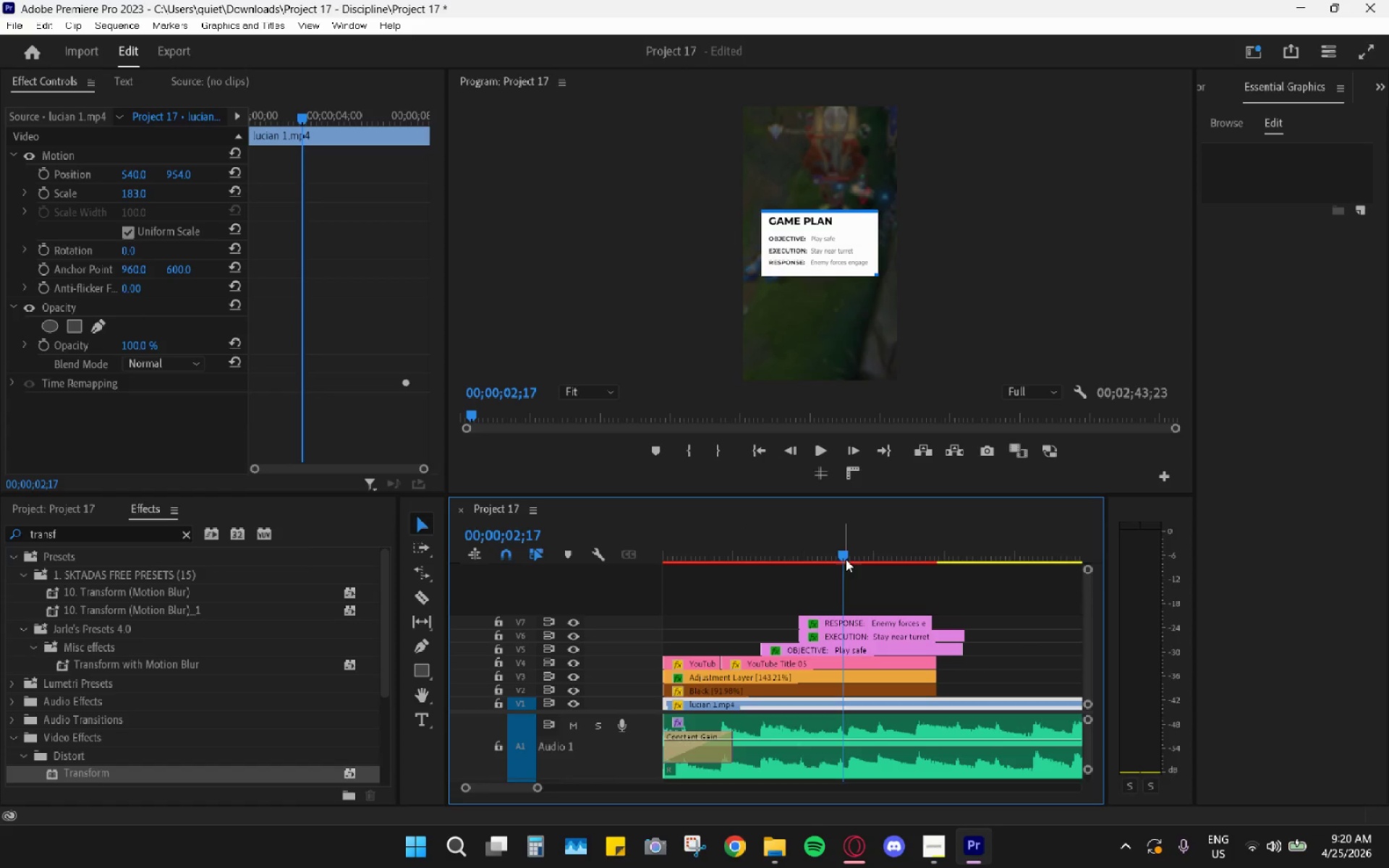 
left_click_drag(start_coordinate=[820, 542], to_coordinate=[813, 542])
 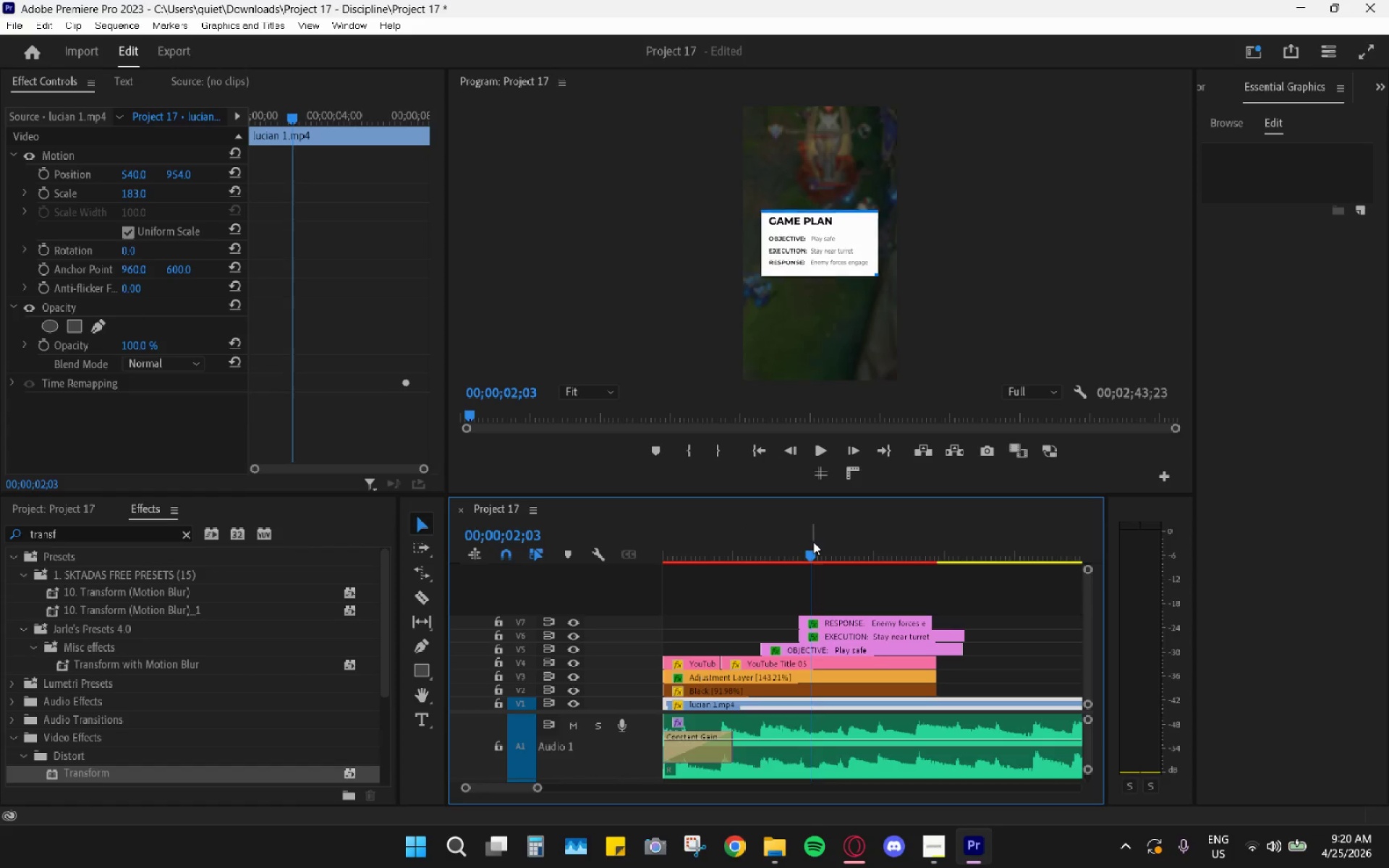 
key(Space)
 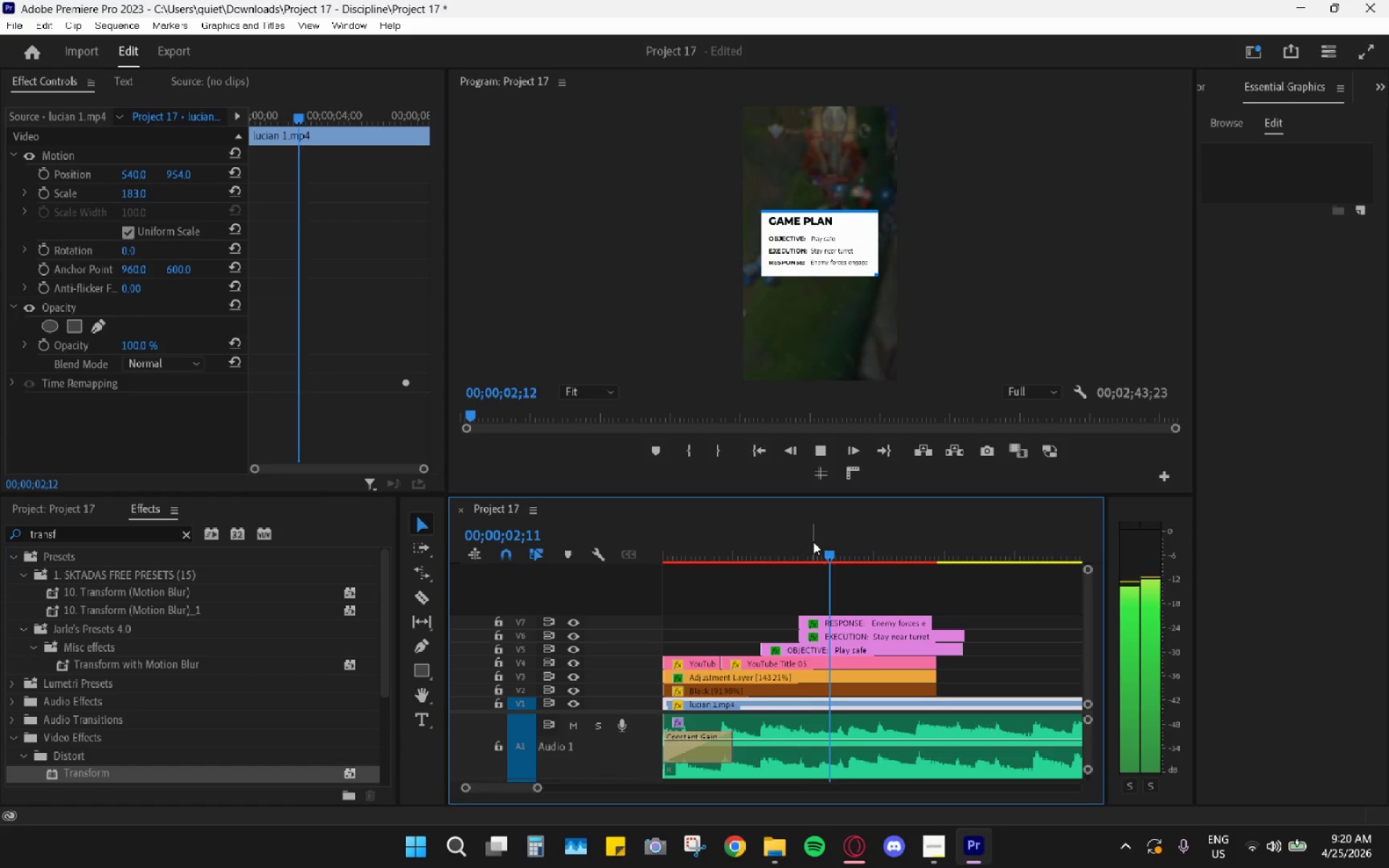 
key(Space)
 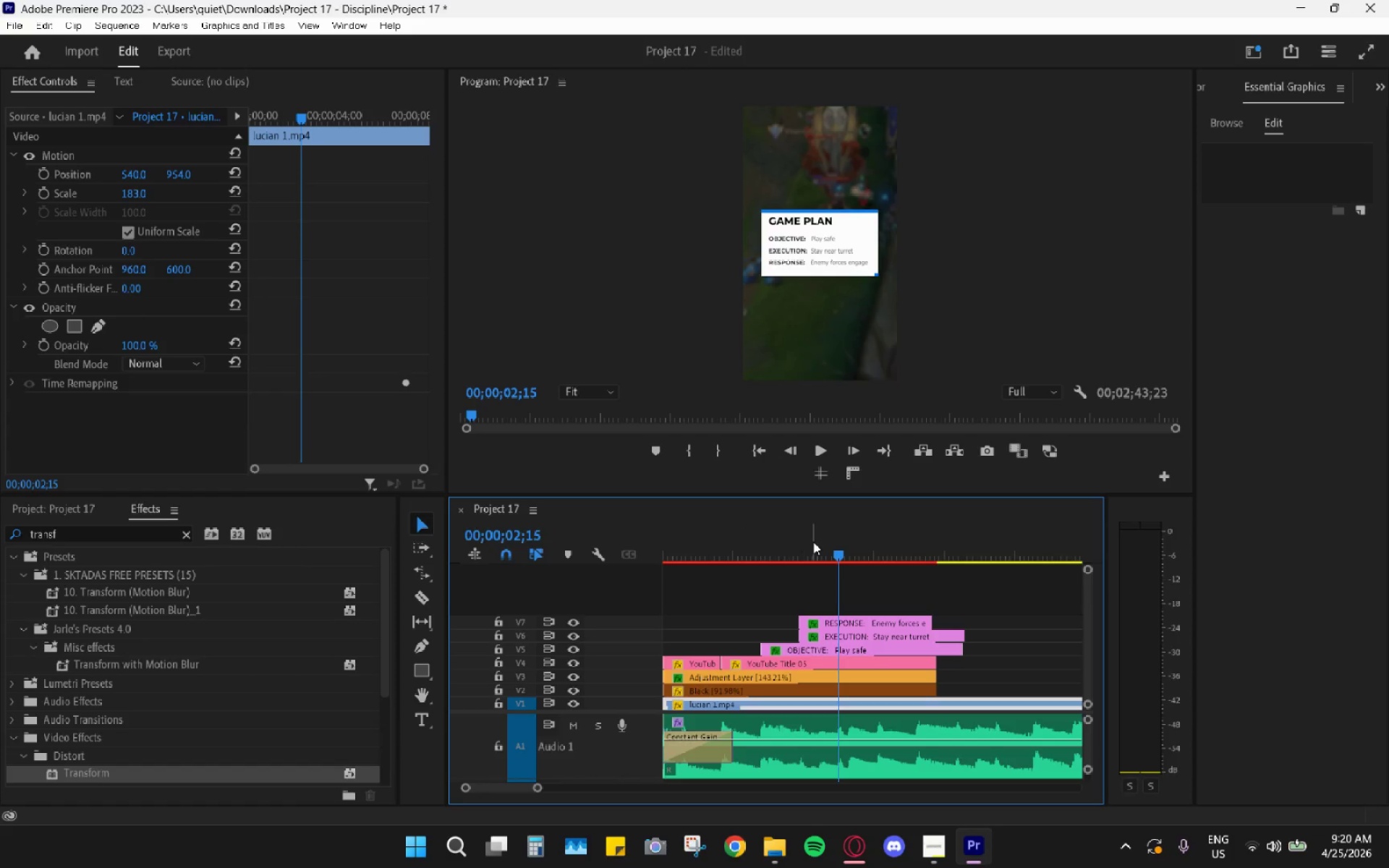 
key(Space)
 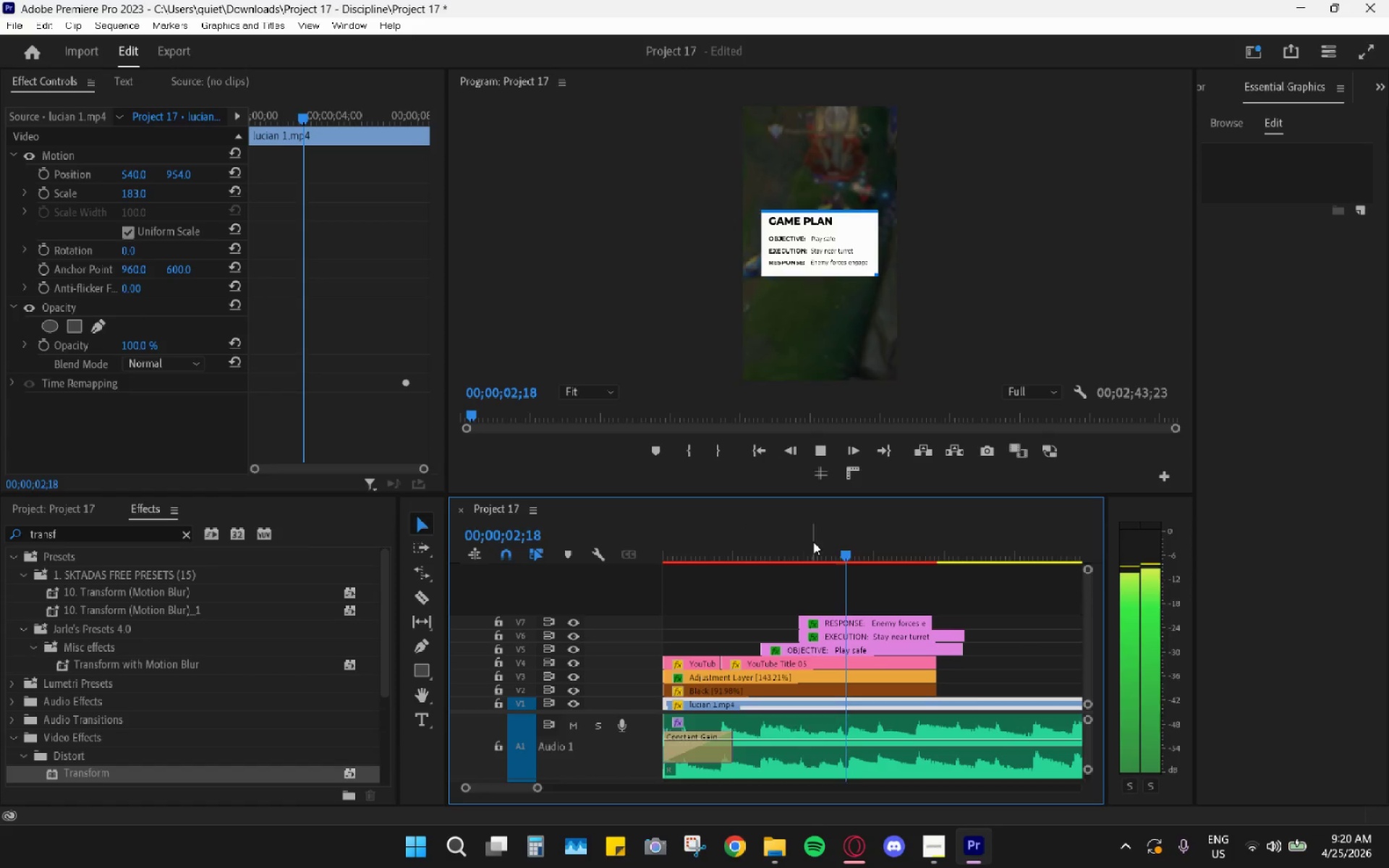 
key(Space)
 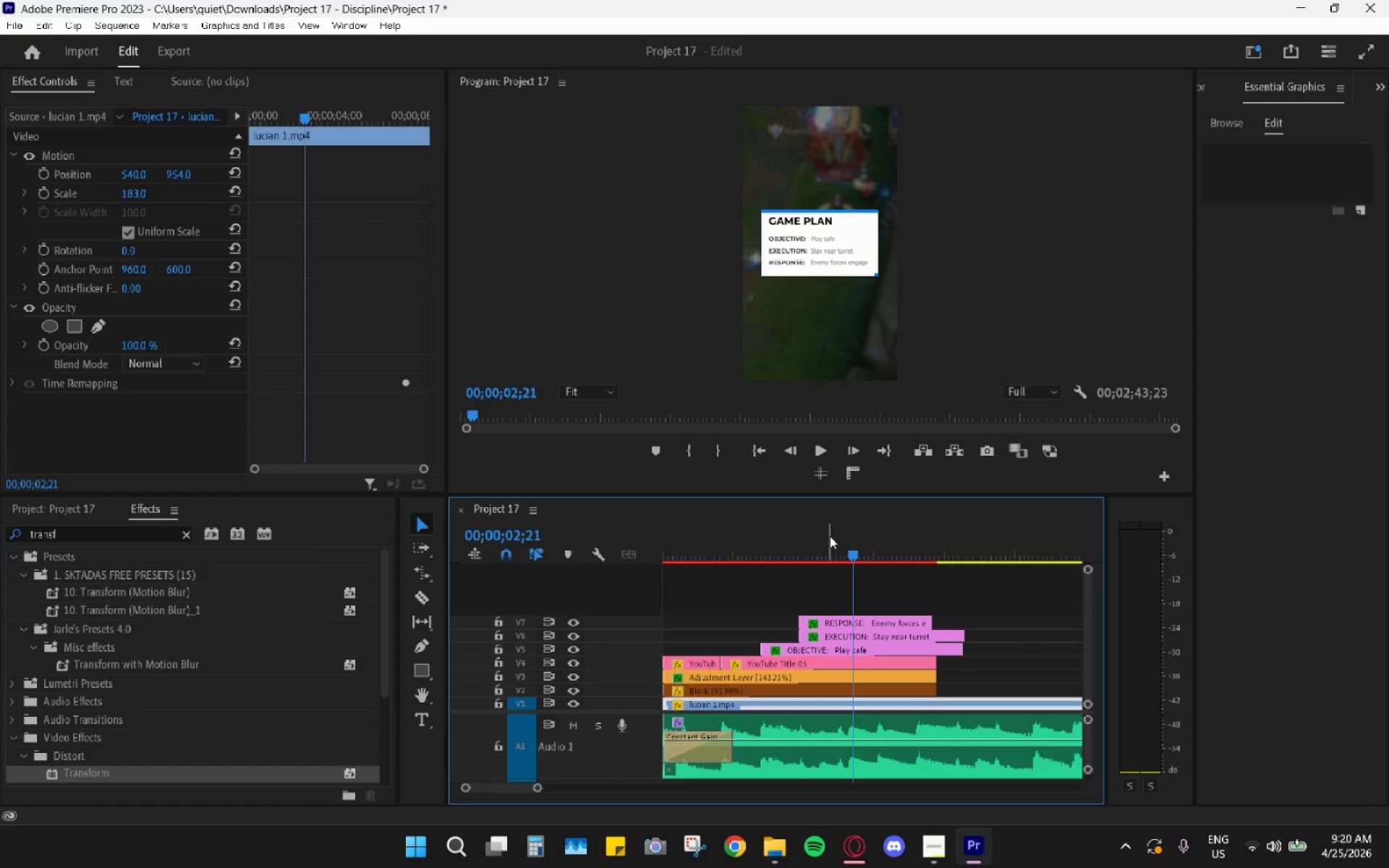 
left_click_drag(start_coordinate=[831, 535], to_coordinate=[838, 535])
 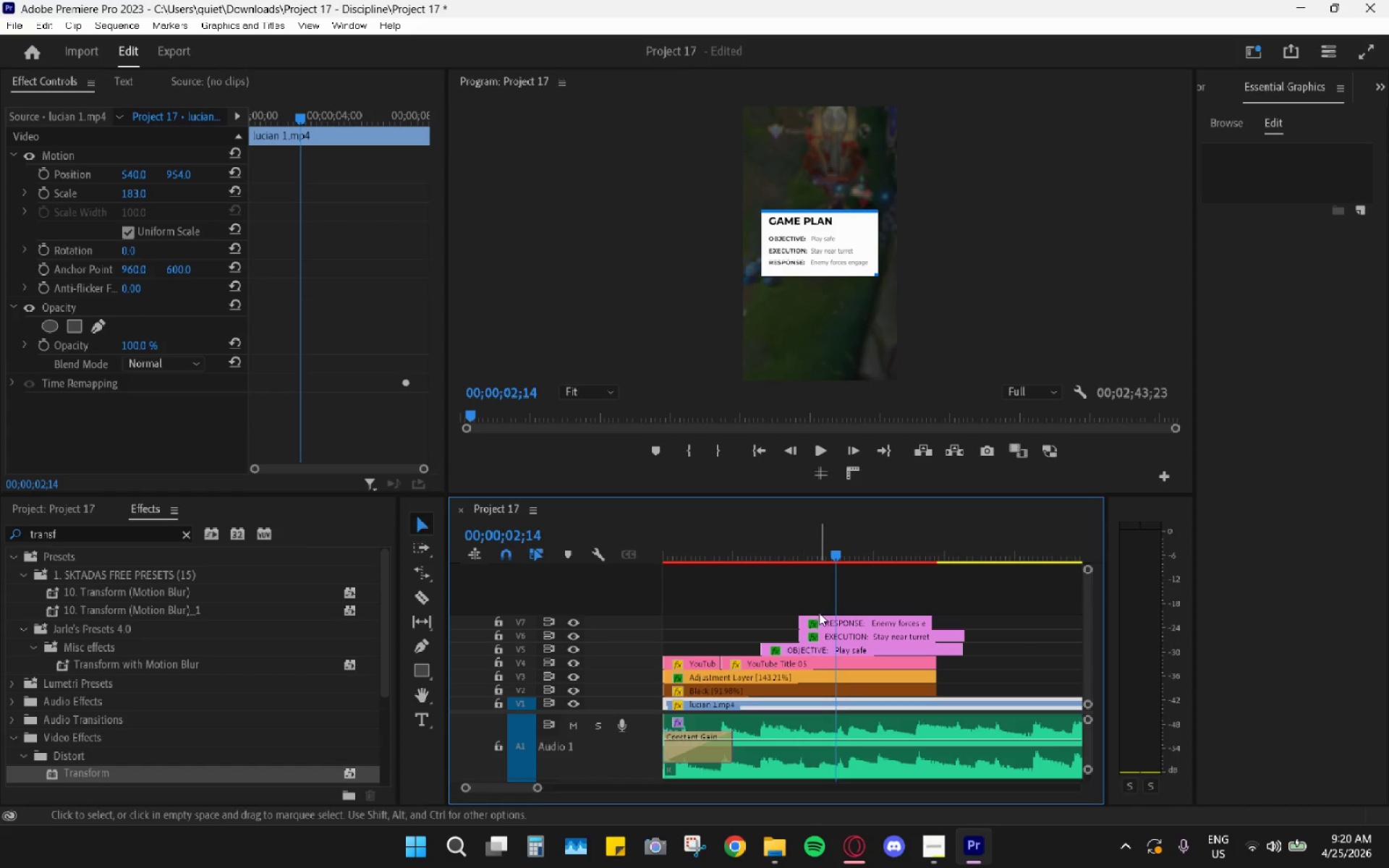 
left_click_drag(start_coordinate=[819, 614], to_coordinate=[841, 615])
 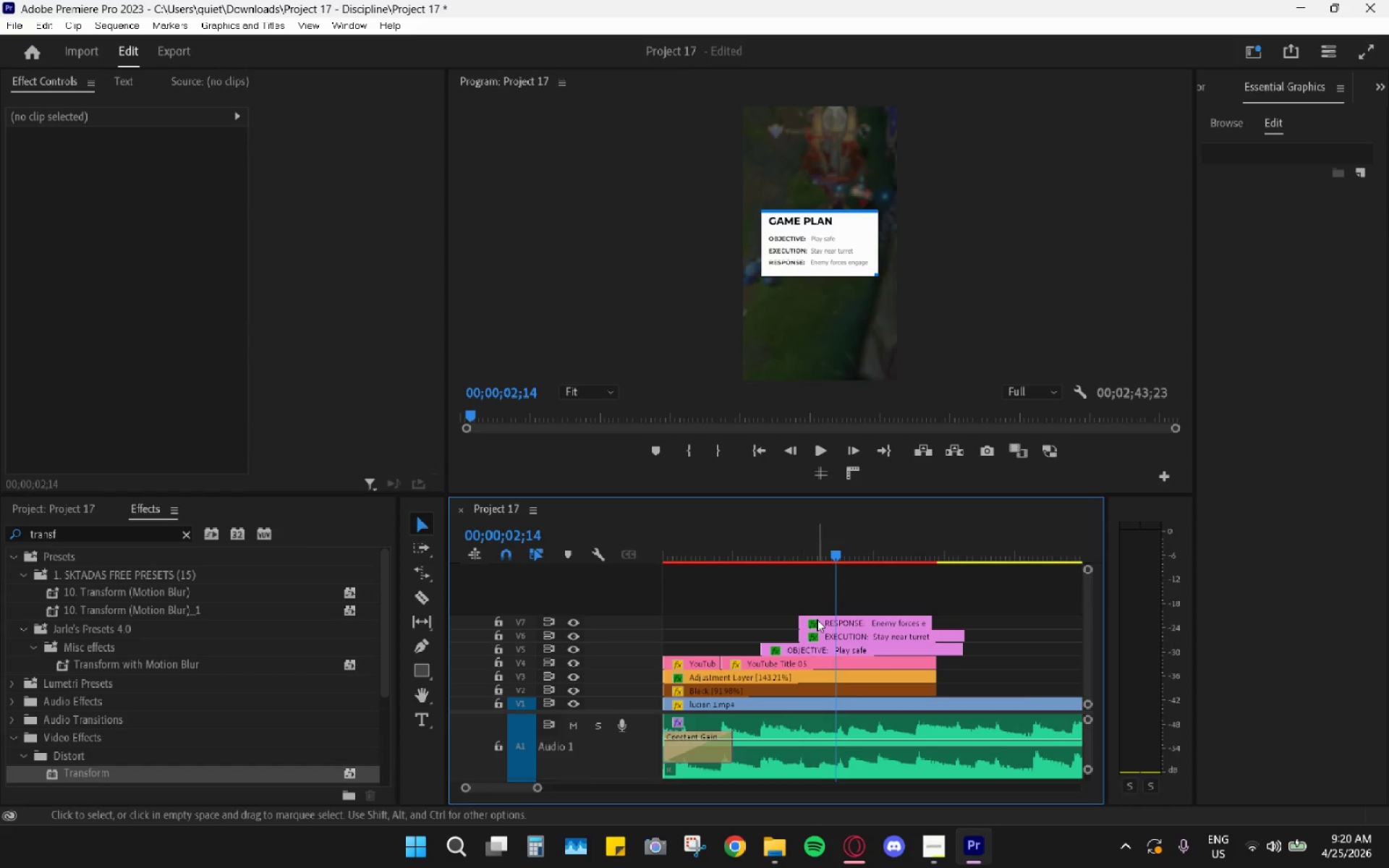 
left_click_drag(start_coordinate=[817, 619], to_coordinate=[844, 621])
 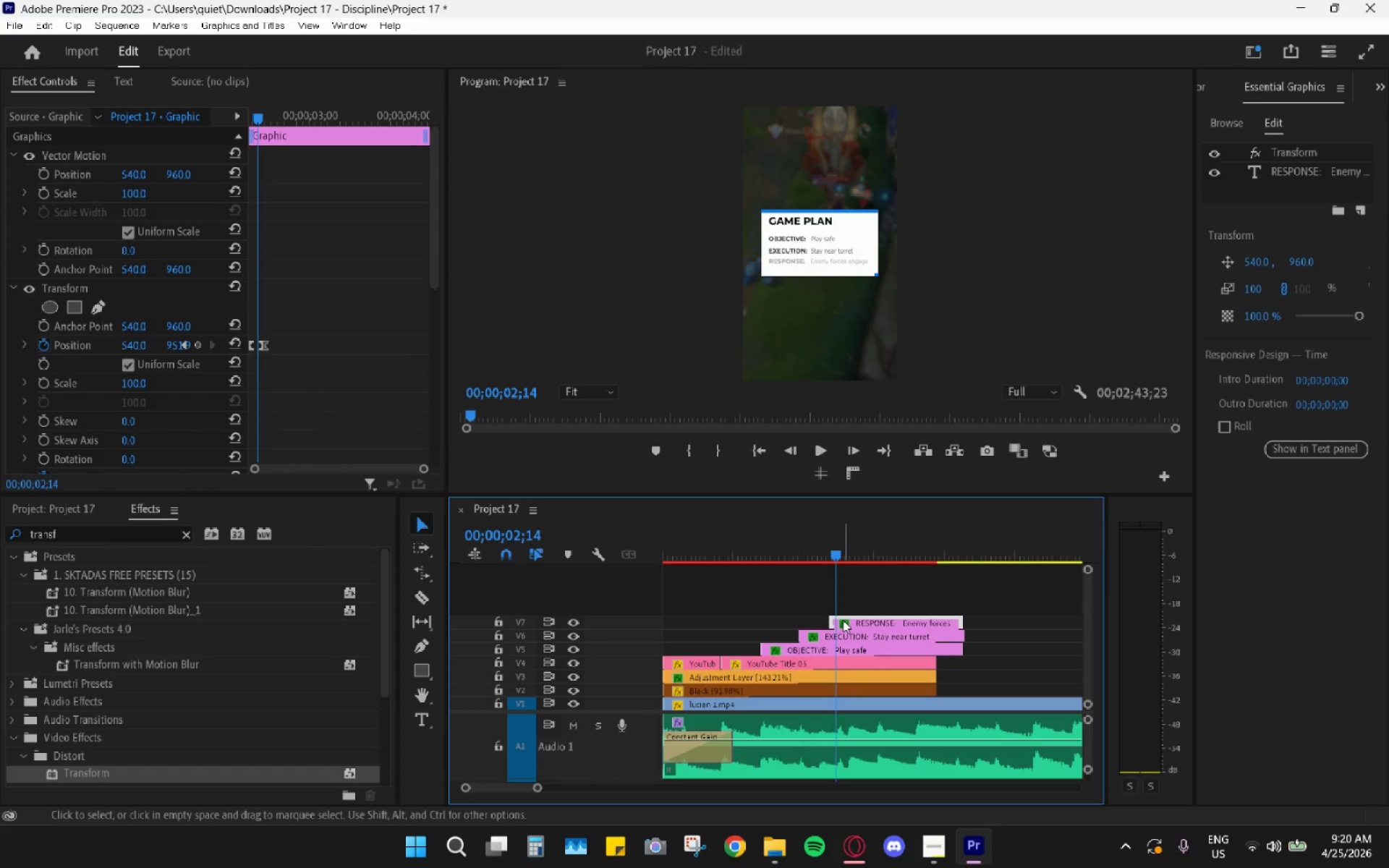 
left_click_drag(start_coordinate=[843, 620], to_coordinate=[849, 620])
 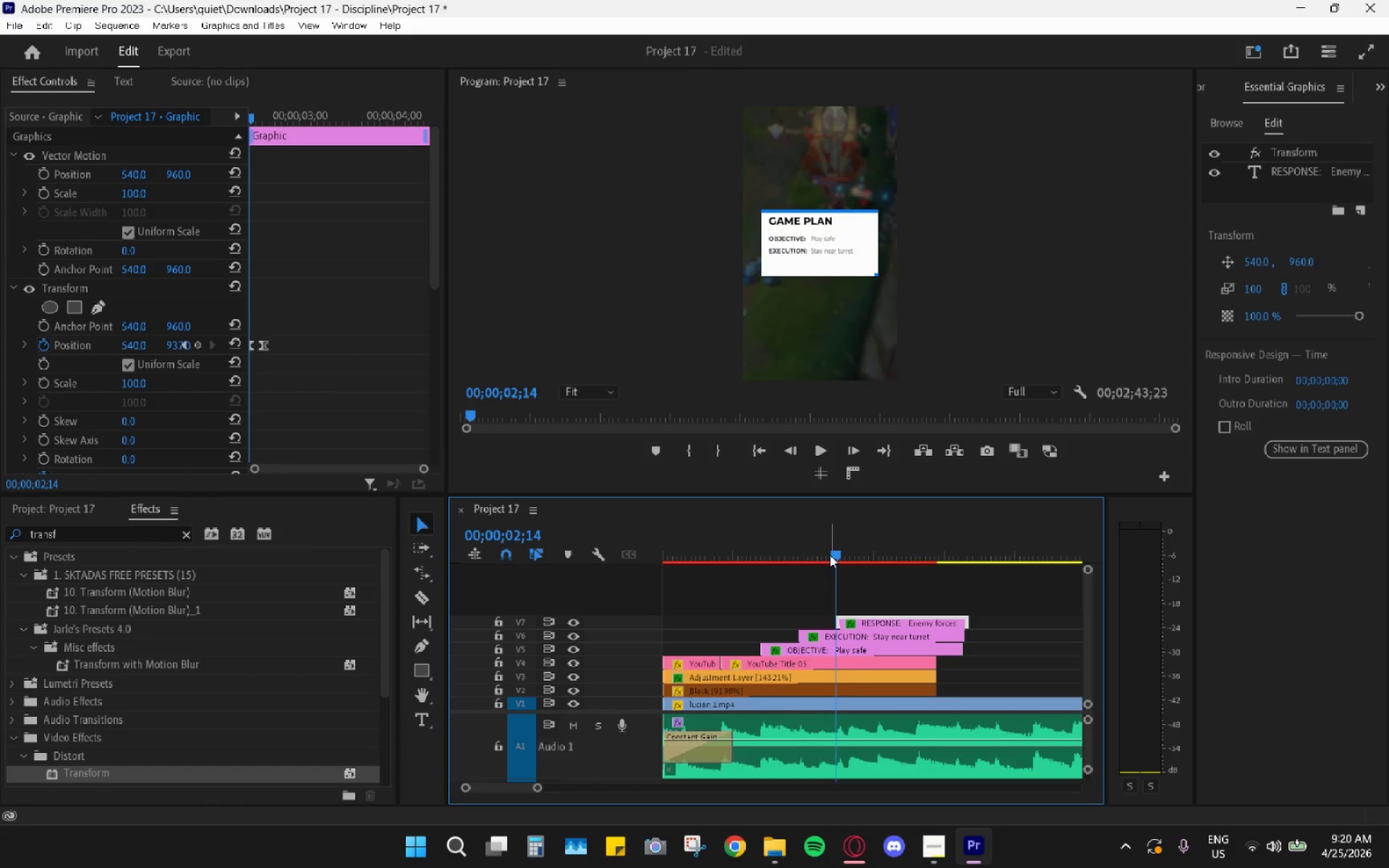 
left_click_drag(start_coordinate=[807, 542], to_coordinate=[726, 537])
 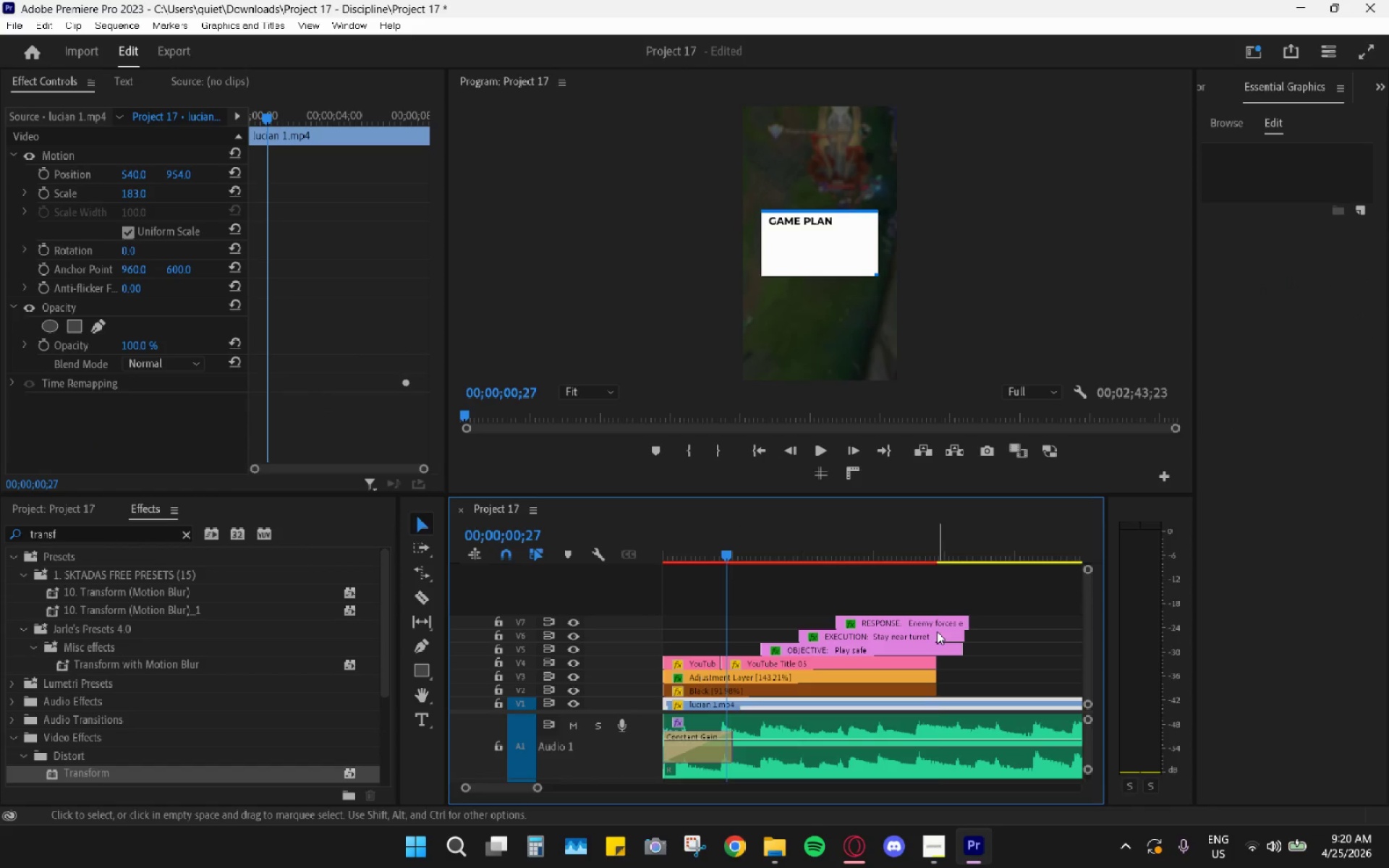 
key(C)
 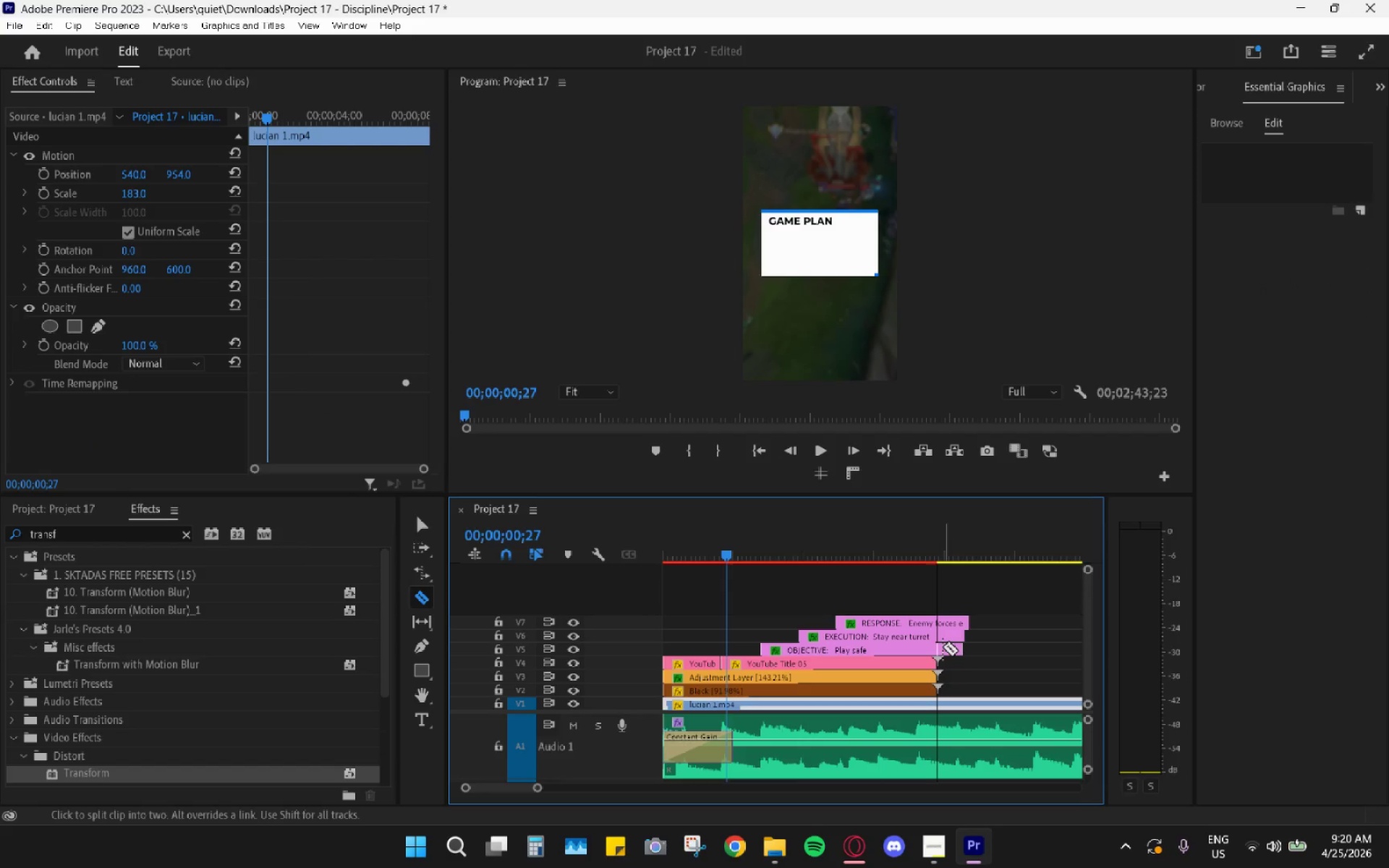 
double_click([940, 635])
 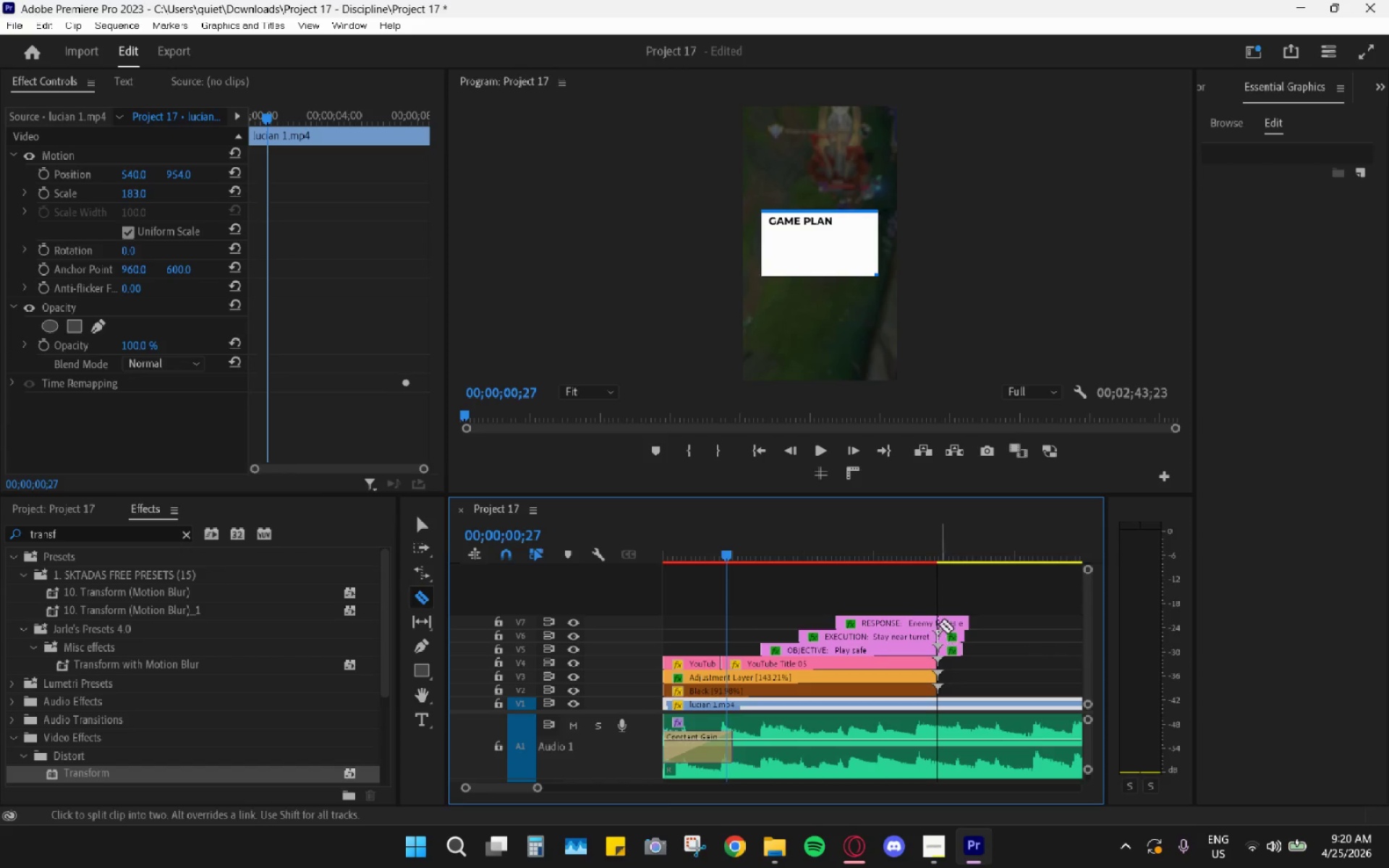 
triple_click([938, 623])
 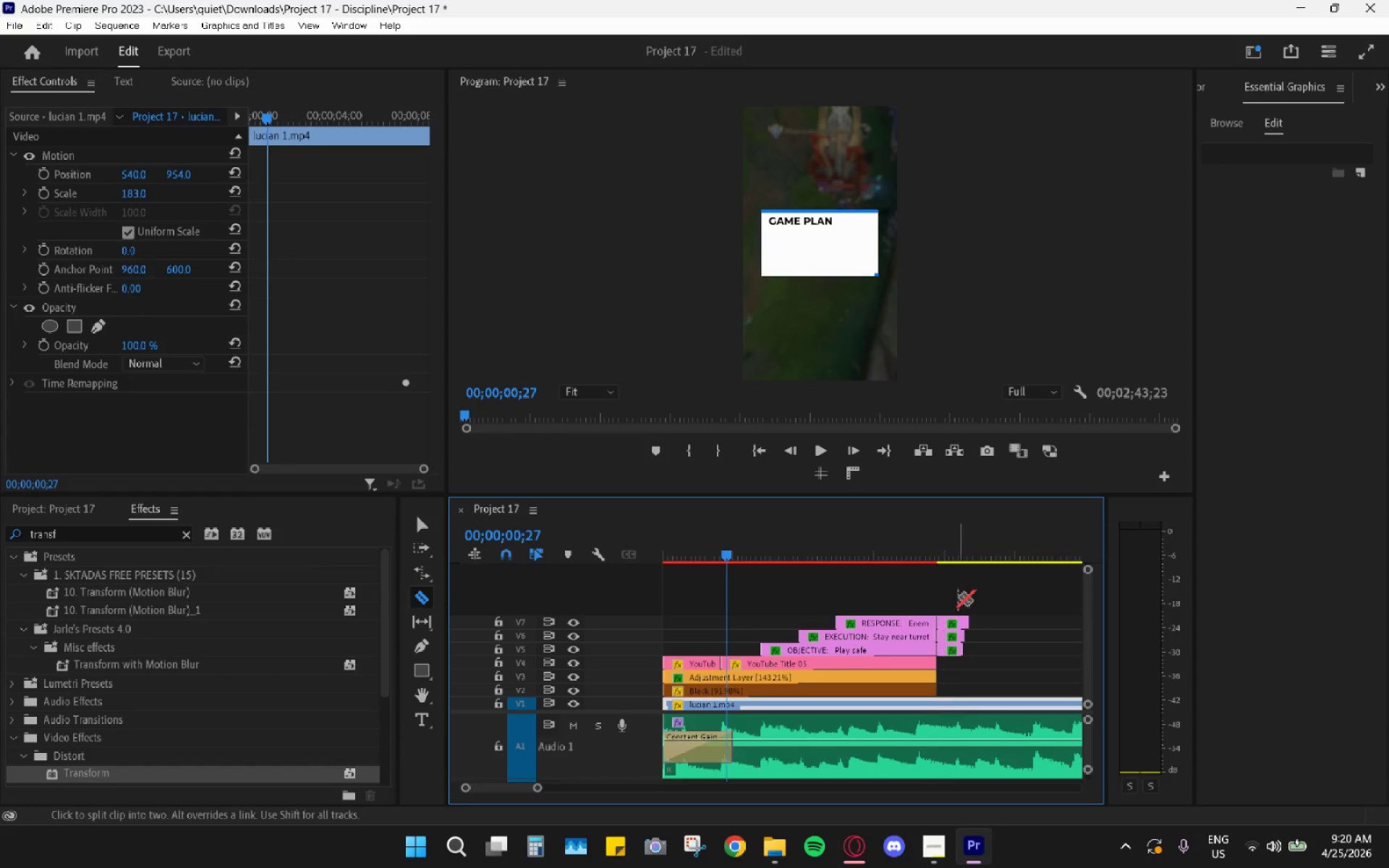 
type(vh )
 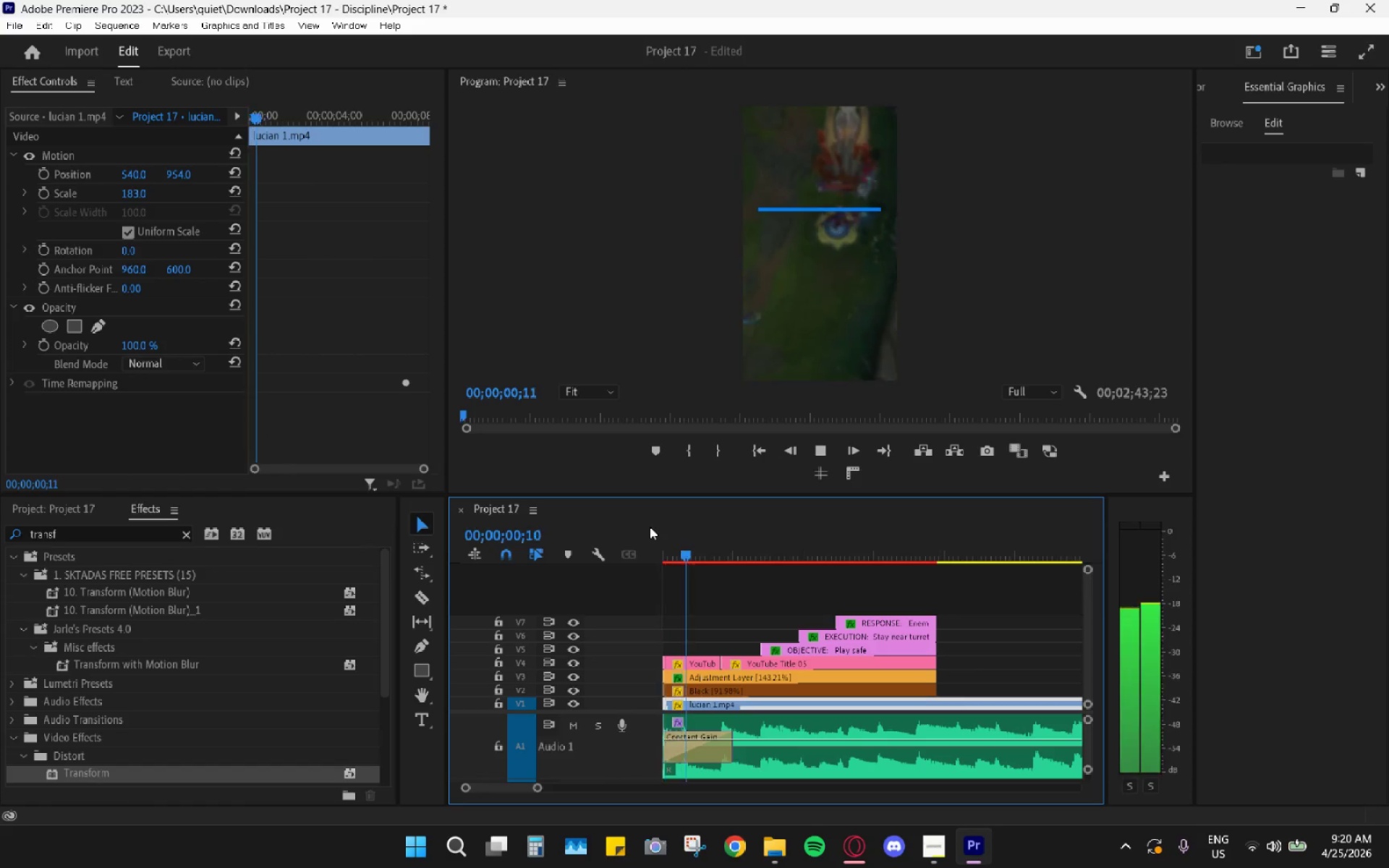 
left_click_drag(start_coordinate=[959, 597], to_coordinate=[955, 660])
 